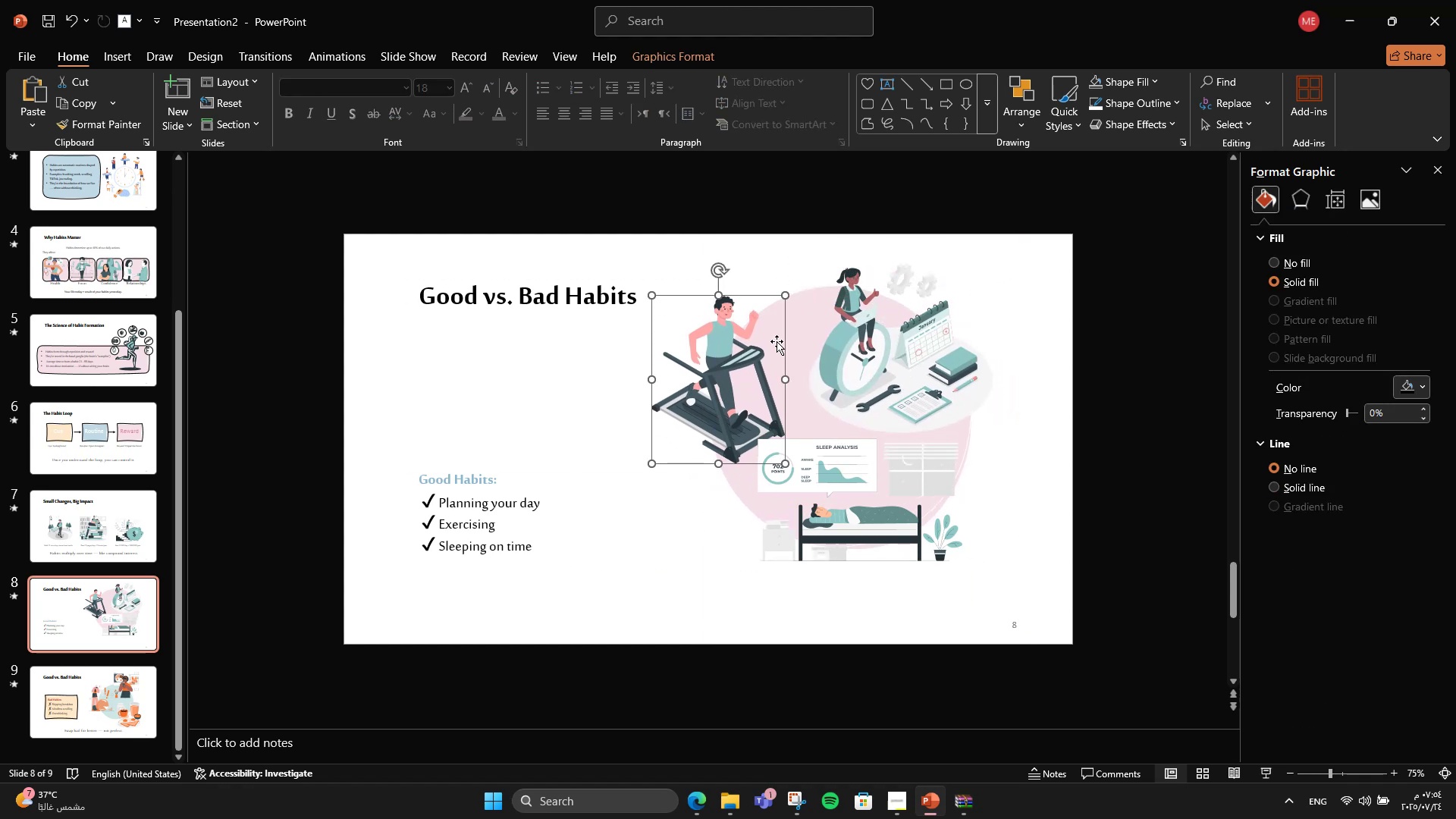 
left_click([802, 322])
 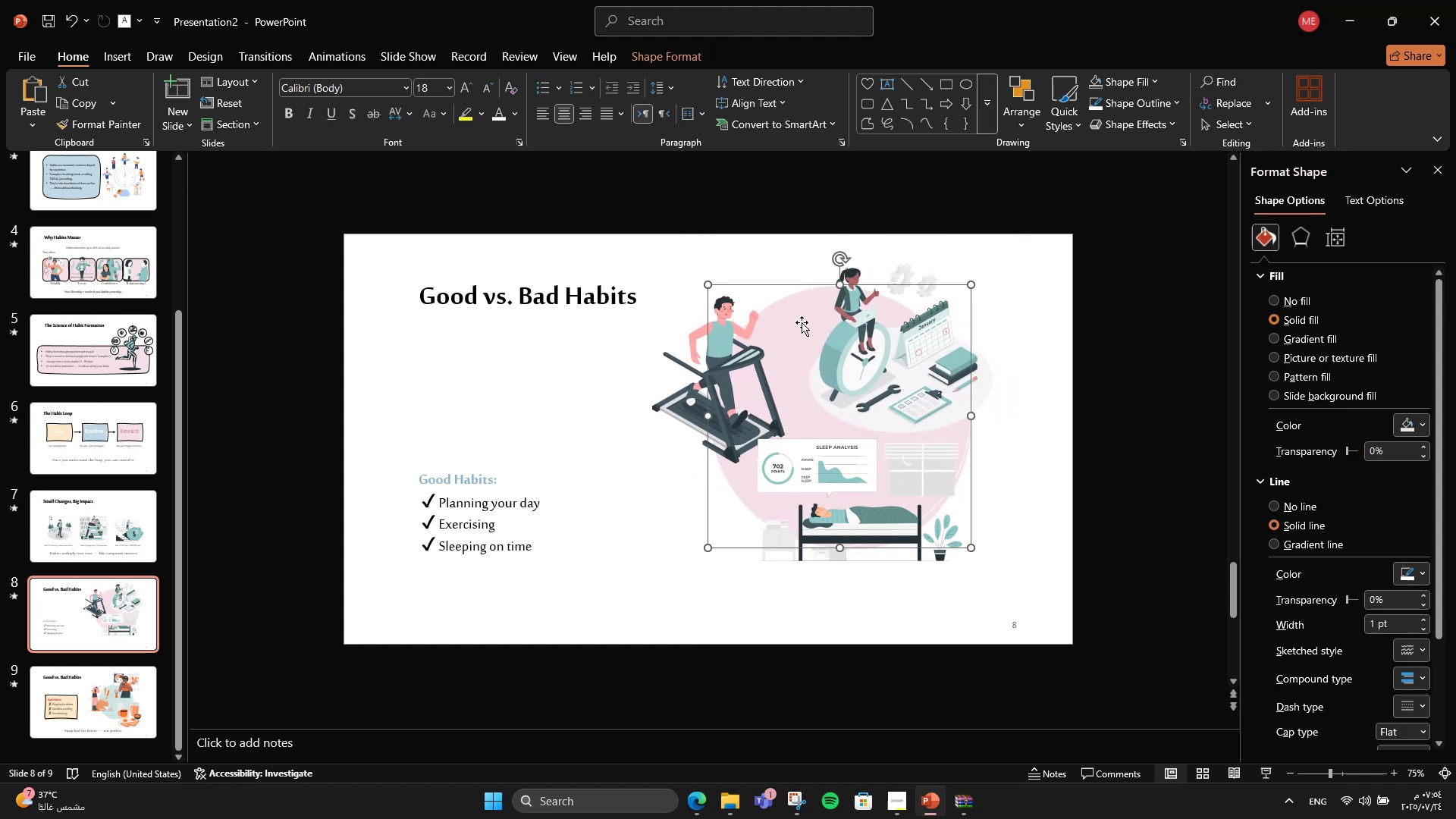 
key(Delete)
 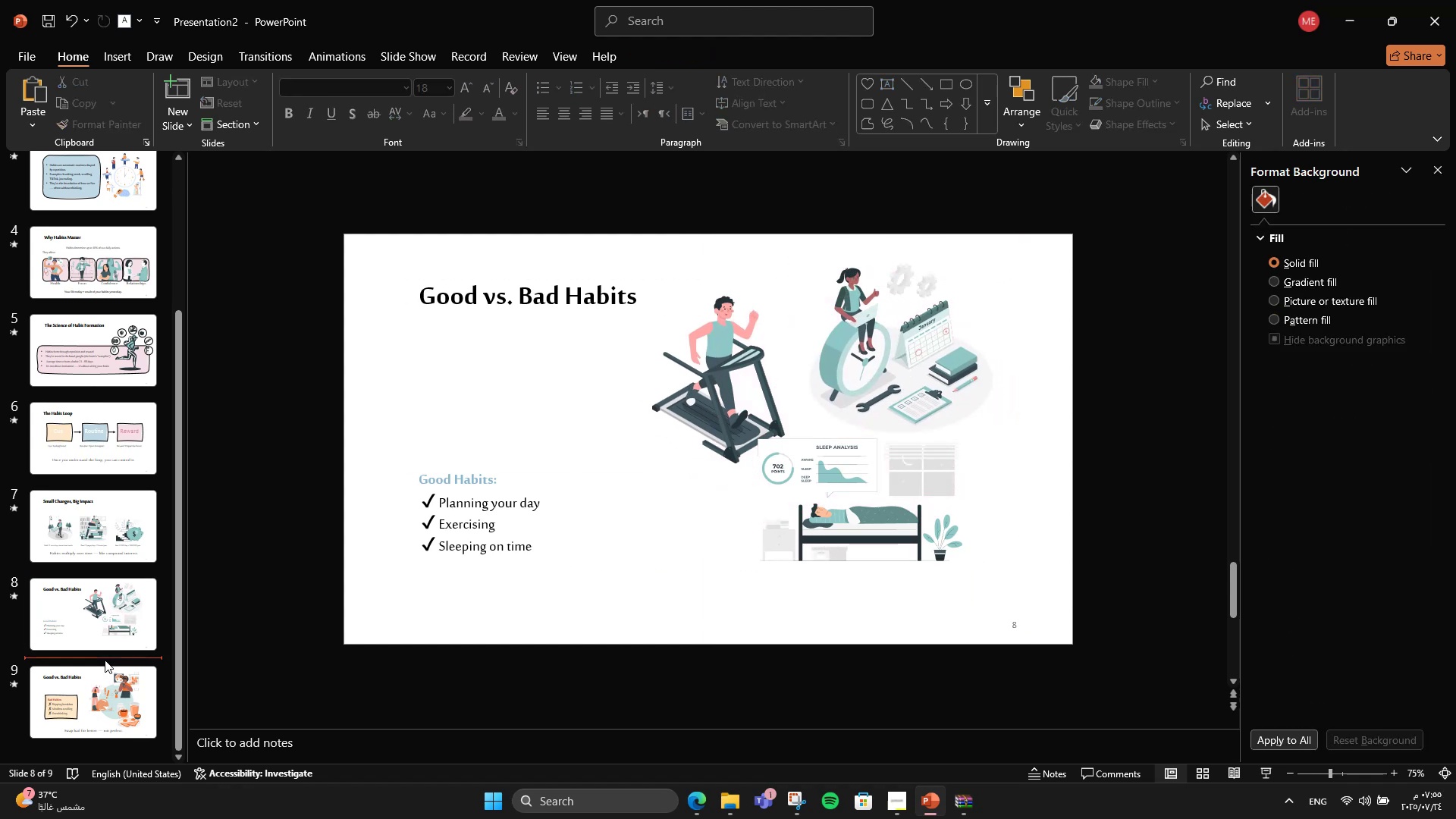 
double_click([98, 683])
 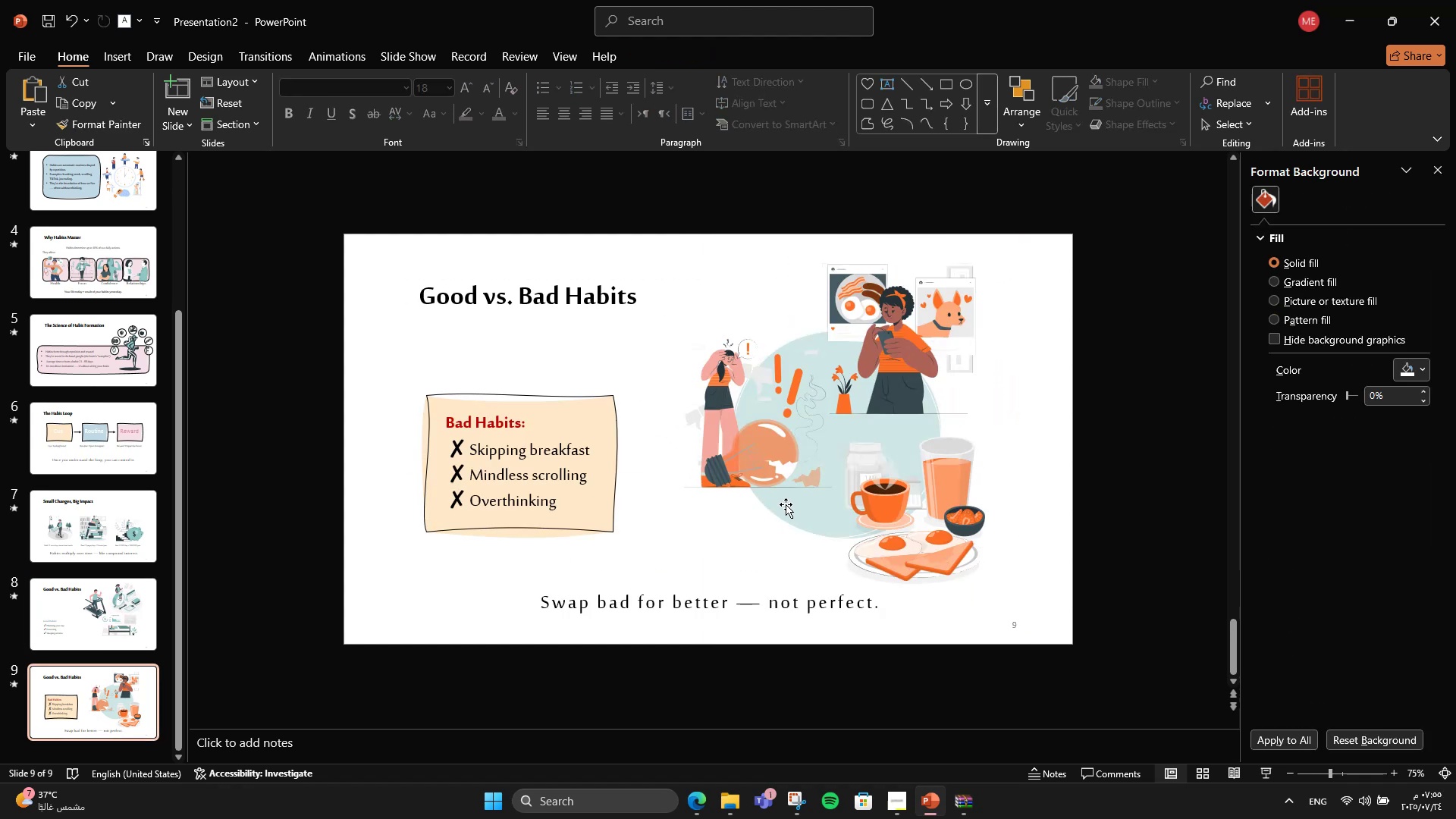 
left_click([783, 511])
 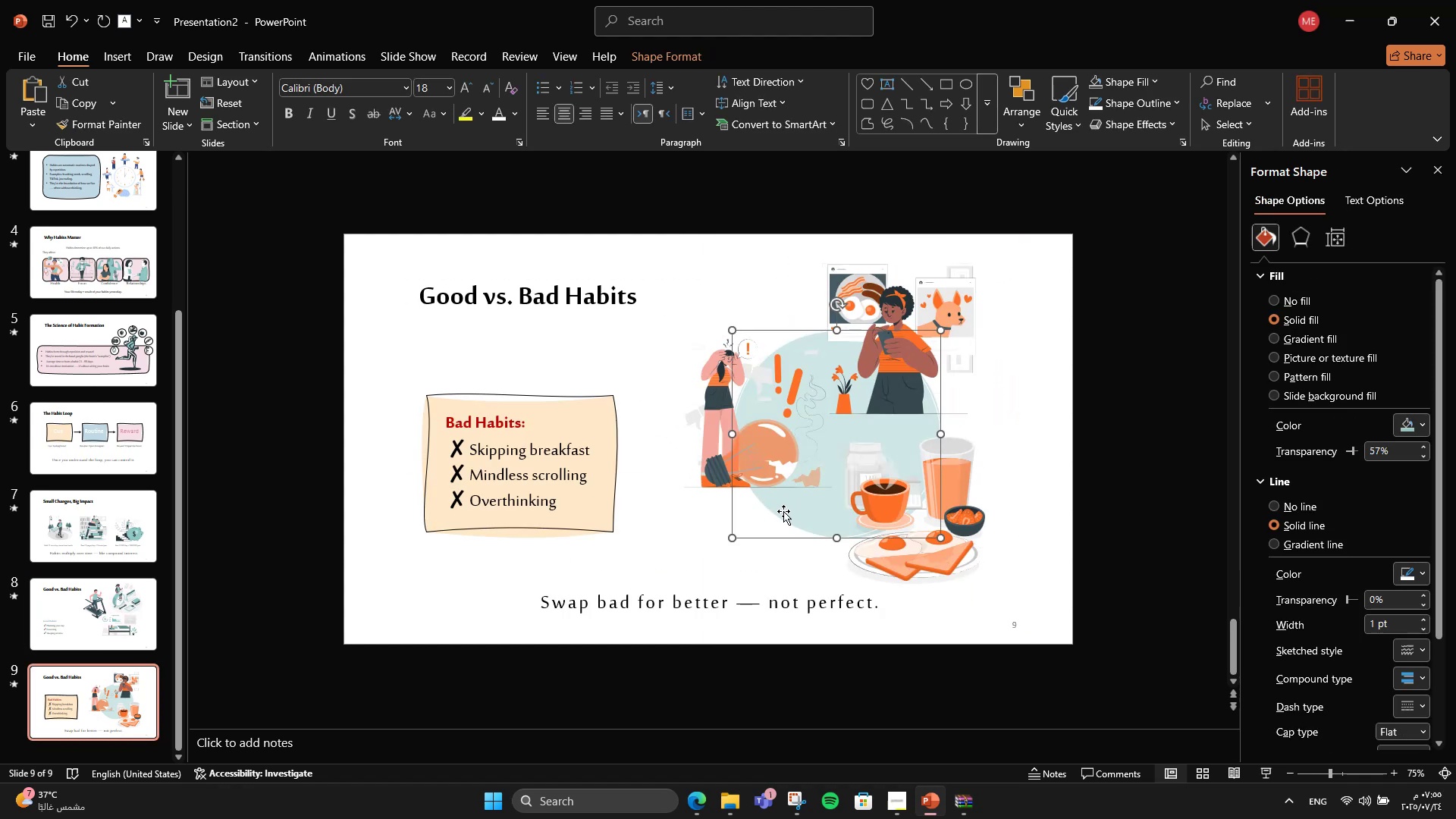 
key(Control+C)
 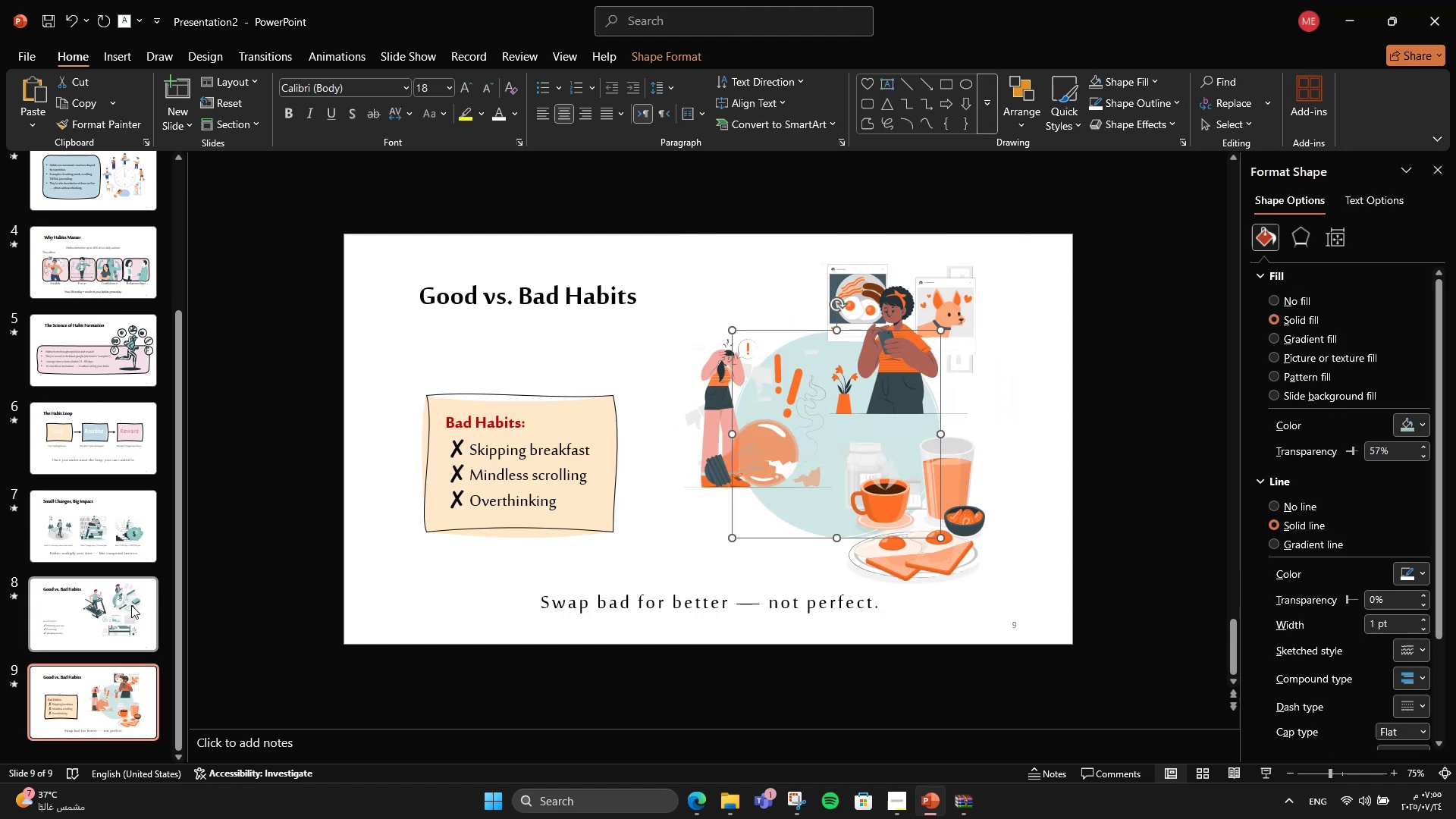 
left_click([126, 607])
 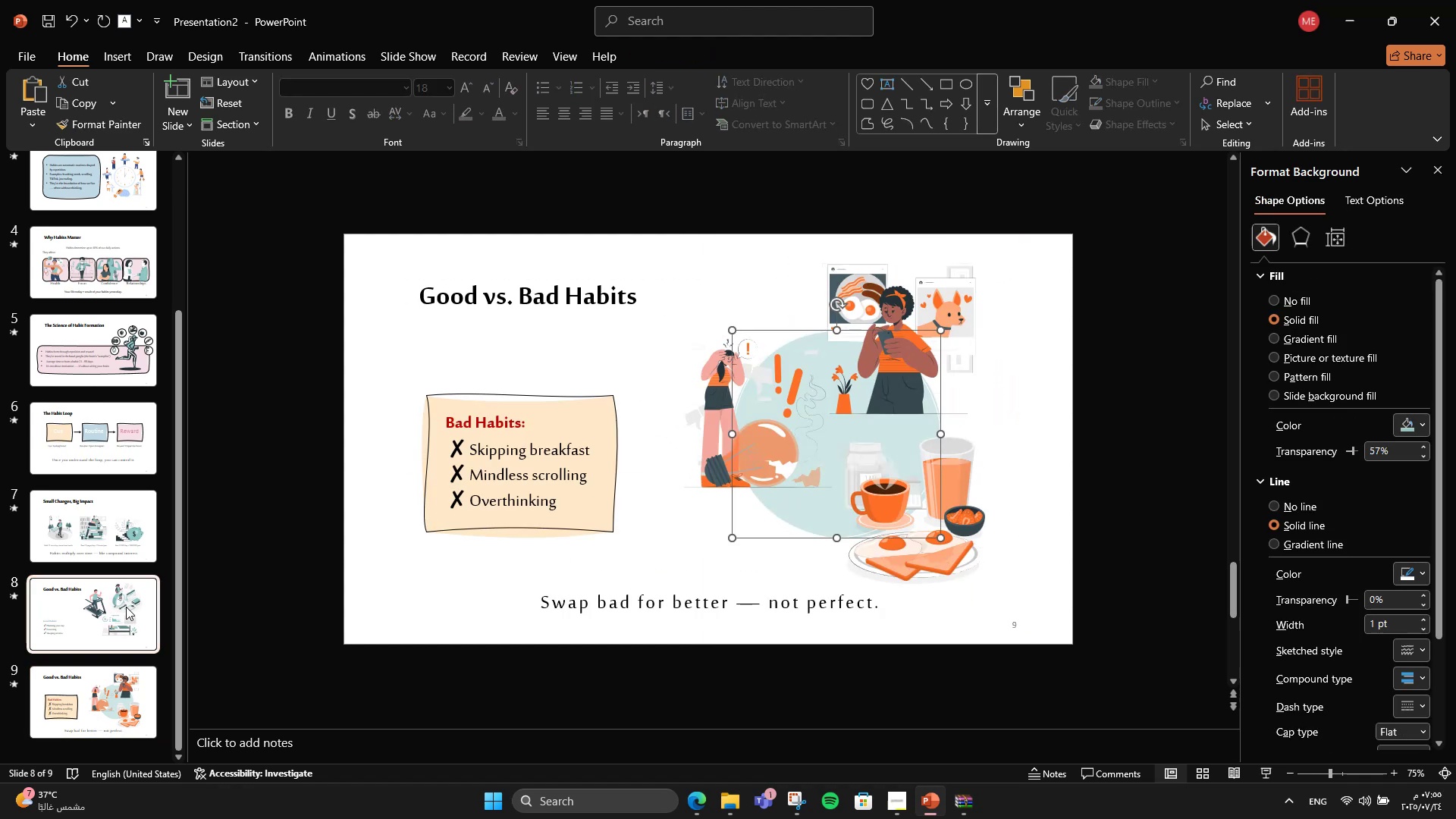 
key(Control+V)
 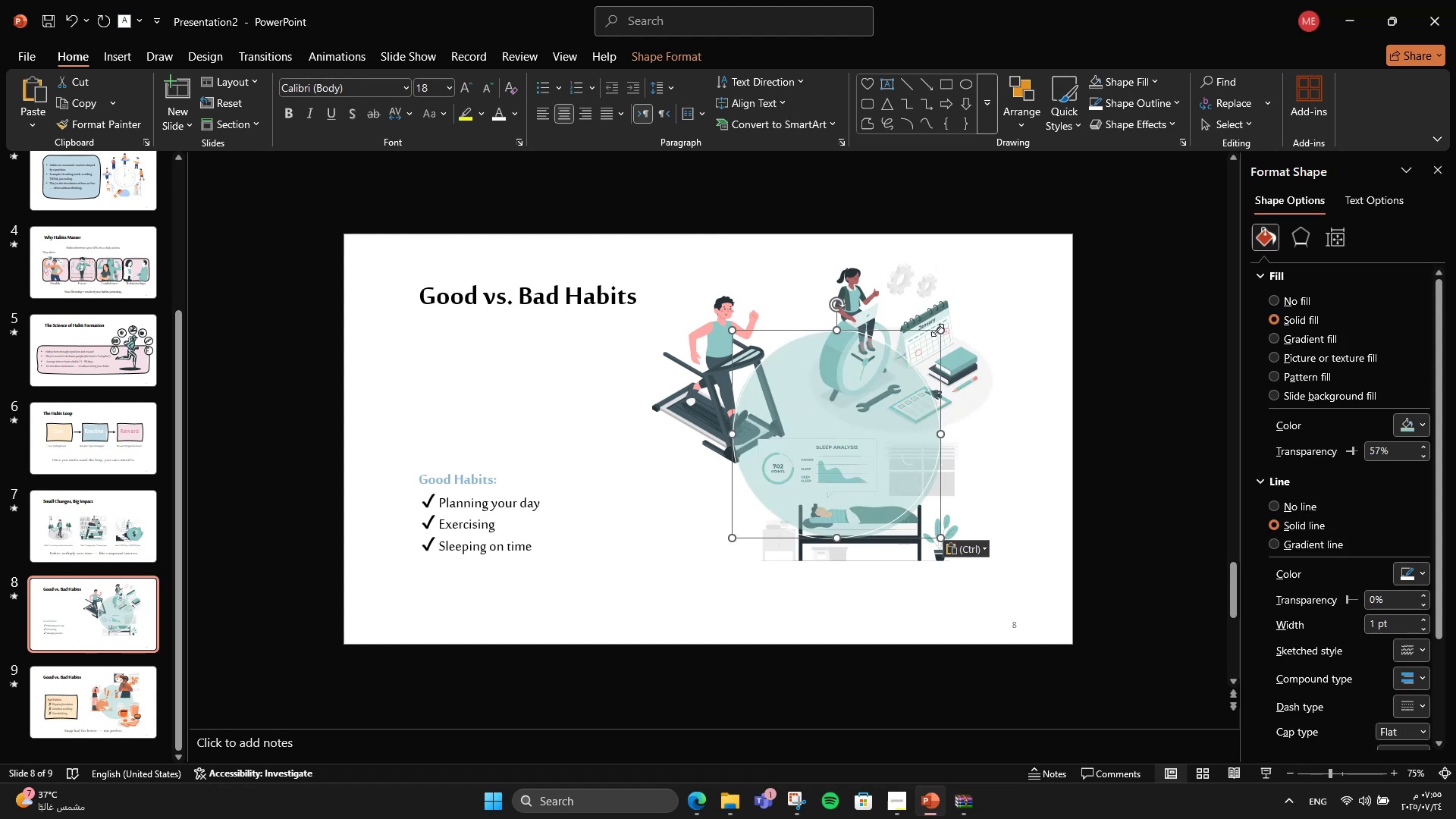 
hold_key(key=ShiftLeft, duration=0.72)
 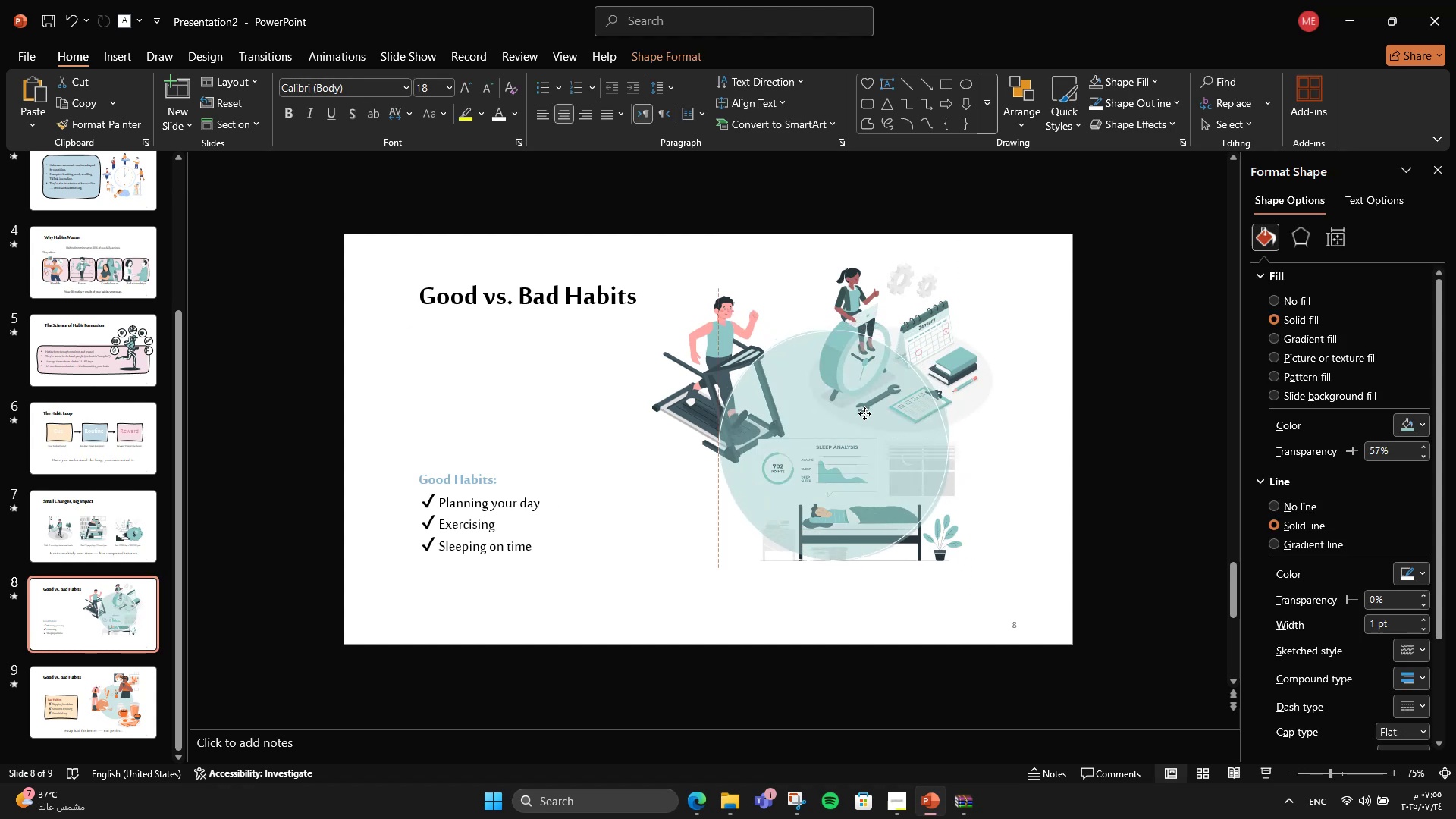 
key(Control+Shift+BracketLeft)
 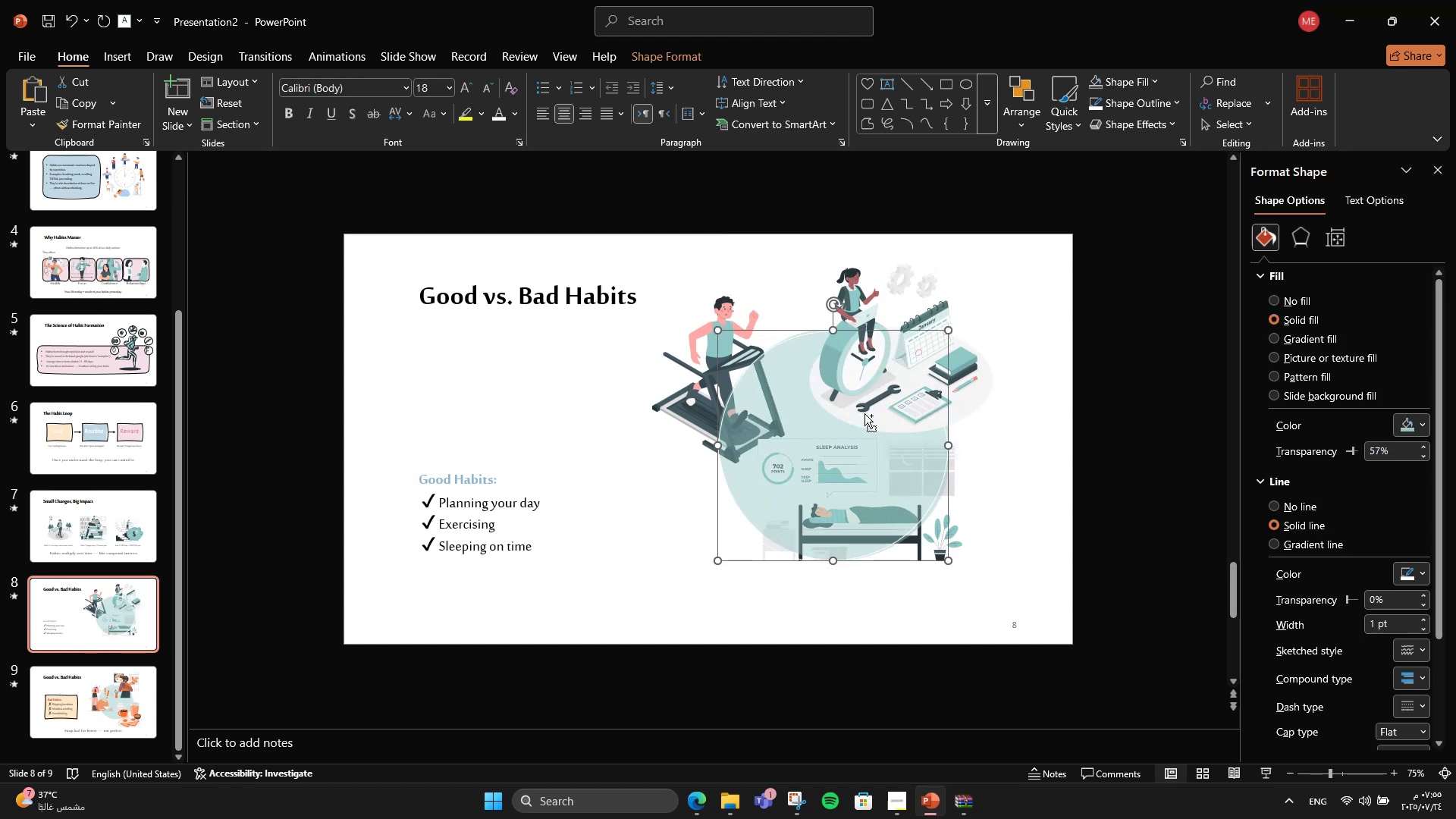 
key(Control+Shift+BracketLeft)
 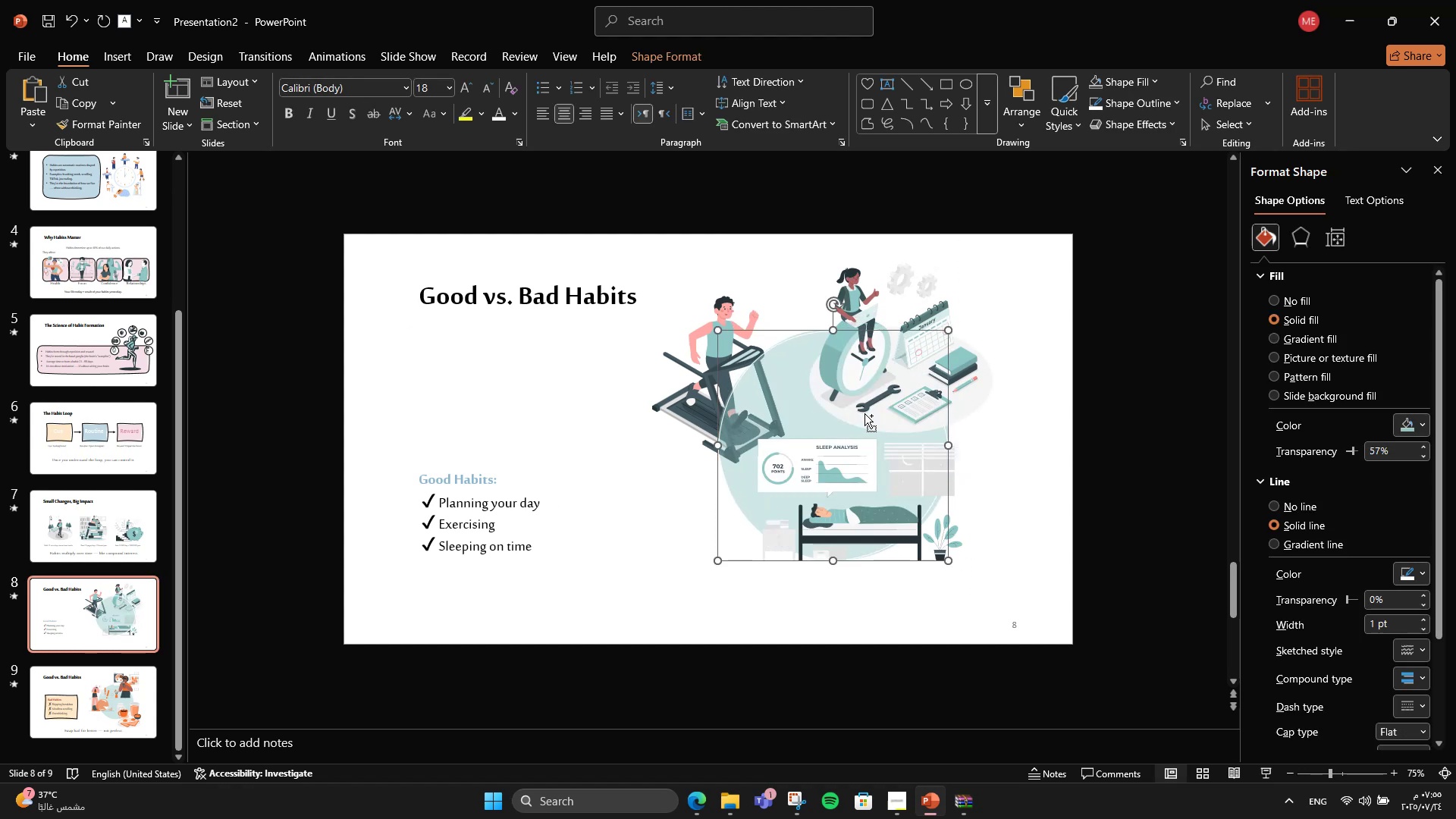 
key(Control+Shift+BracketLeft)
 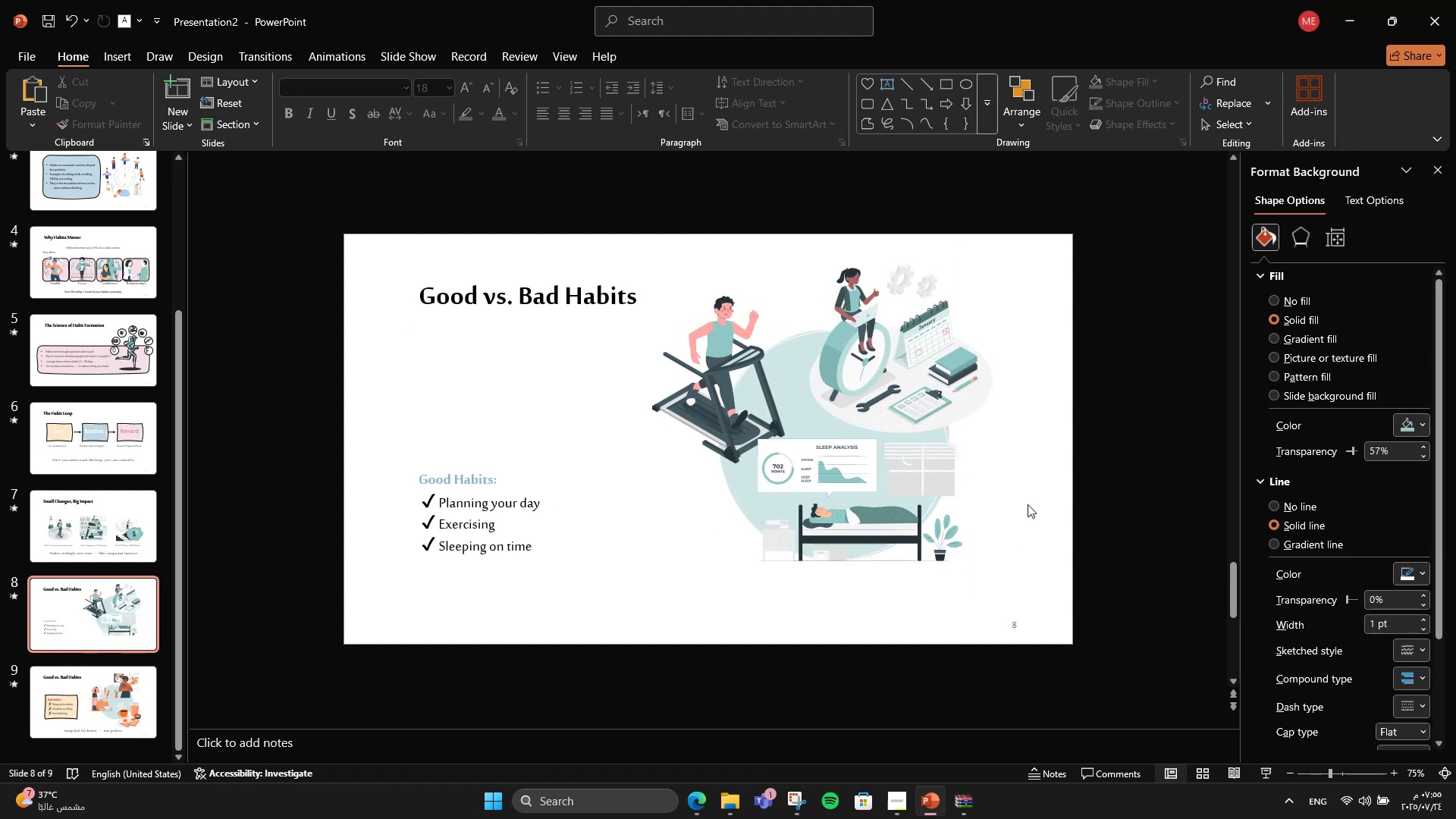 
left_click([774, 378])
 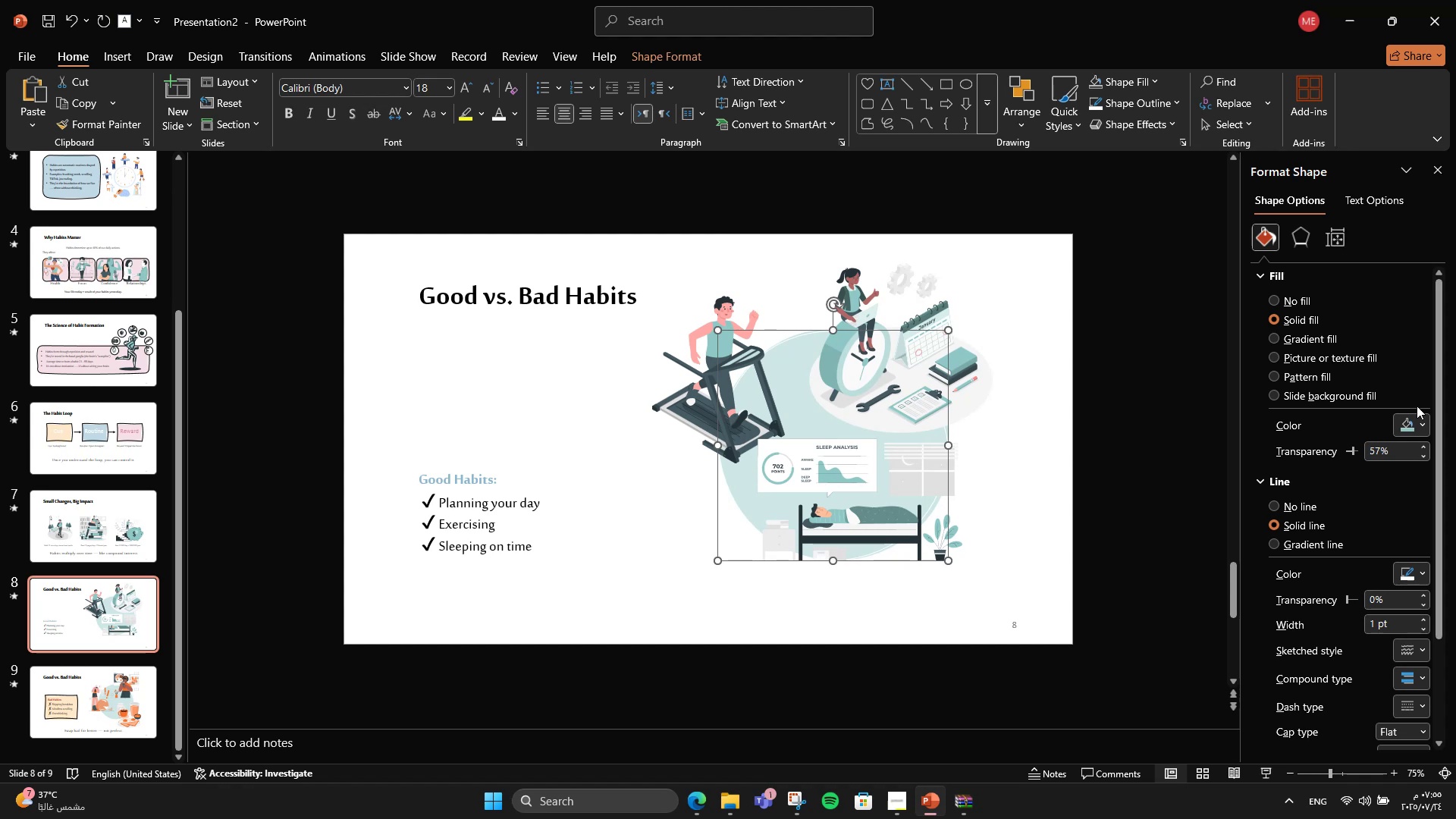 
double_click([1406, 419])
 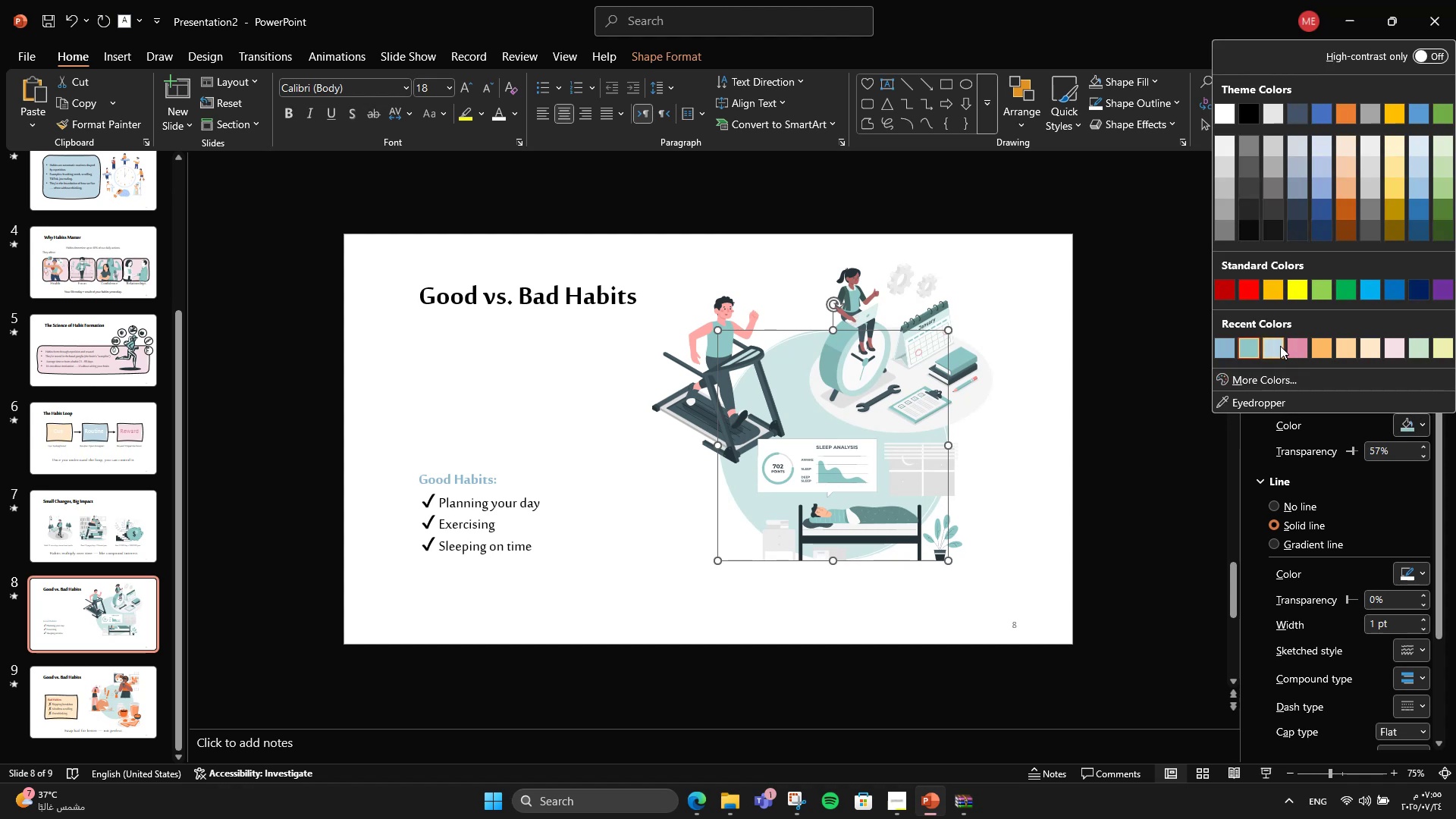 
left_click([1279, 346])
 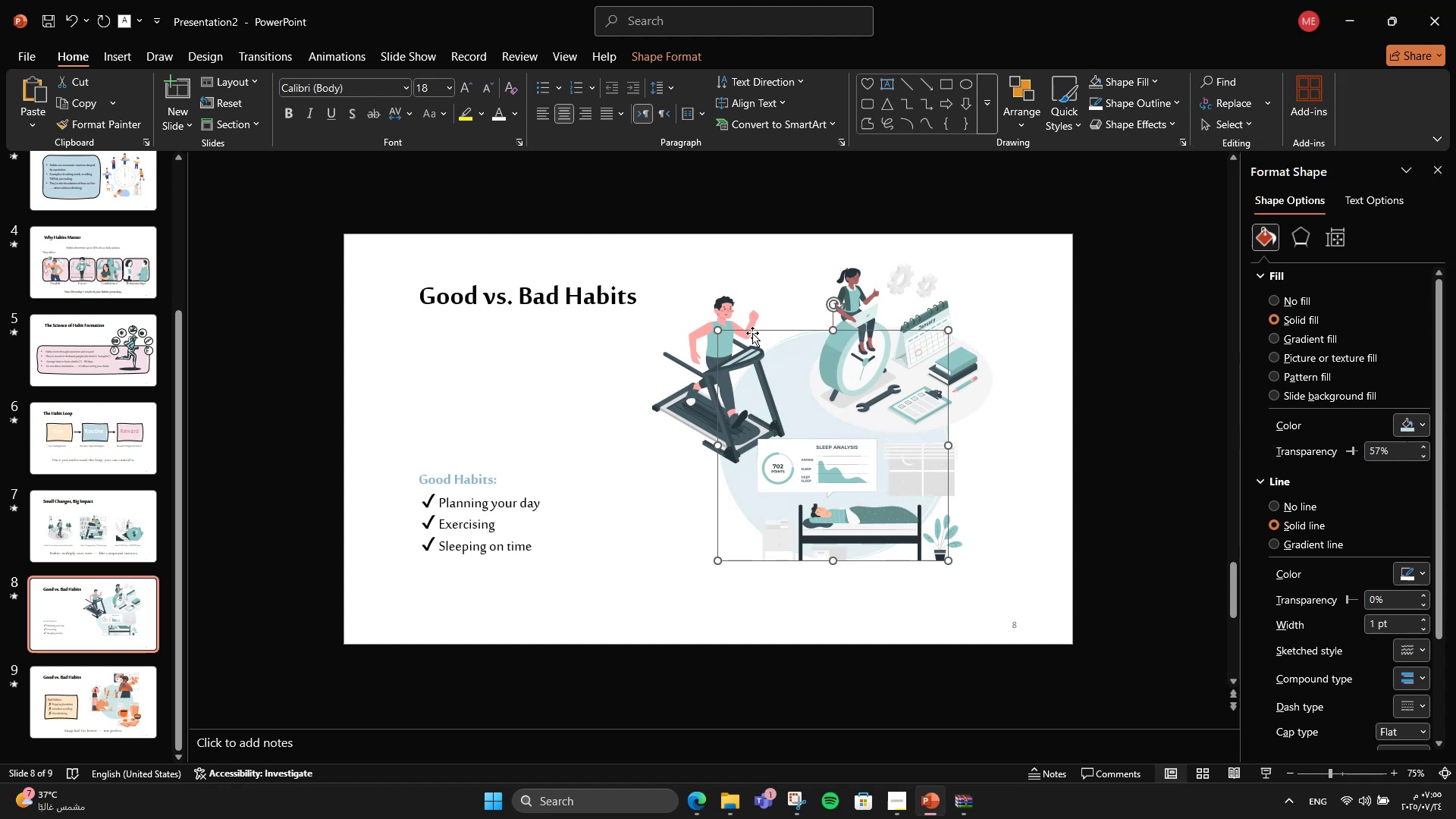 
double_click([715, 390])
 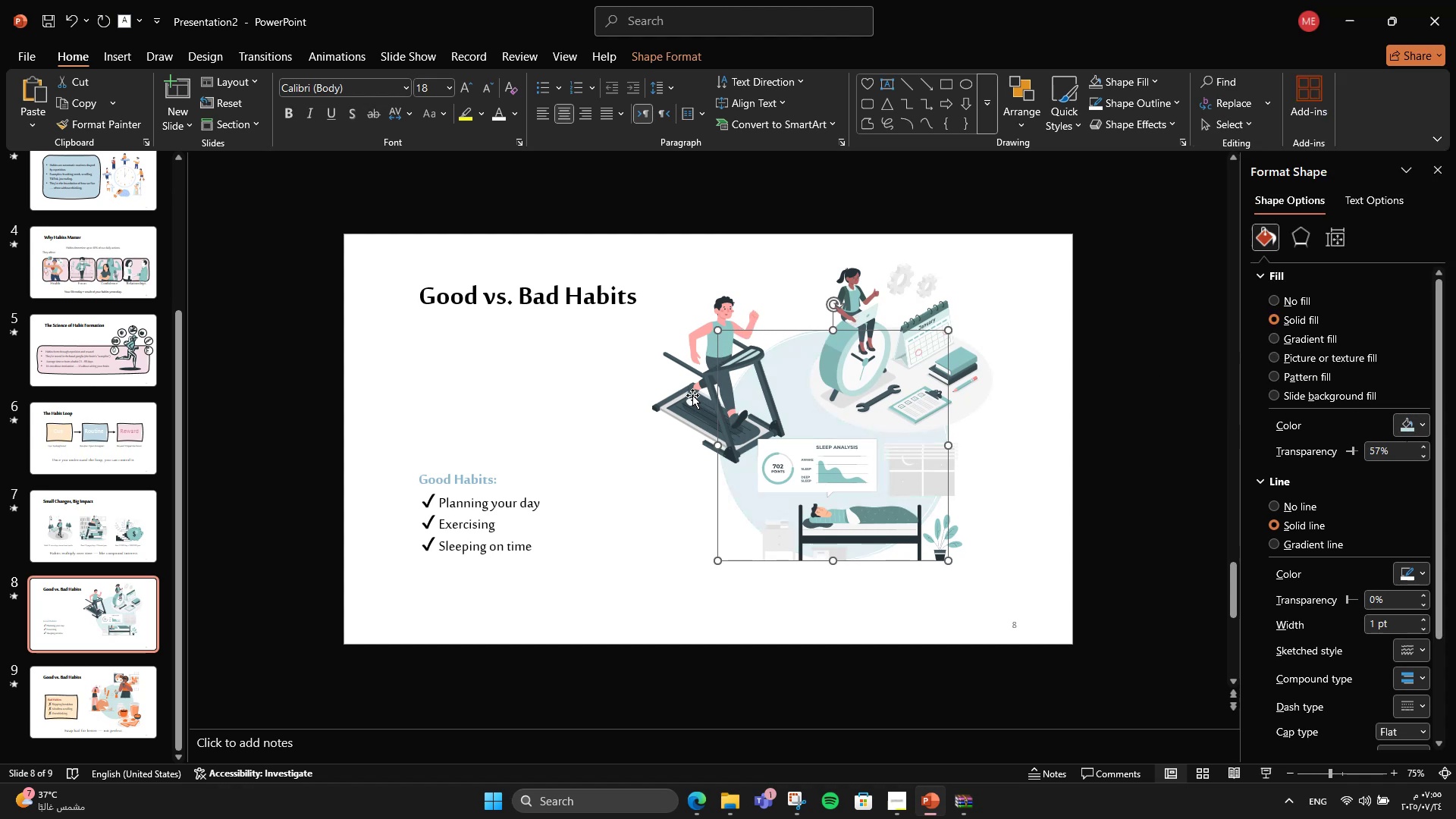 
triple_click([692, 395])
 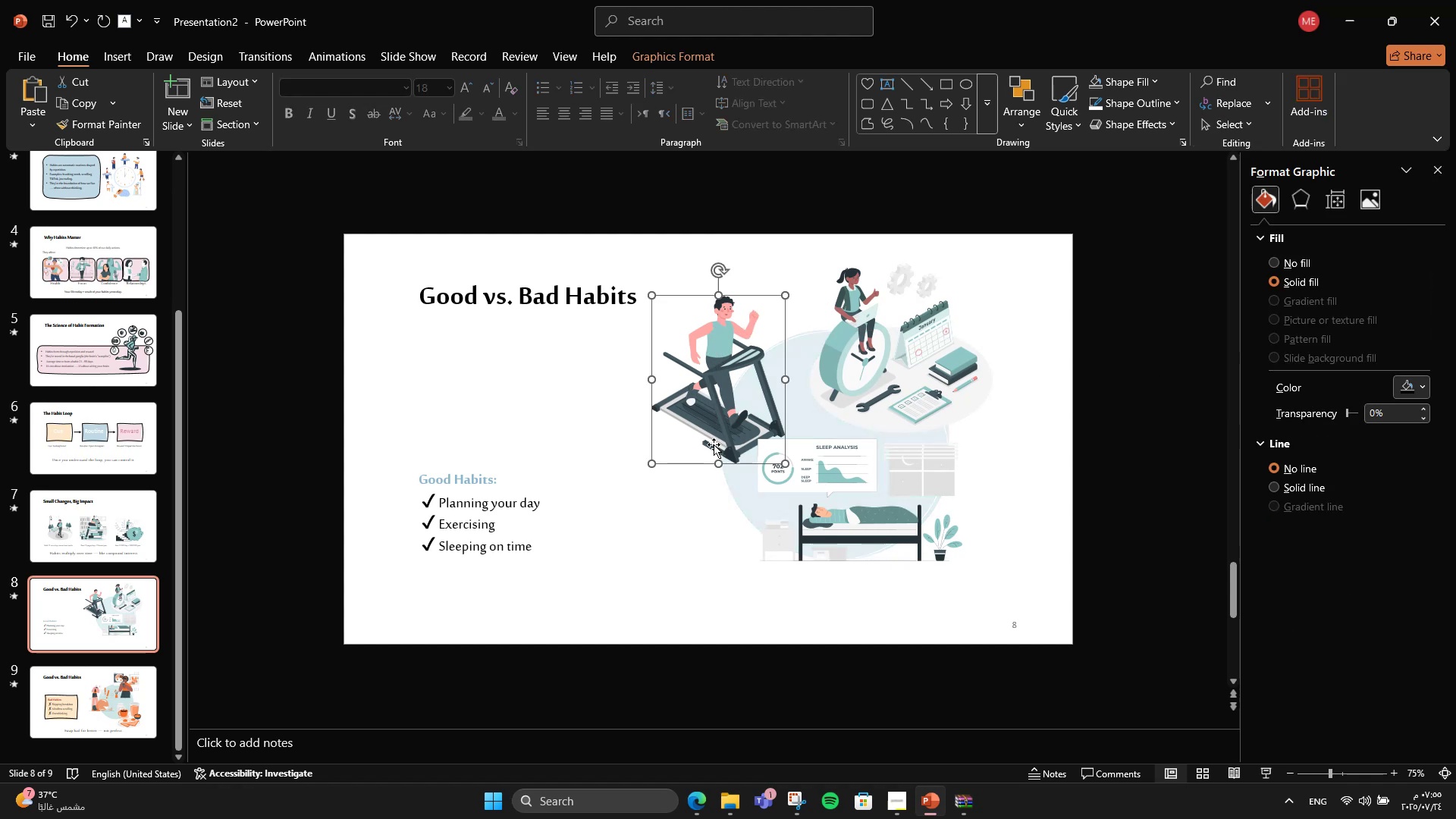 
hold_key(key=ShiftLeft, duration=1.66)
left_click_drag(start_coordinate=[649, 462], to_coordinate=[676, 435])
 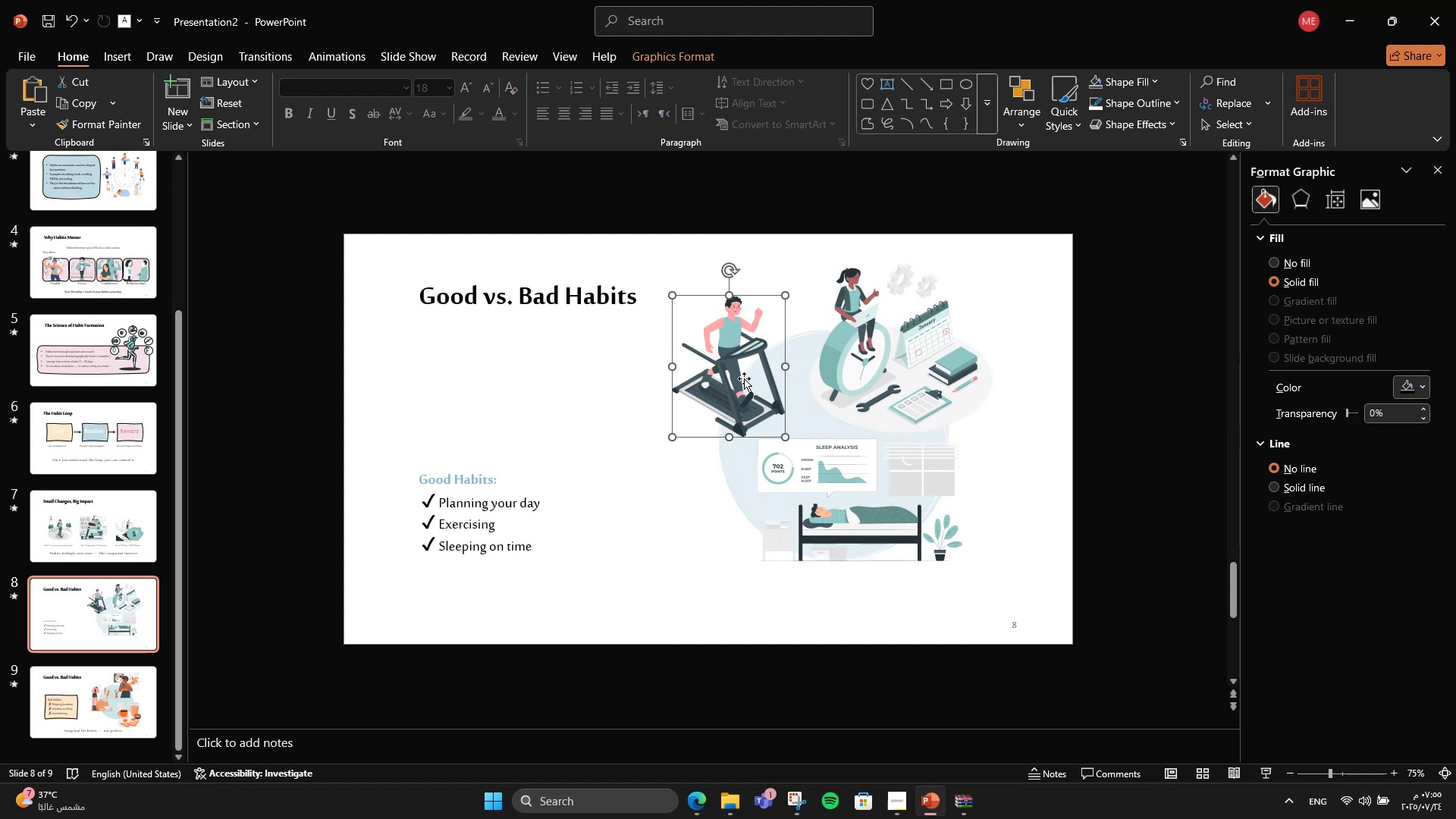 
left_click_drag(start_coordinate=[745, 378], to_coordinate=[752, 381])
 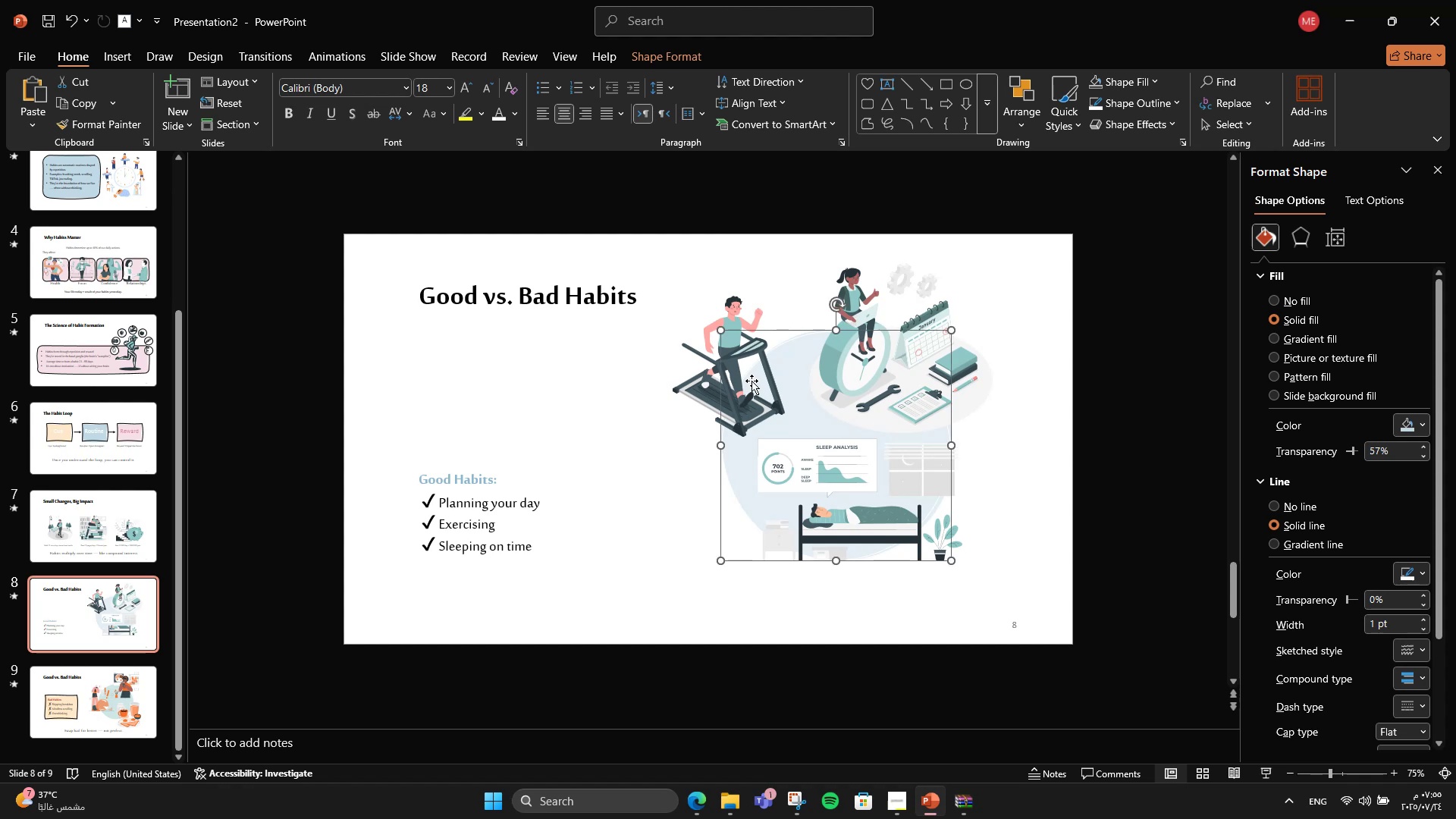 
key(Control+Z)
 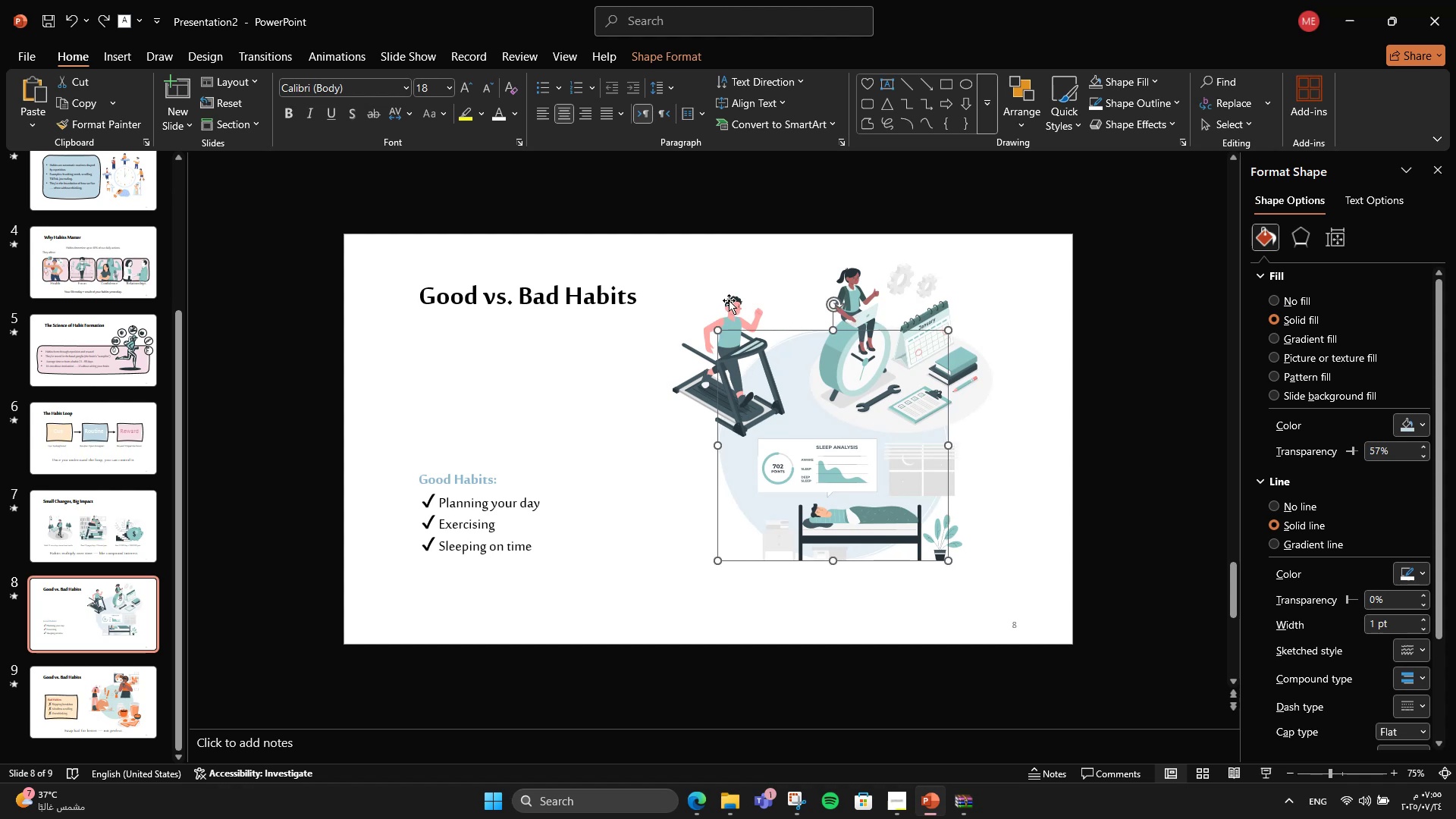 
left_click([729, 300])
 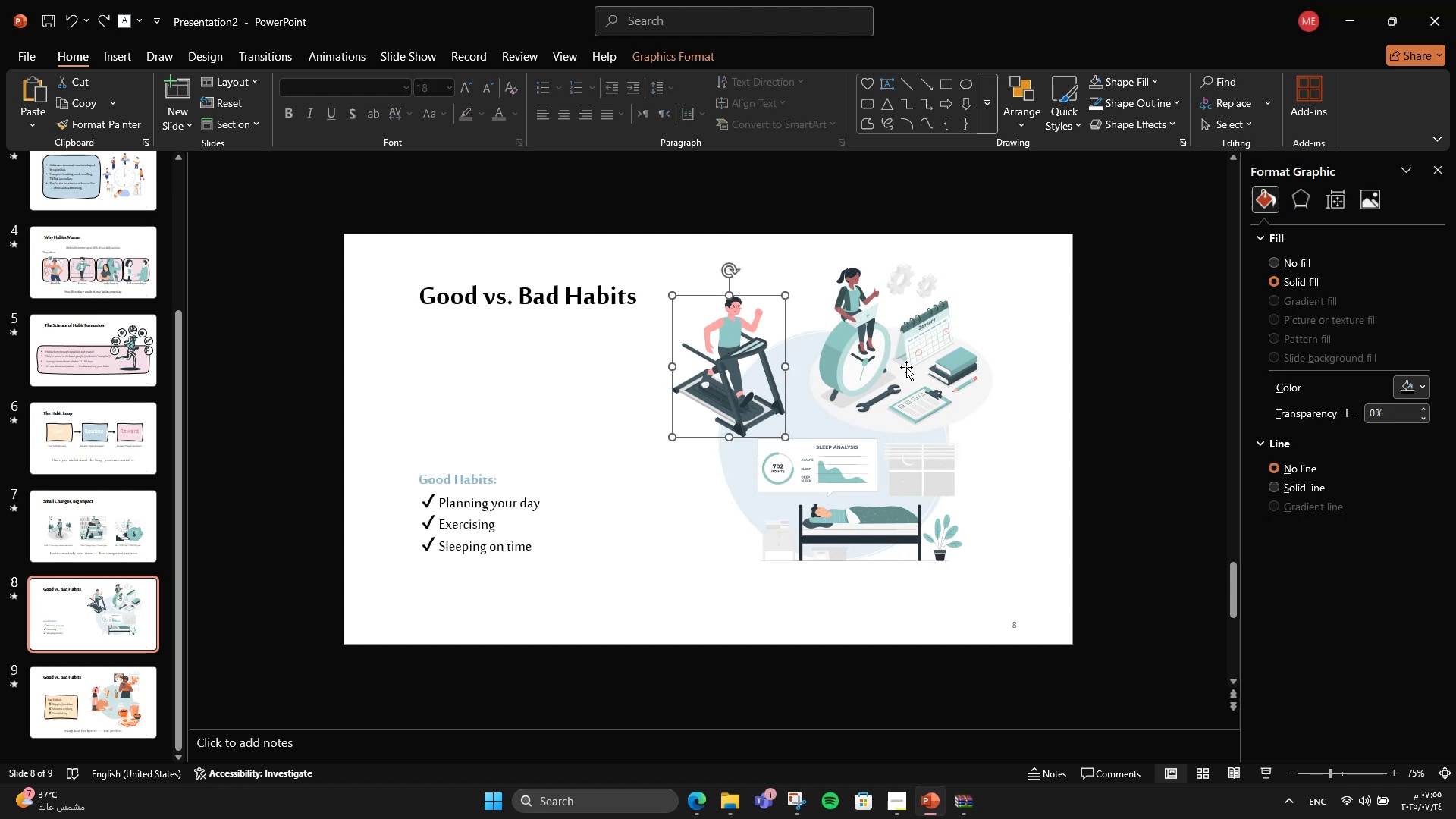 
left_click_drag(start_coordinate=[878, 469], to_coordinate=[878, 478])
 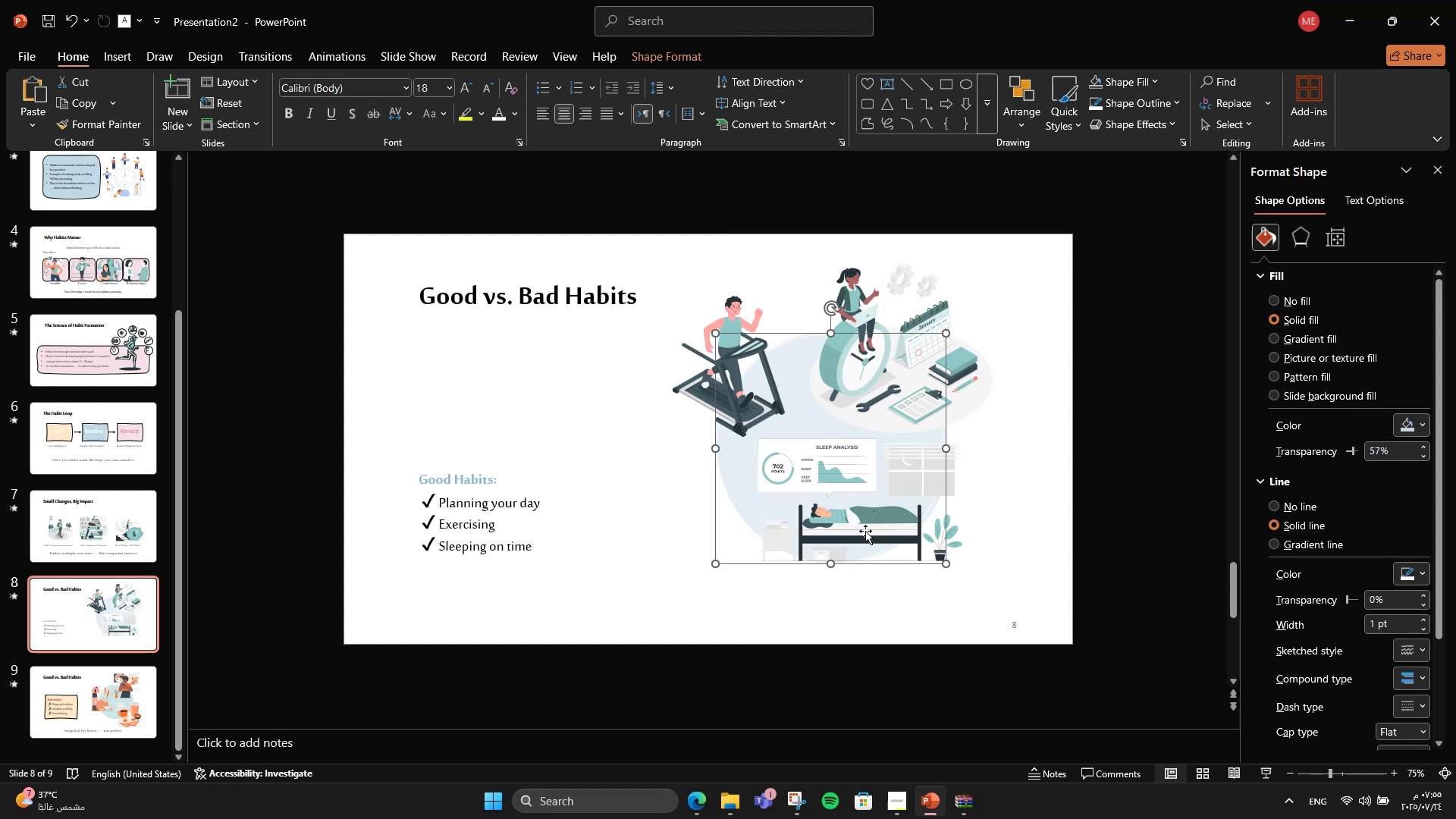 
key(Control+Z)
 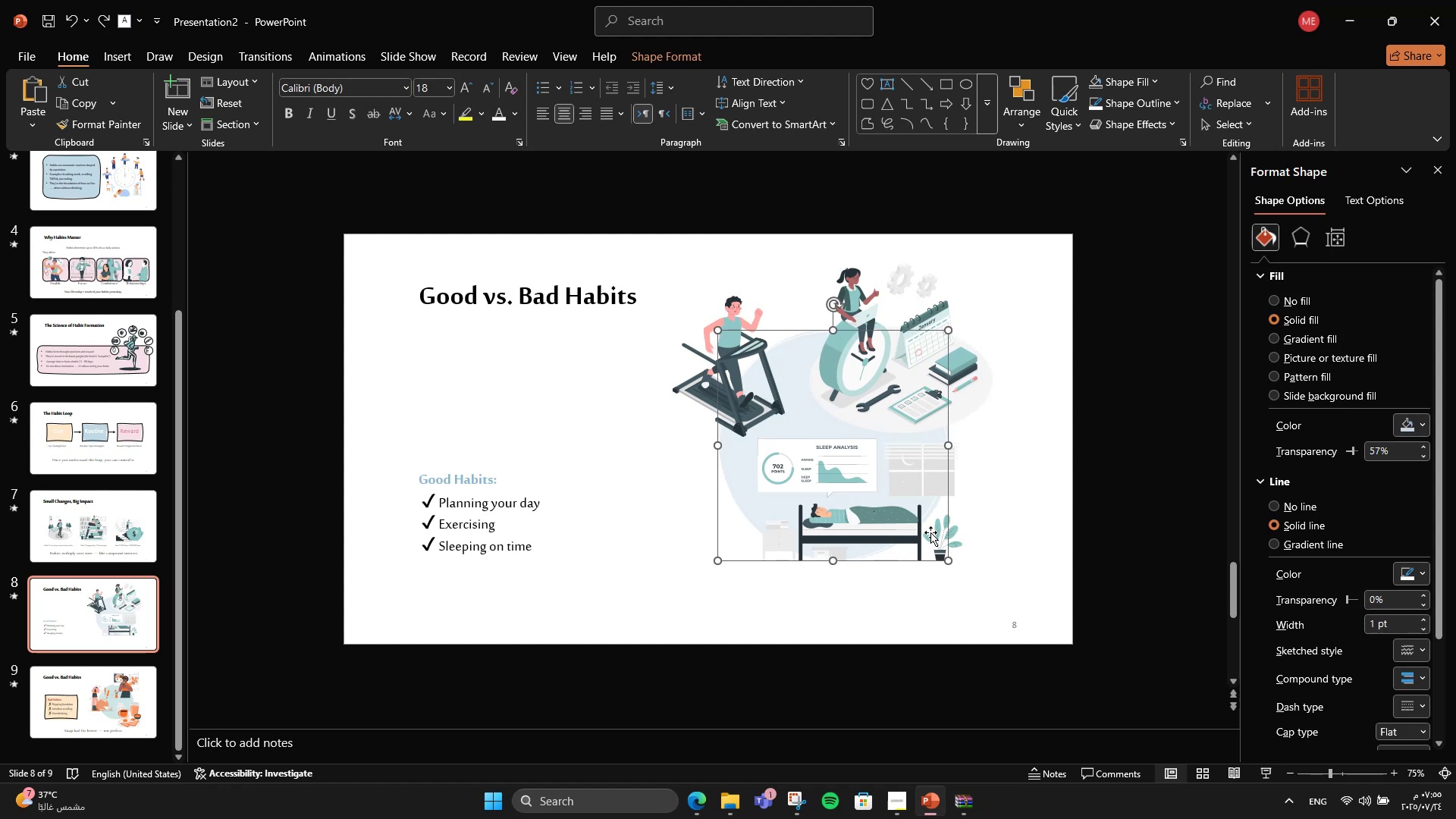 
double_click([915, 536])
 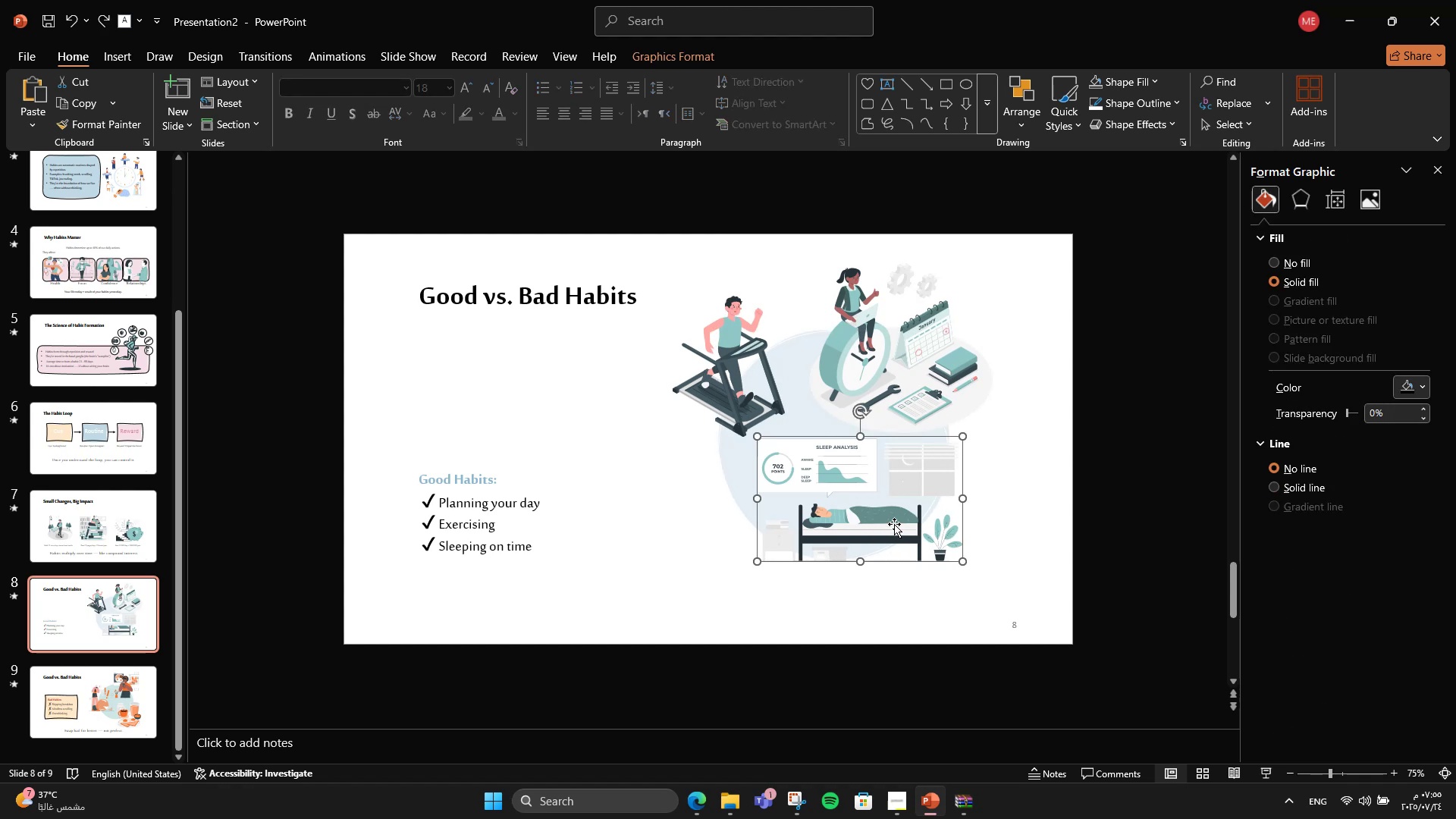 
left_click_drag(start_coordinate=[894, 524], to_coordinate=[879, 538])
 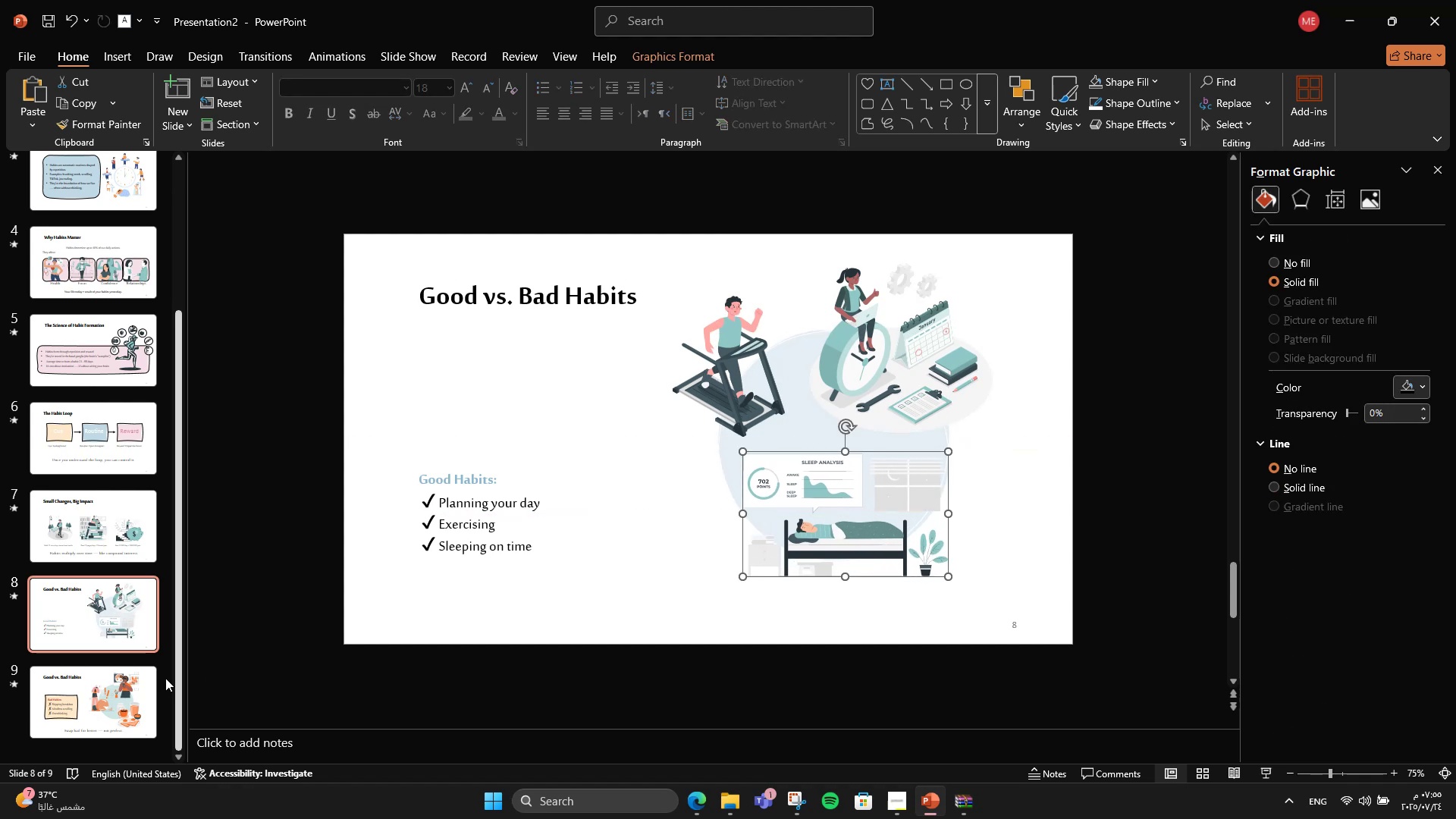 
left_click([146, 683])
 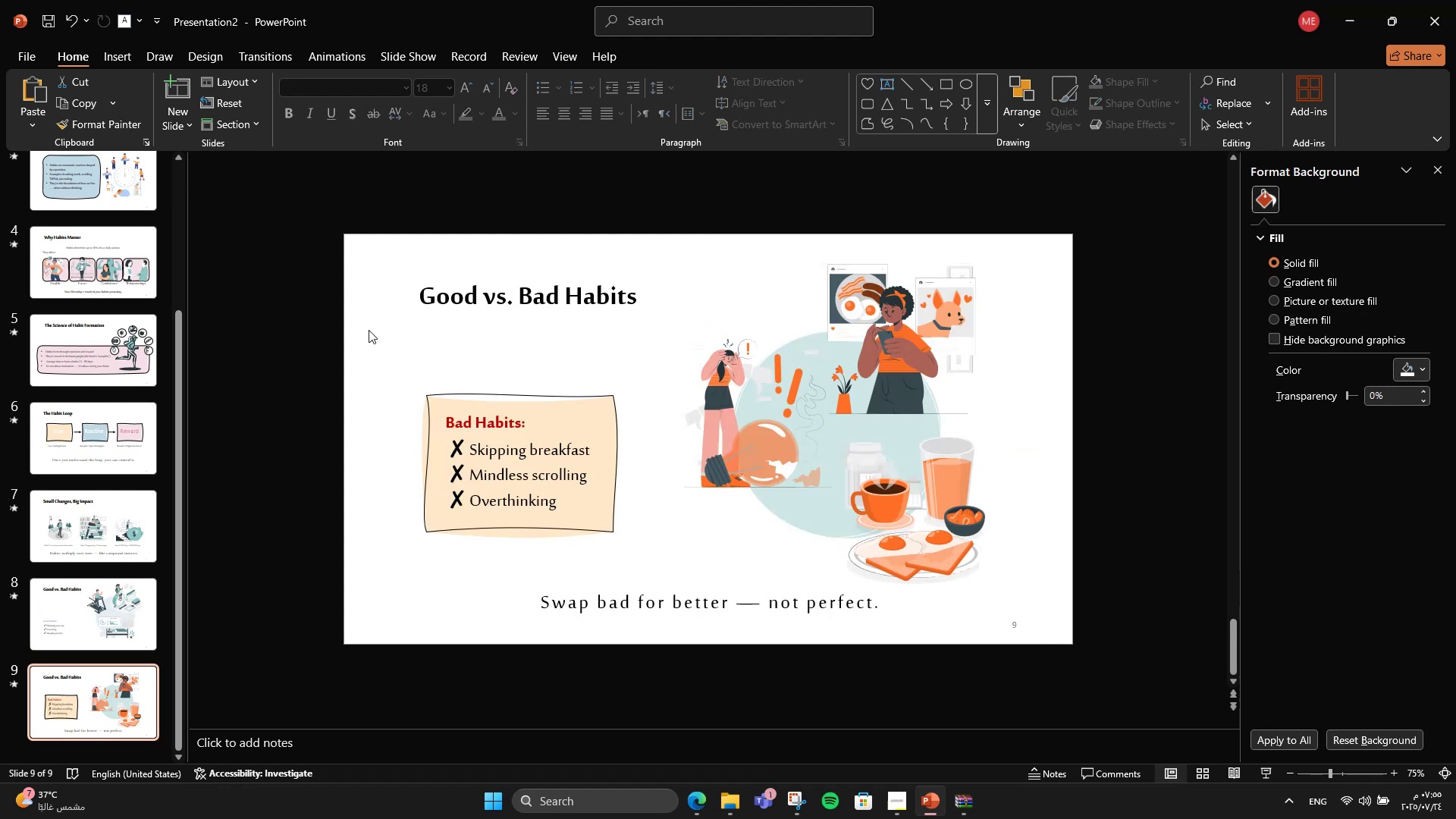 
left_click_drag(start_coordinate=[369, 365], to_coordinate=[707, 579])
 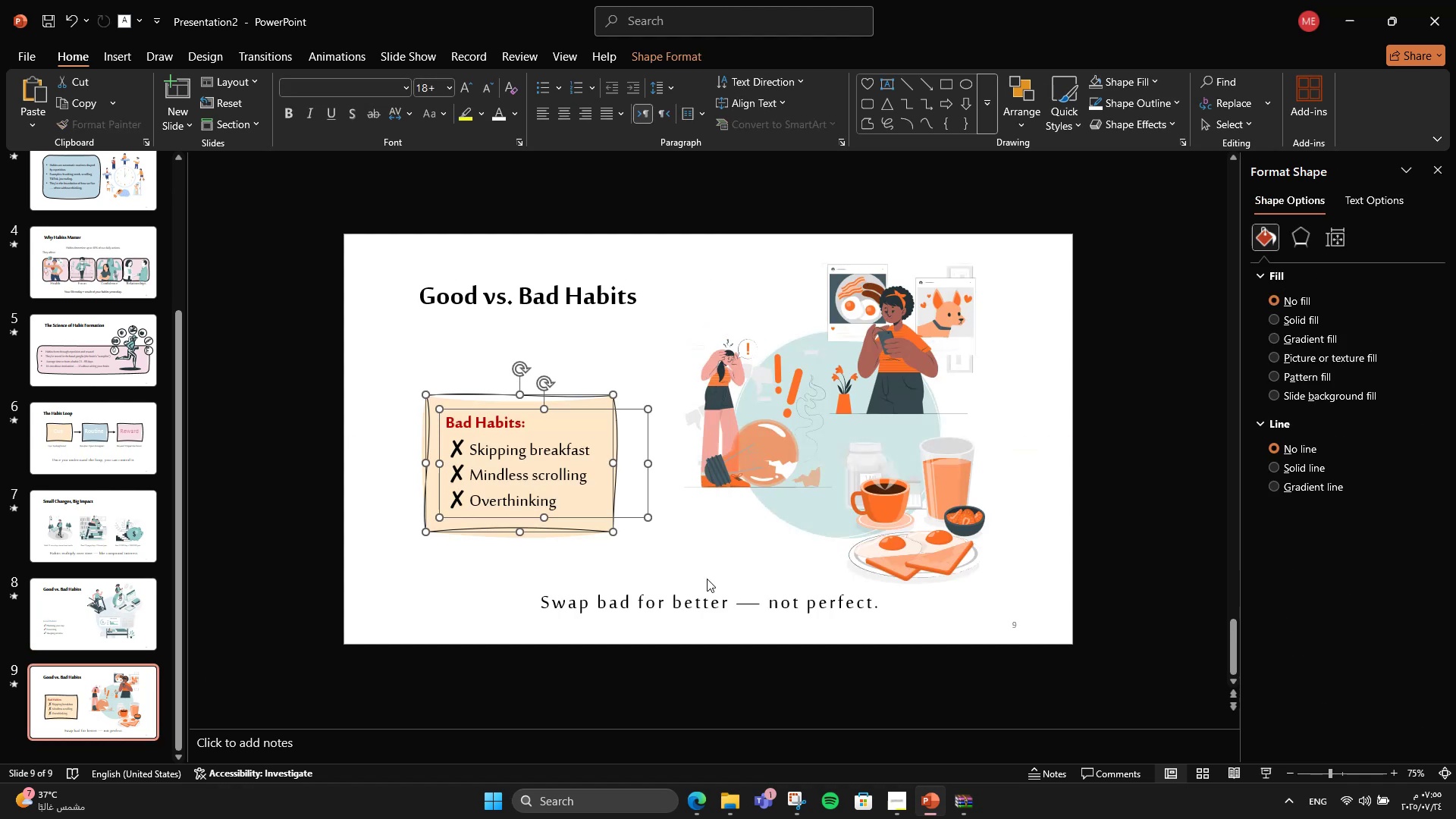 
key(Control+C)
 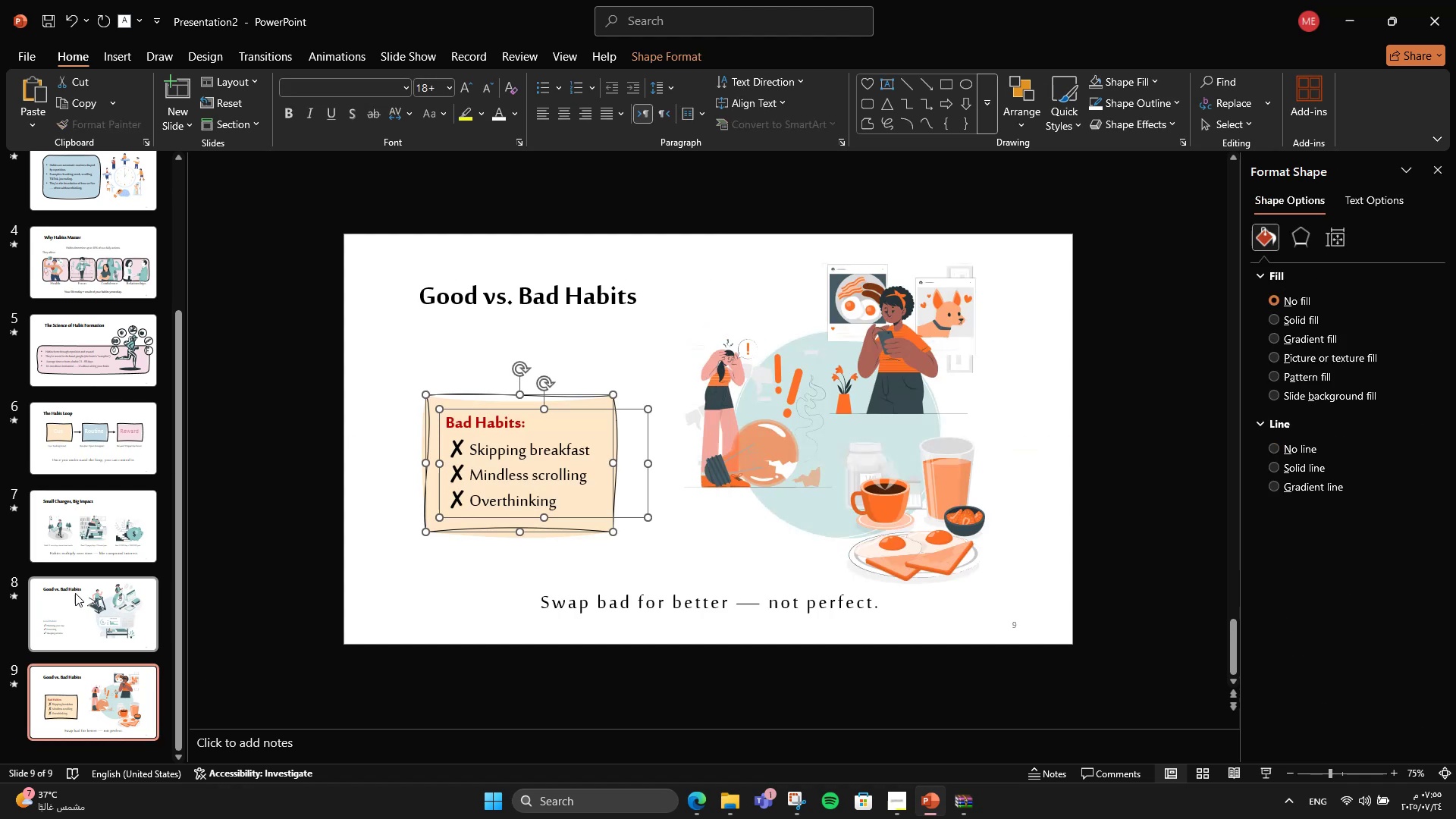 
left_click([77, 612])
 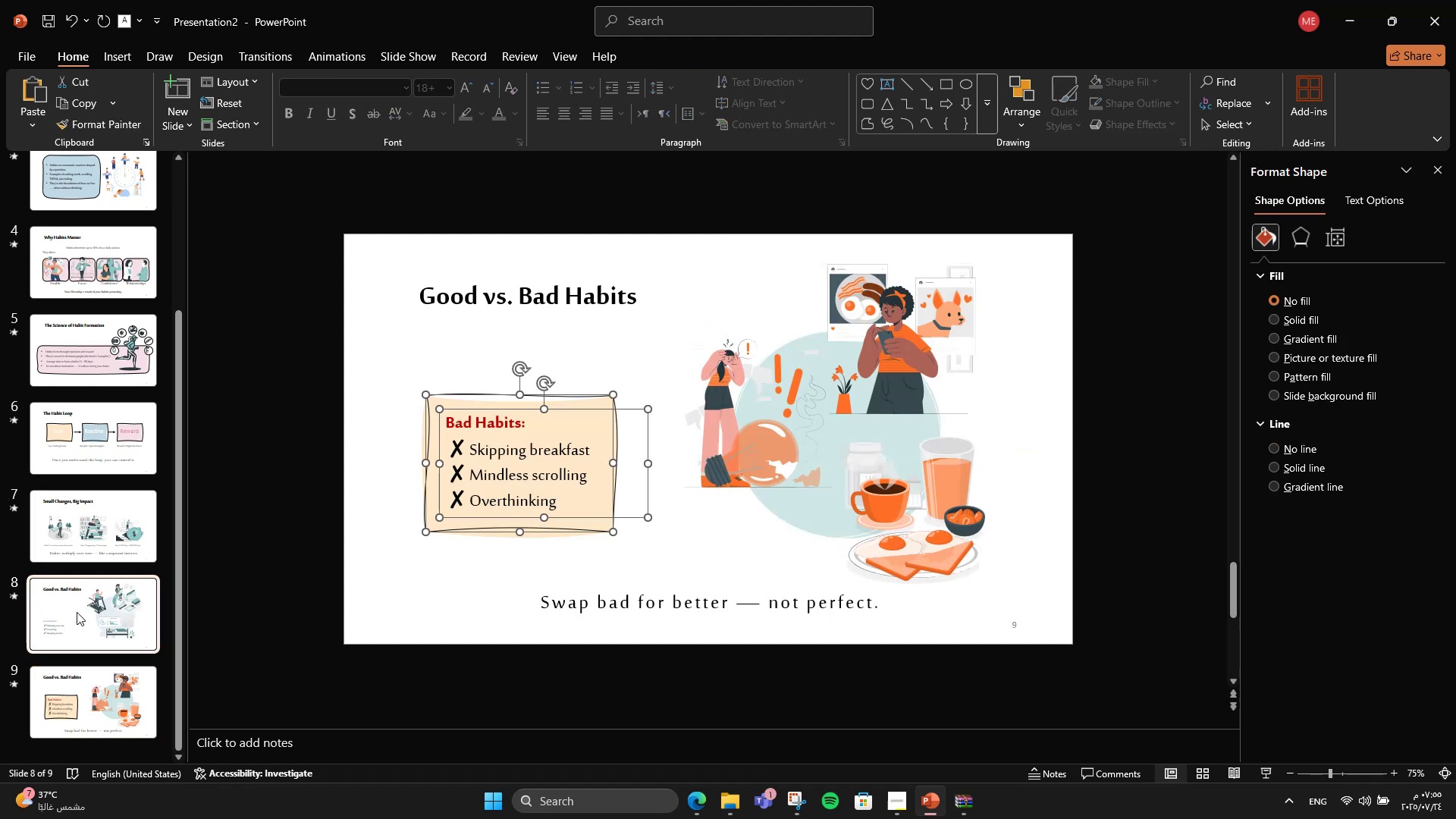 
key(Control+V)
 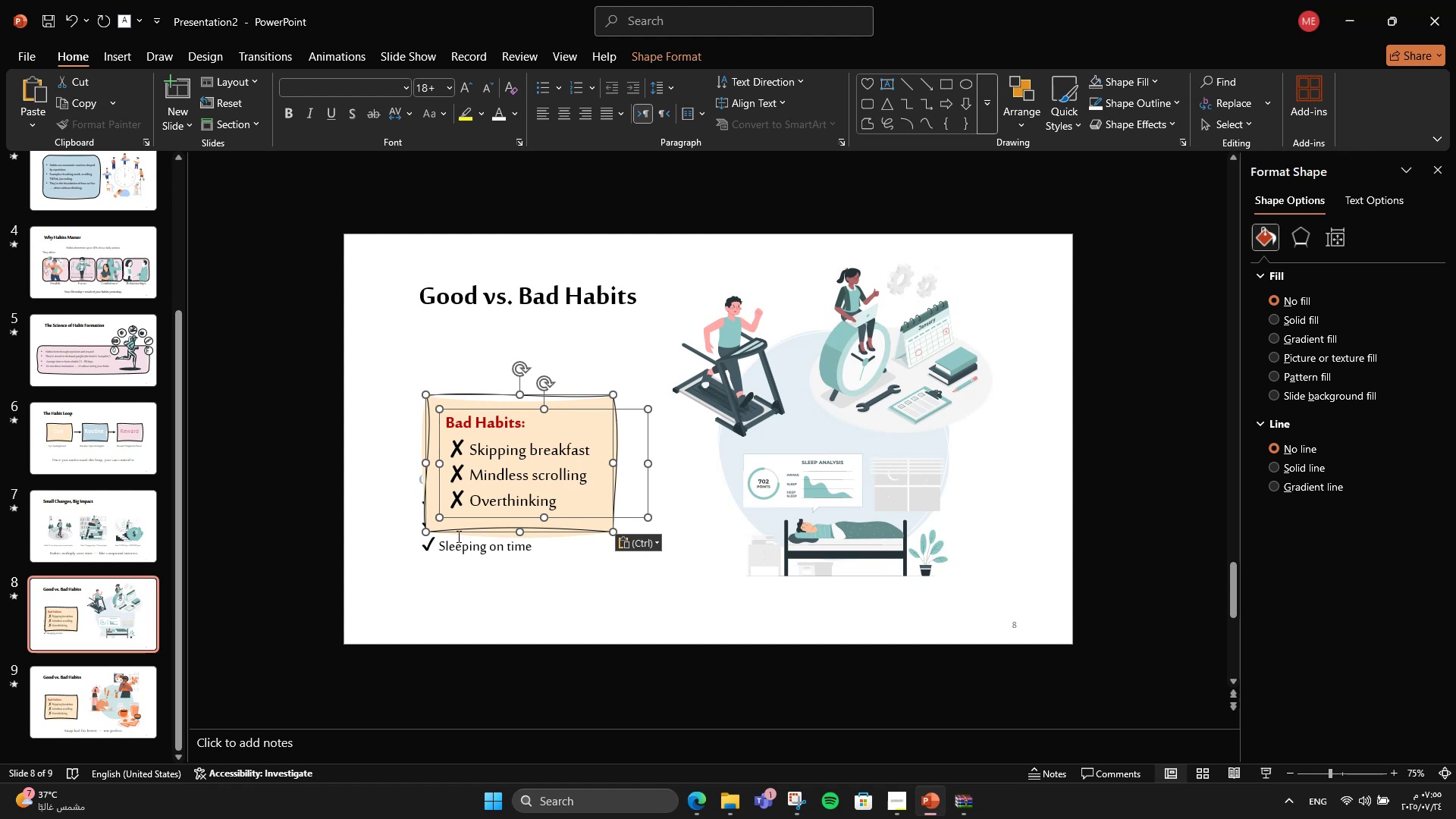 
left_click([464, 544])
 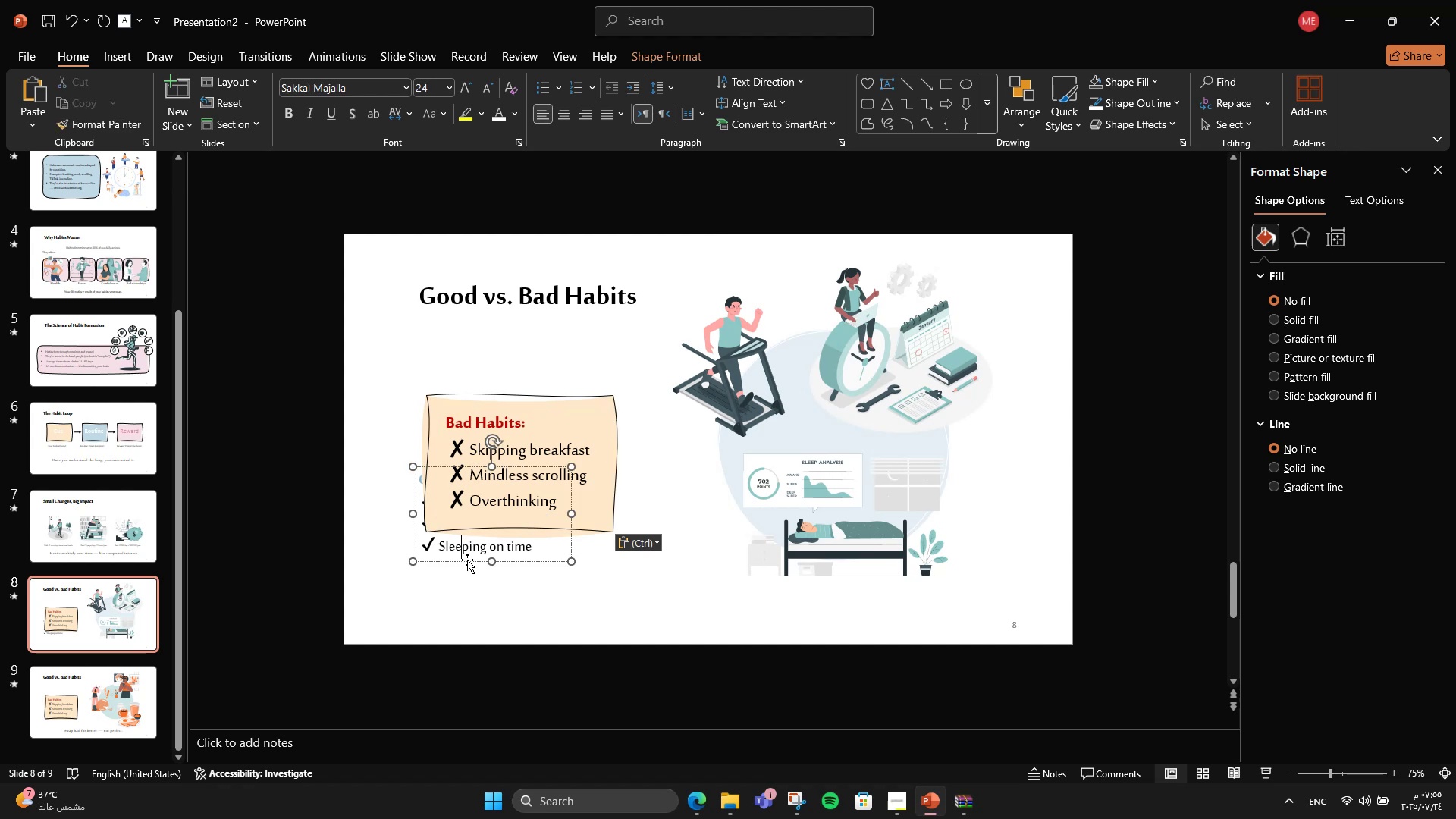 
left_click_drag(start_coordinate=[466, 560], to_coordinate=[690, 624])
 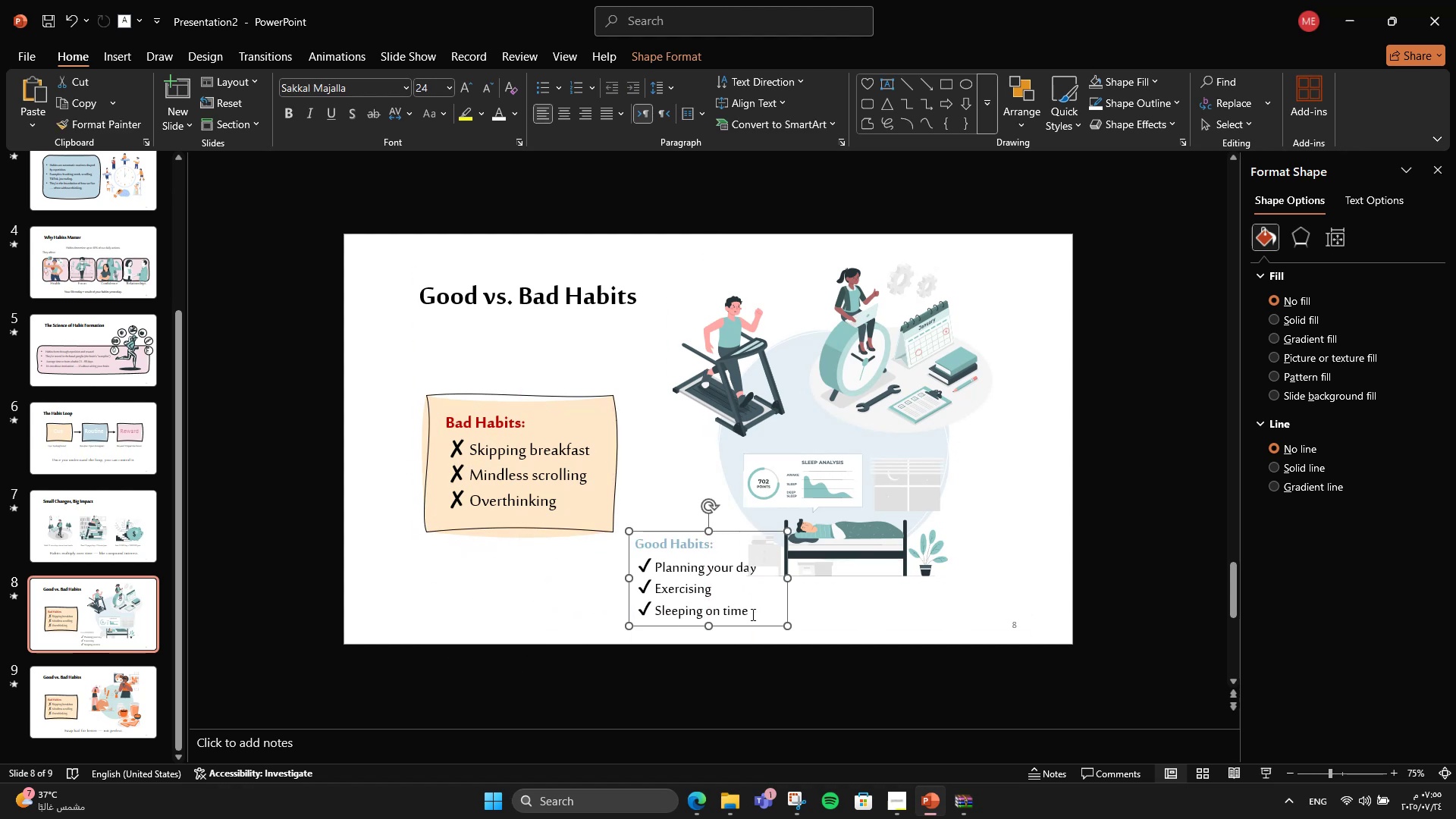 
left_click_drag(start_coordinate=[752, 614], to_coordinate=[634, 532])
 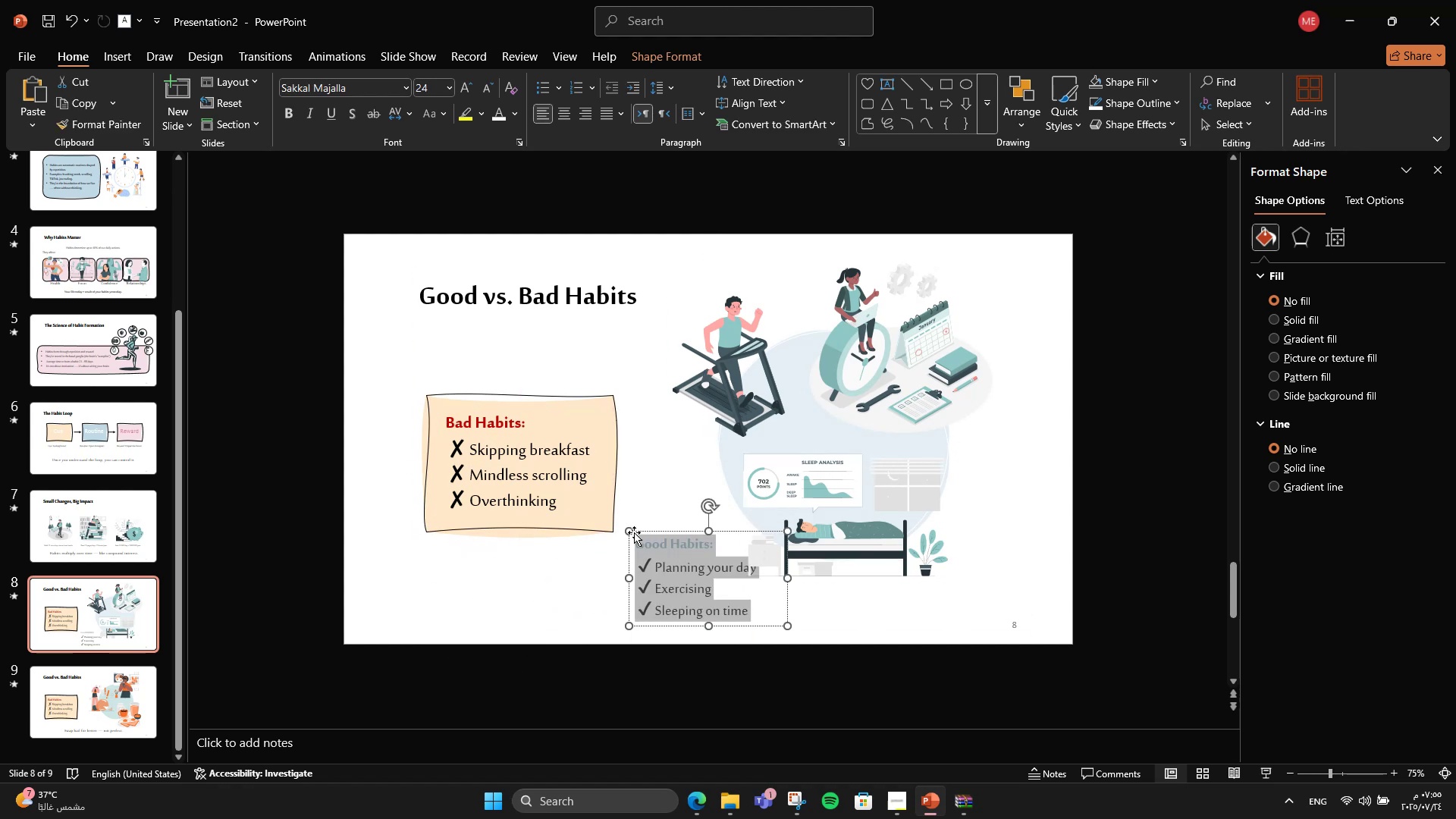 
key(Control+C)
 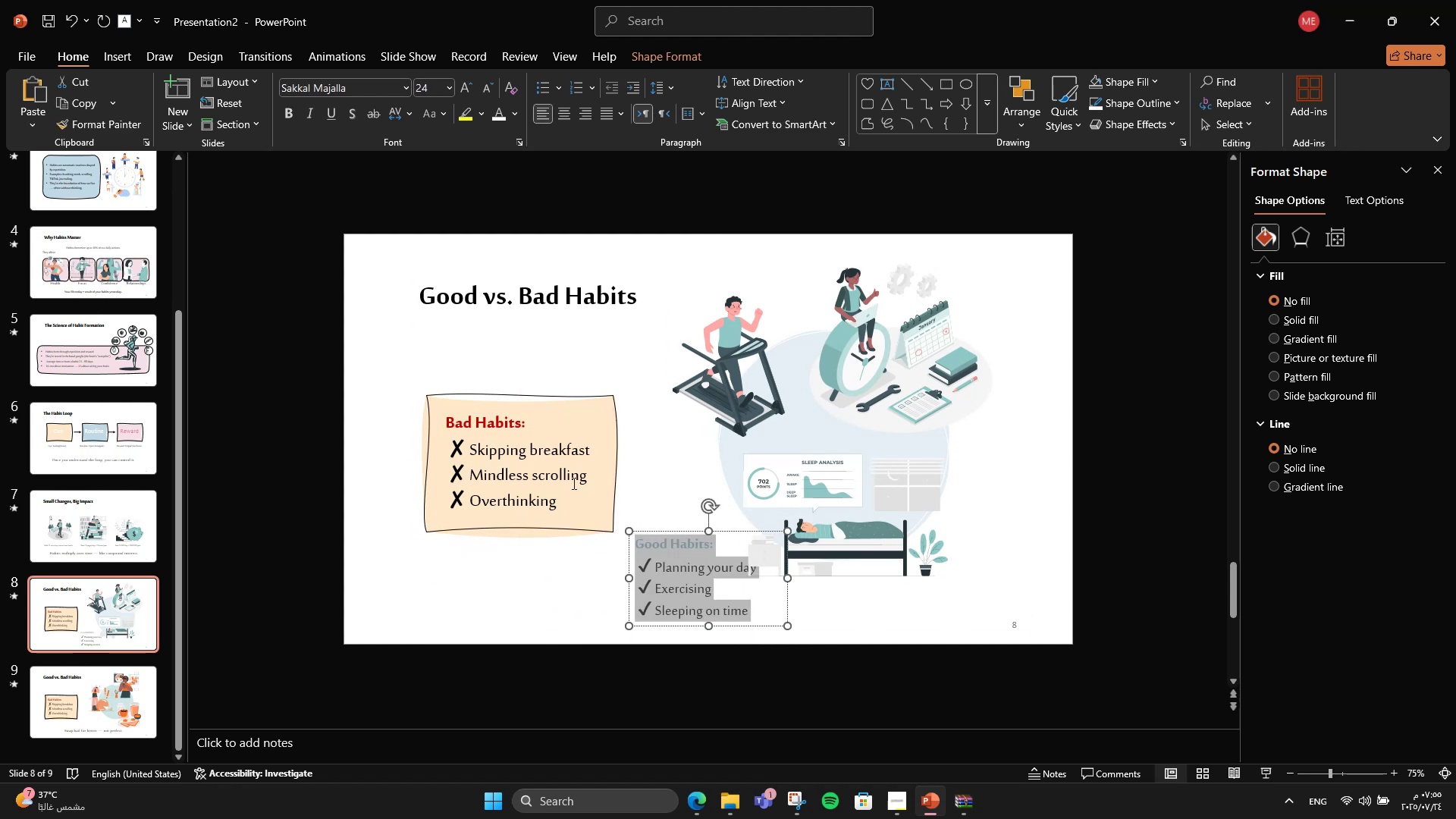 
left_click([550, 500])
 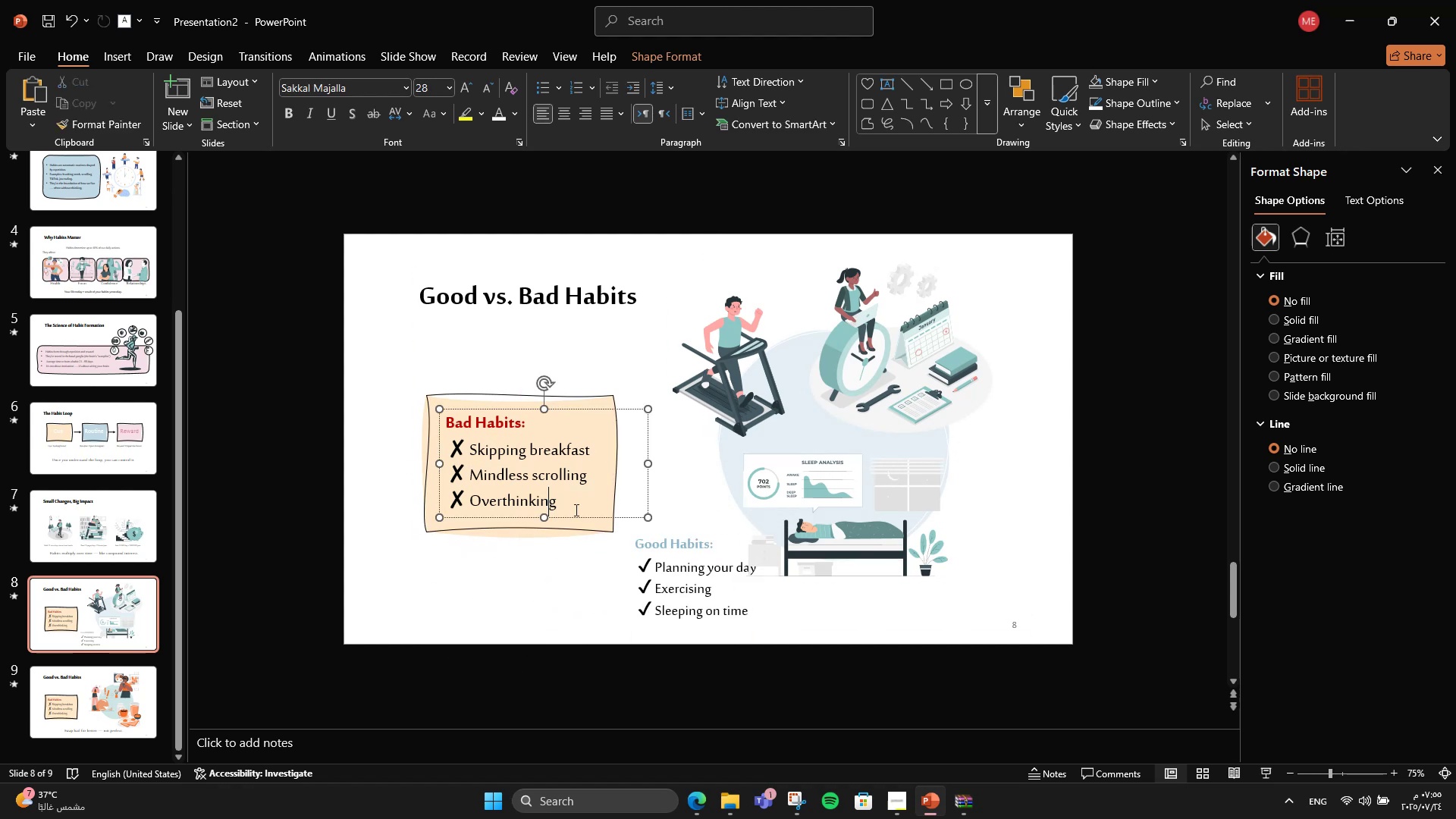 
left_click_drag(start_coordinate=[576, 510], to_coordinate=[457, 428])
 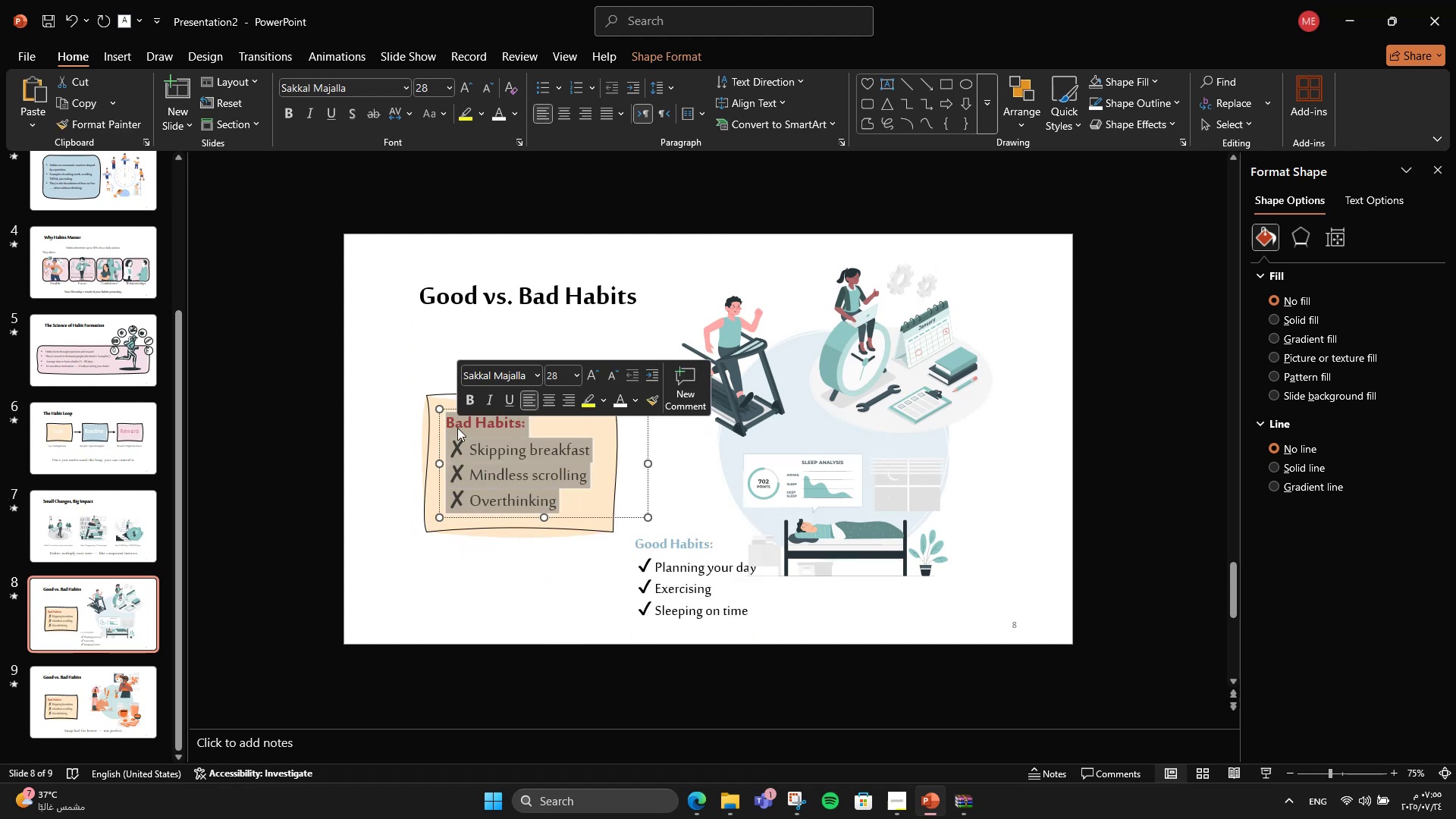 
key(Control+V)
 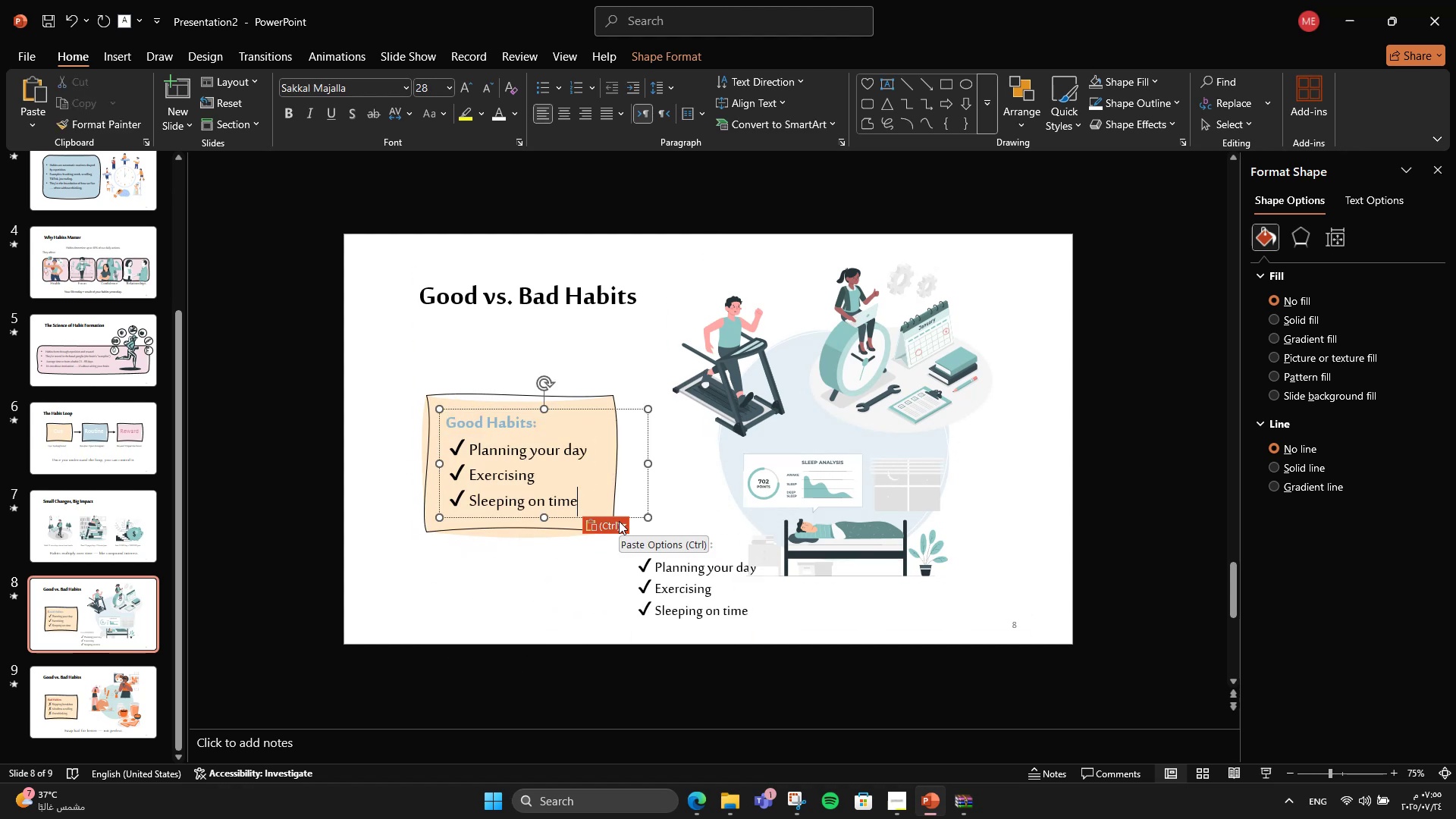 
left_click([619, 521])
 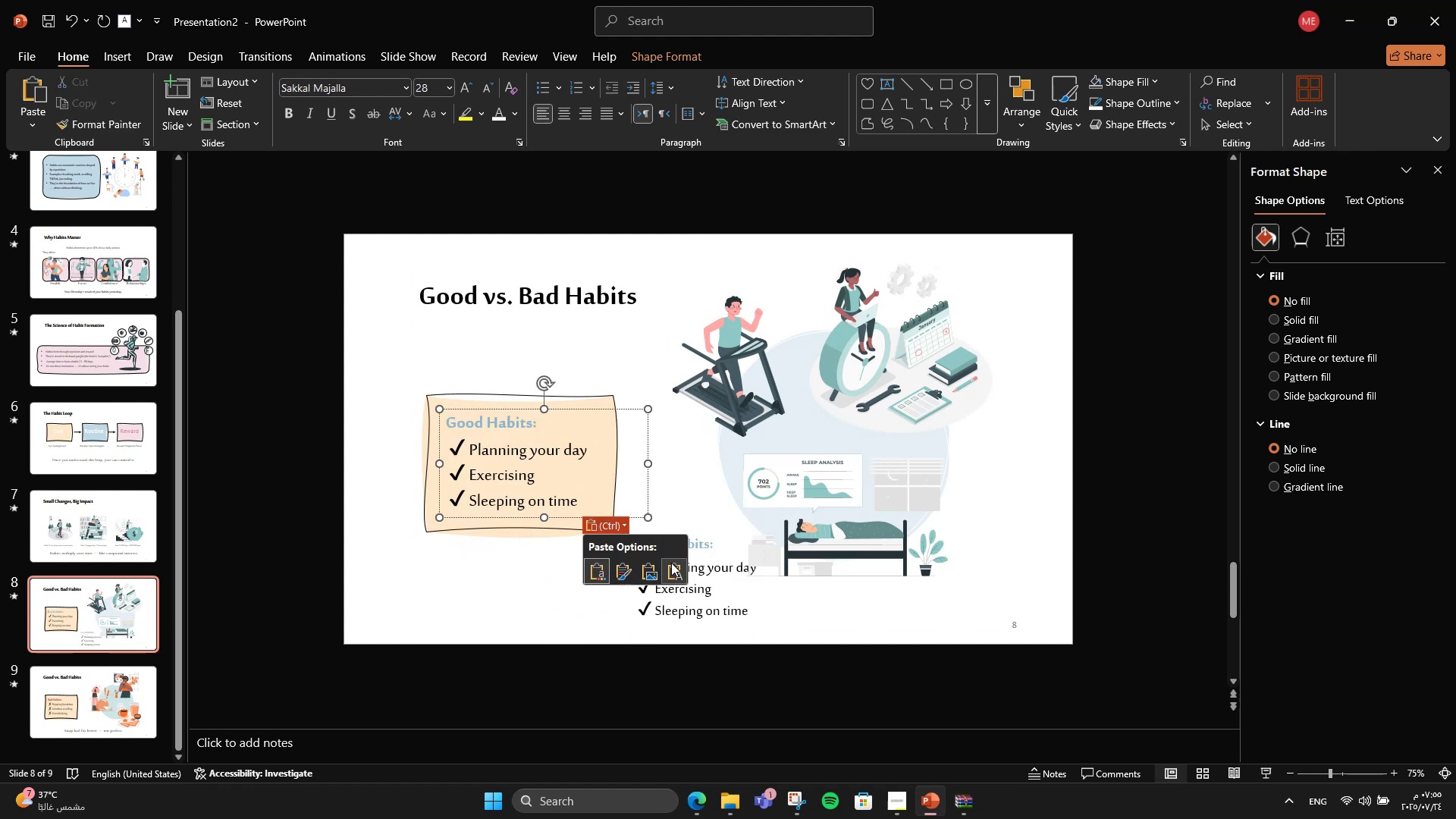 
left_click([671, 563])
 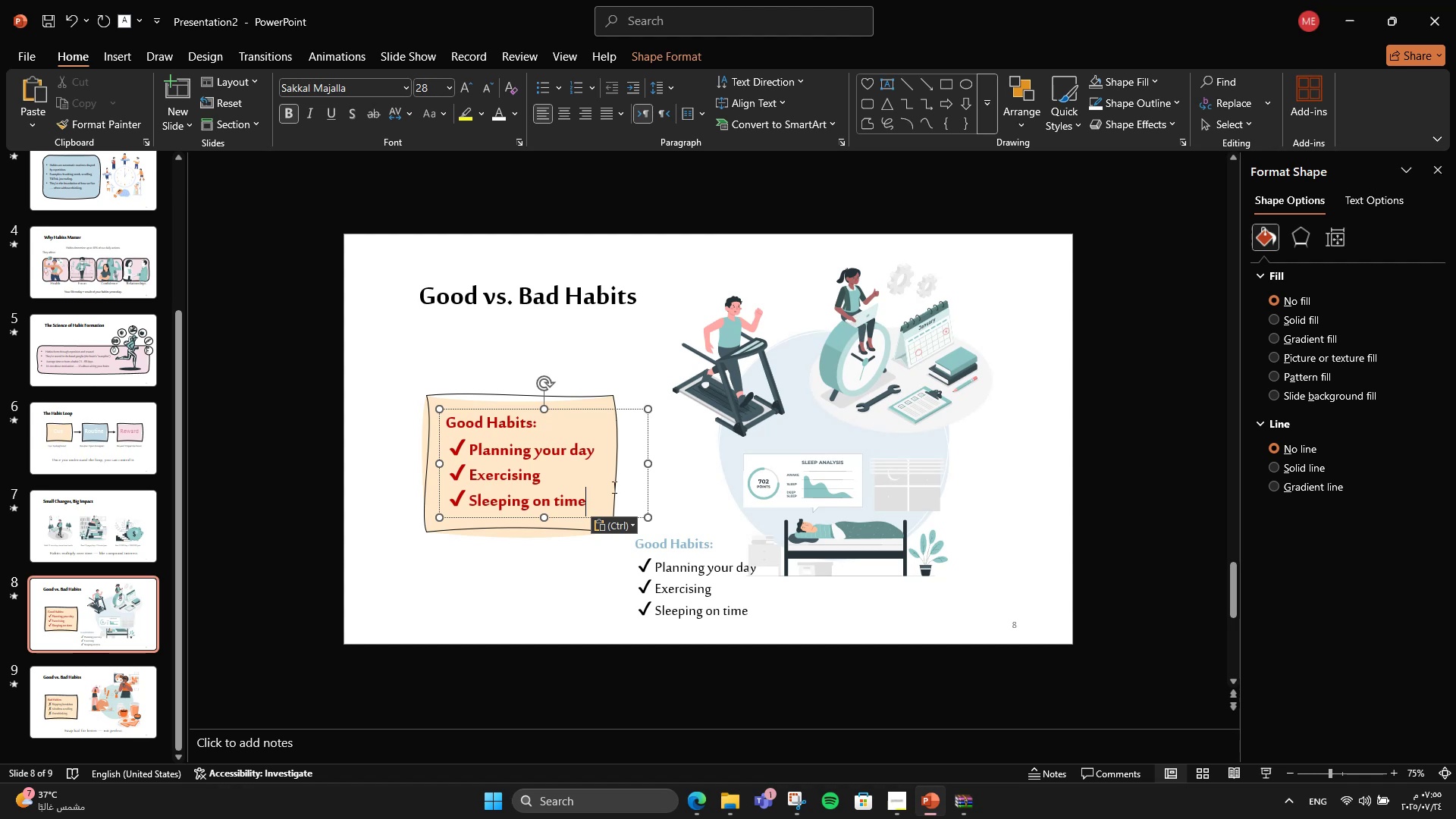 
left_click([610, 485])
 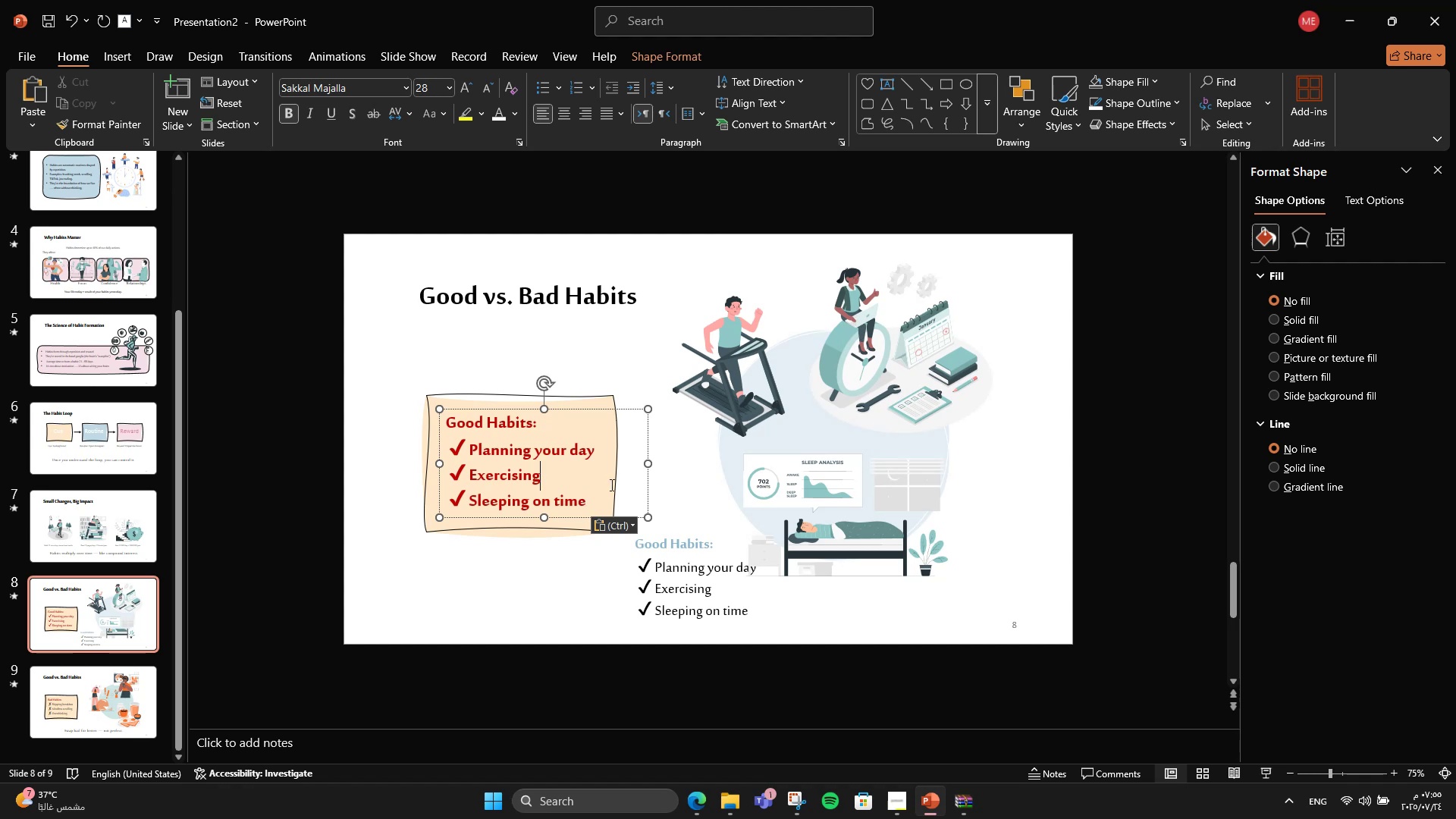 
key(Control+ControlLeft)
 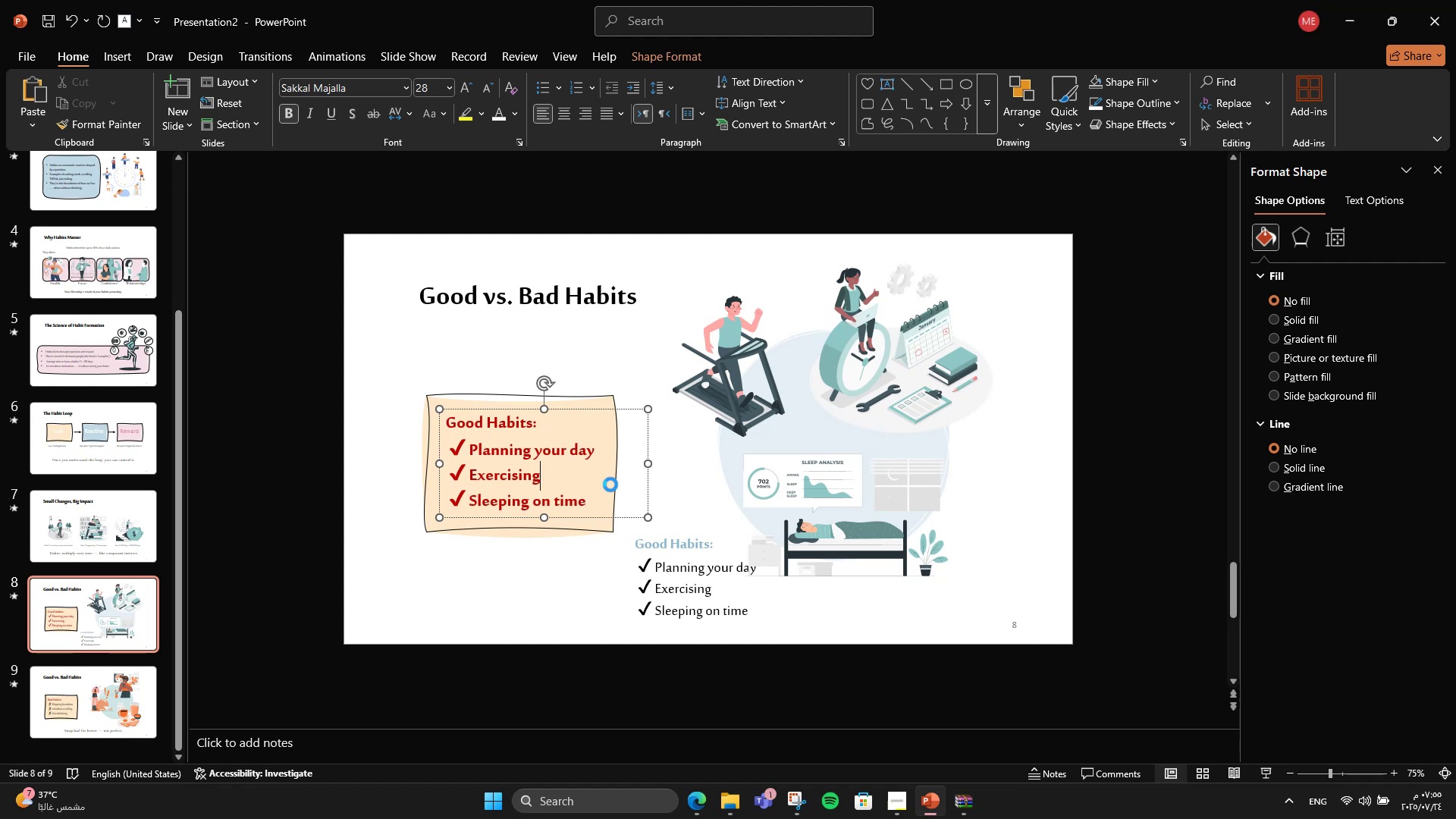 
key(Control+Z)
 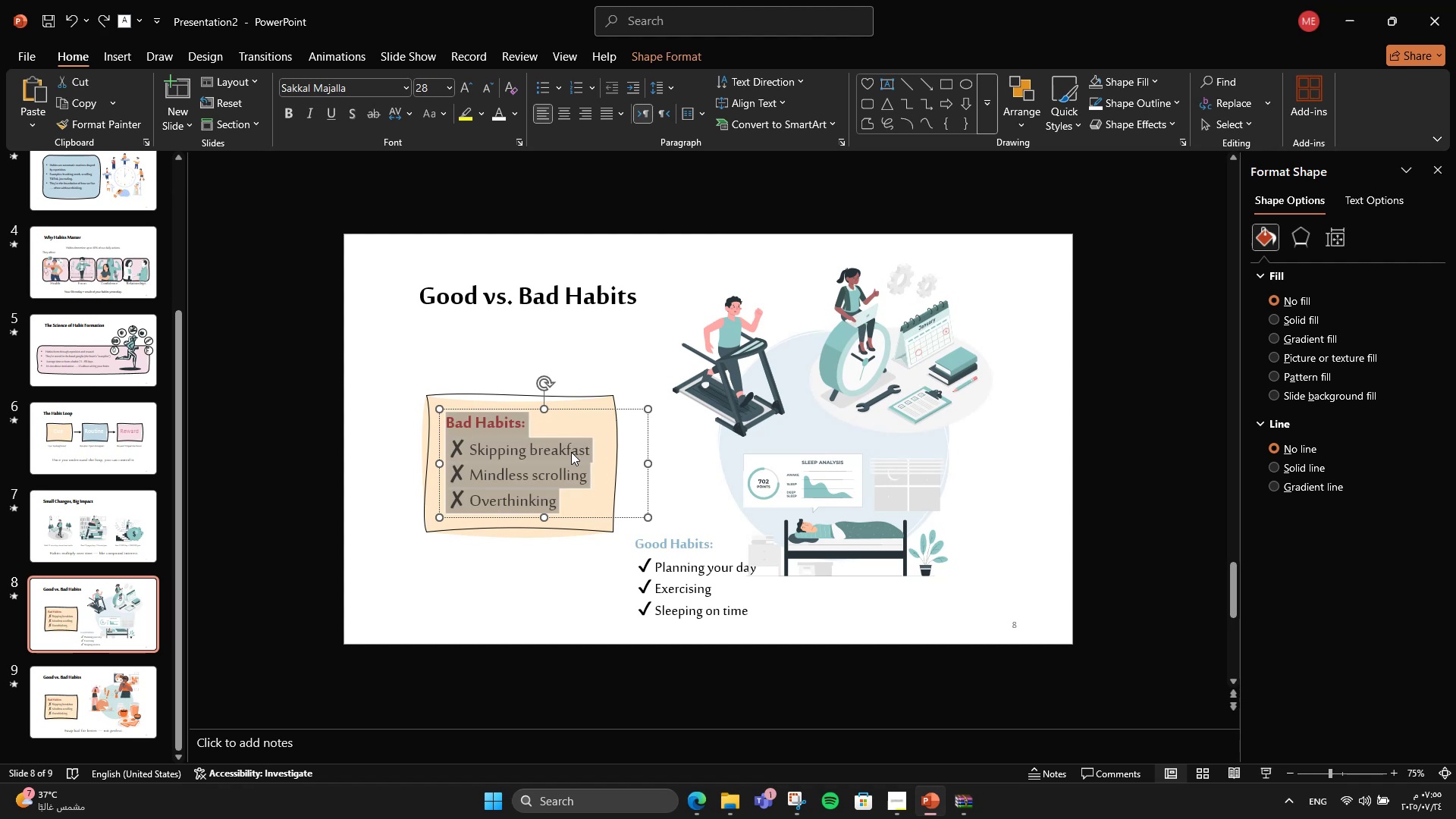 
key(Control+V)
 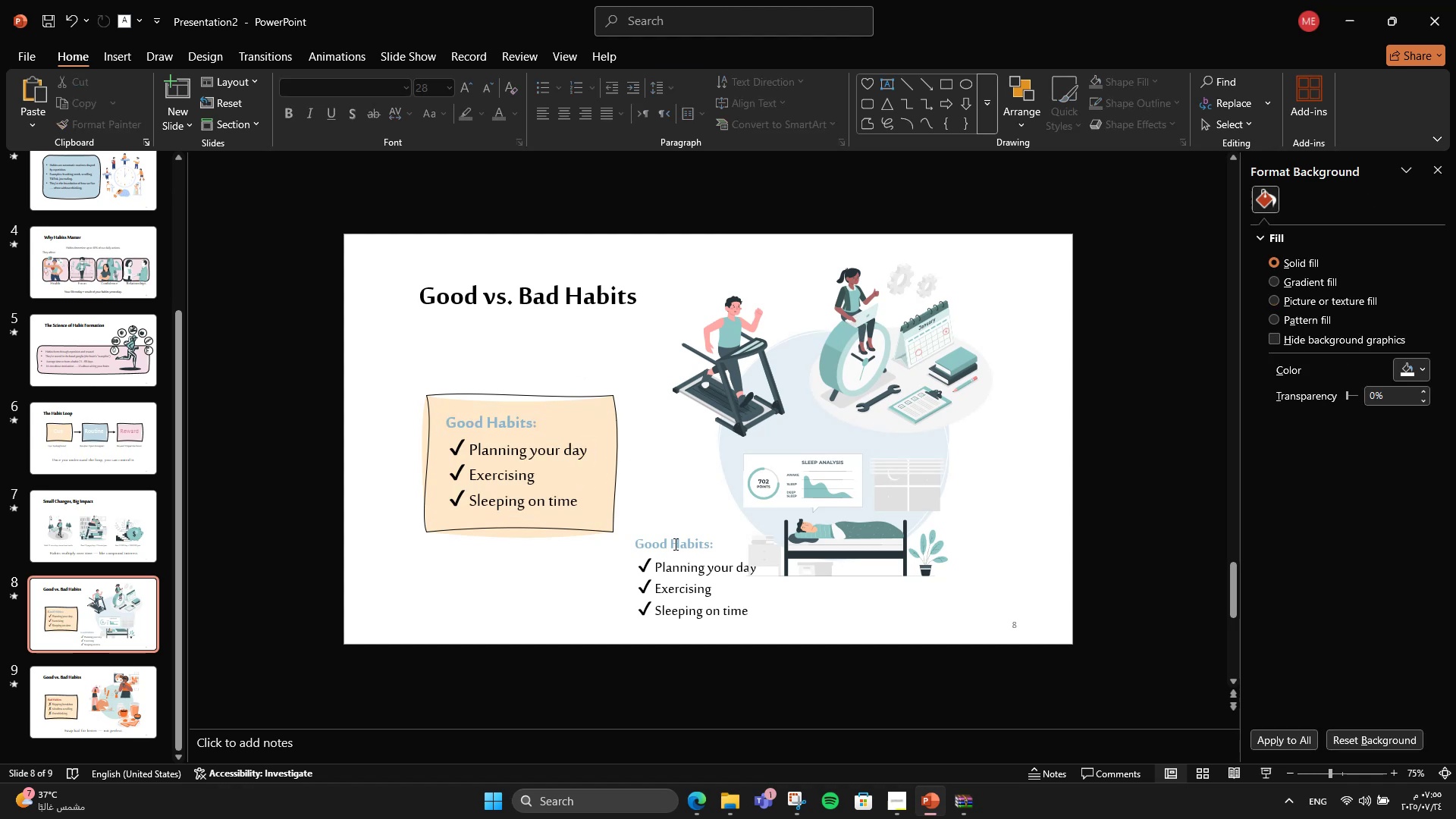 
left_click([674, 529])
 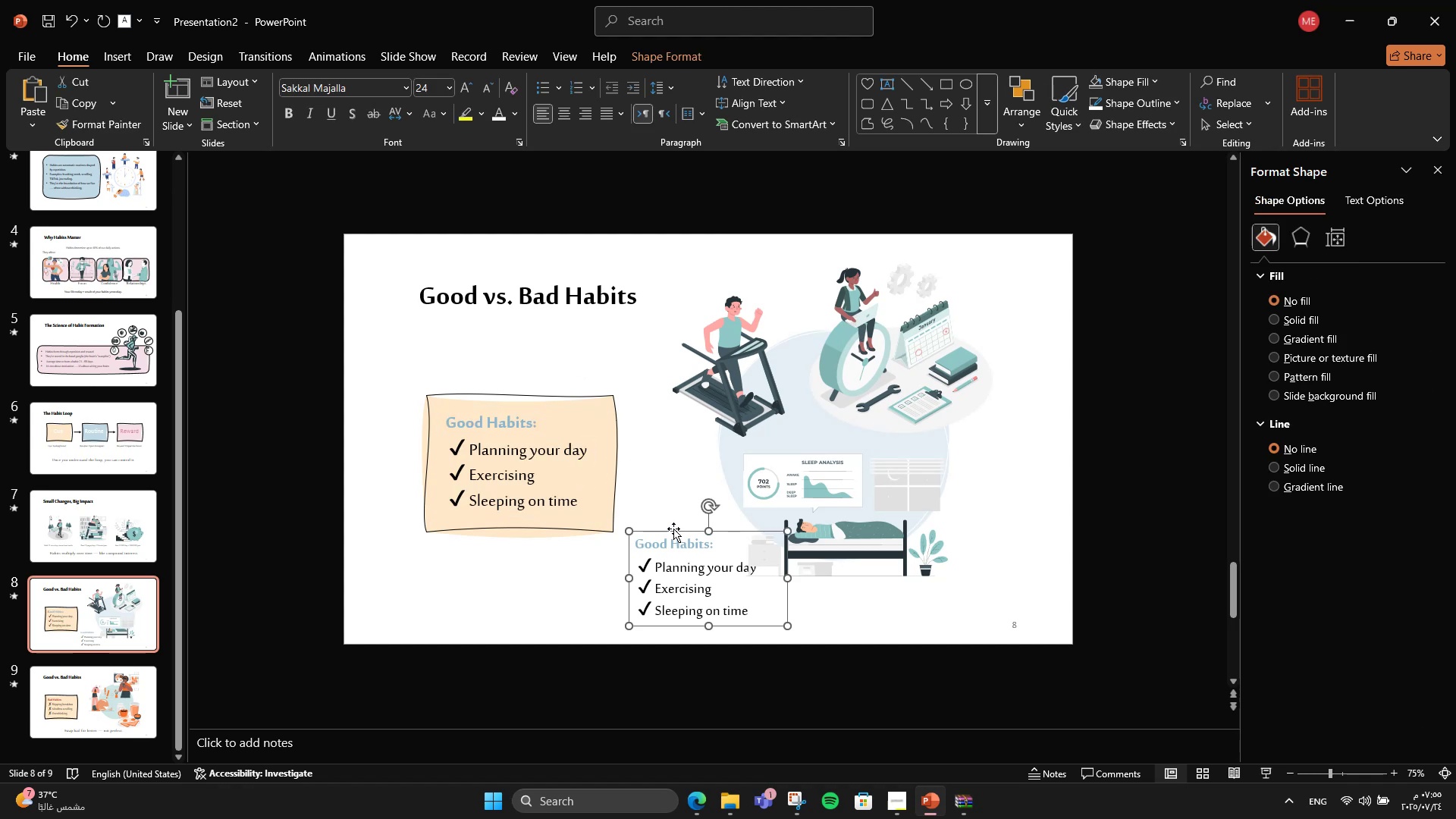 
key(Delete)
 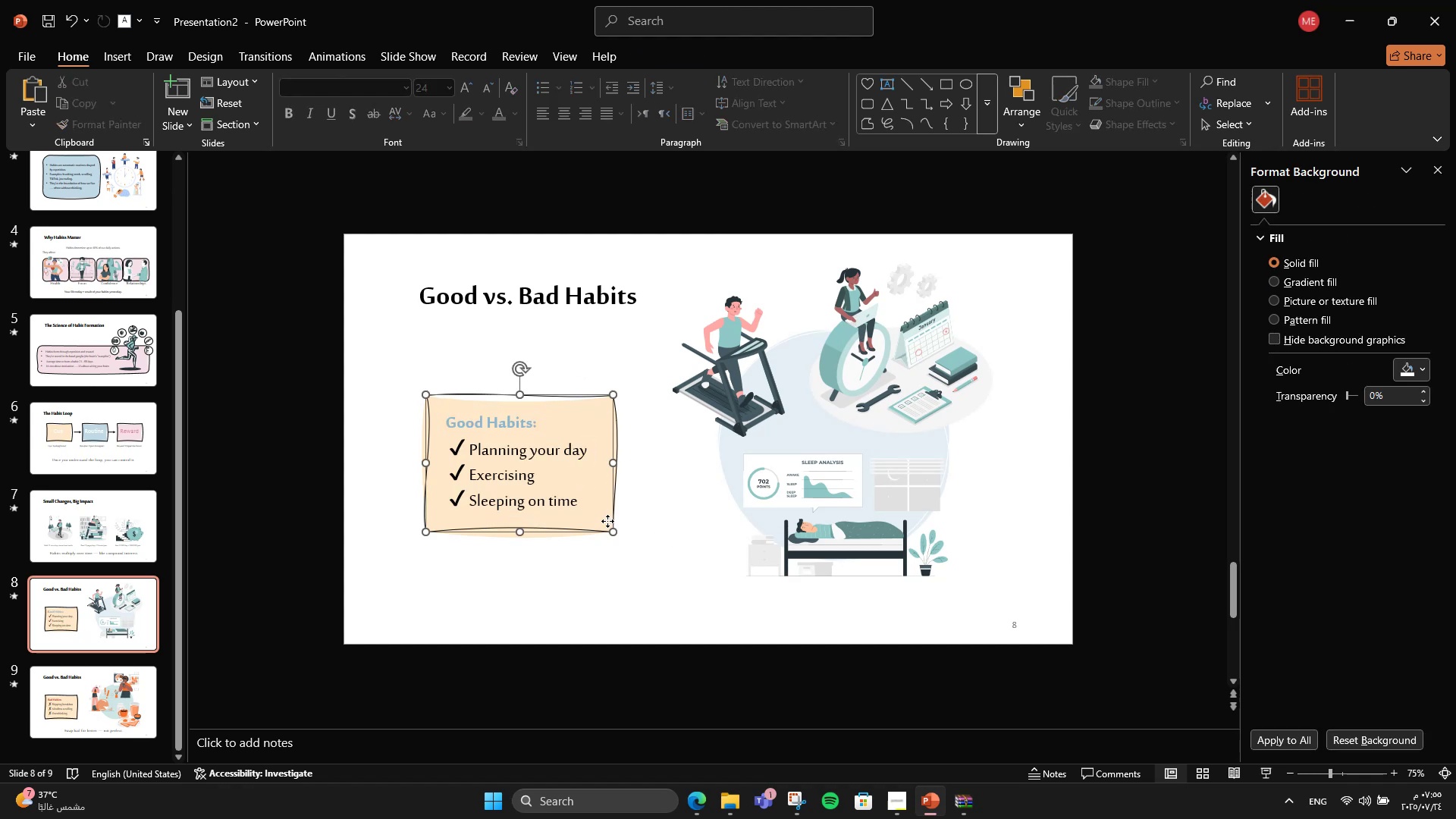 
left_click([607, 521])
 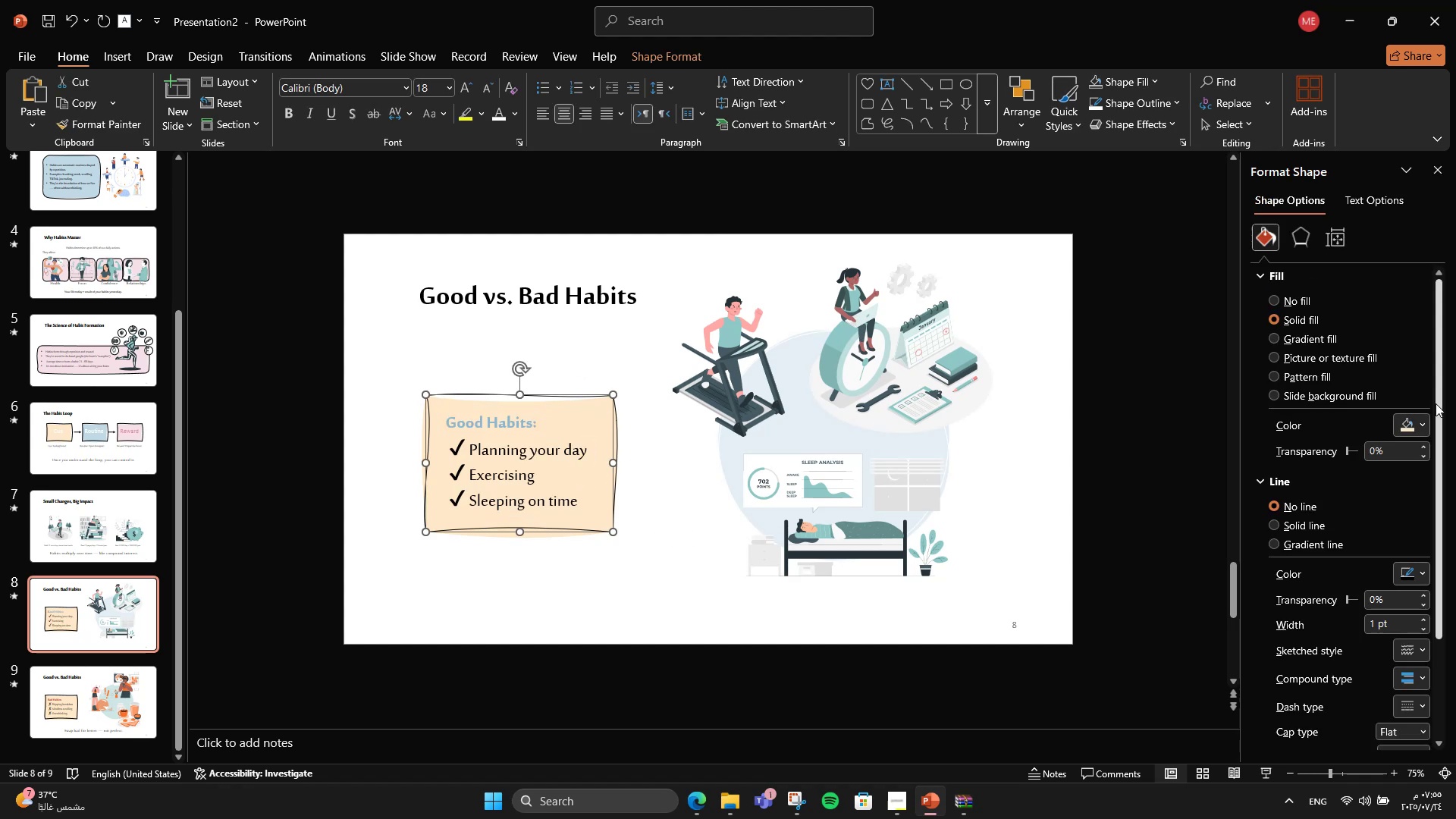 
left_click([1413, 422])
 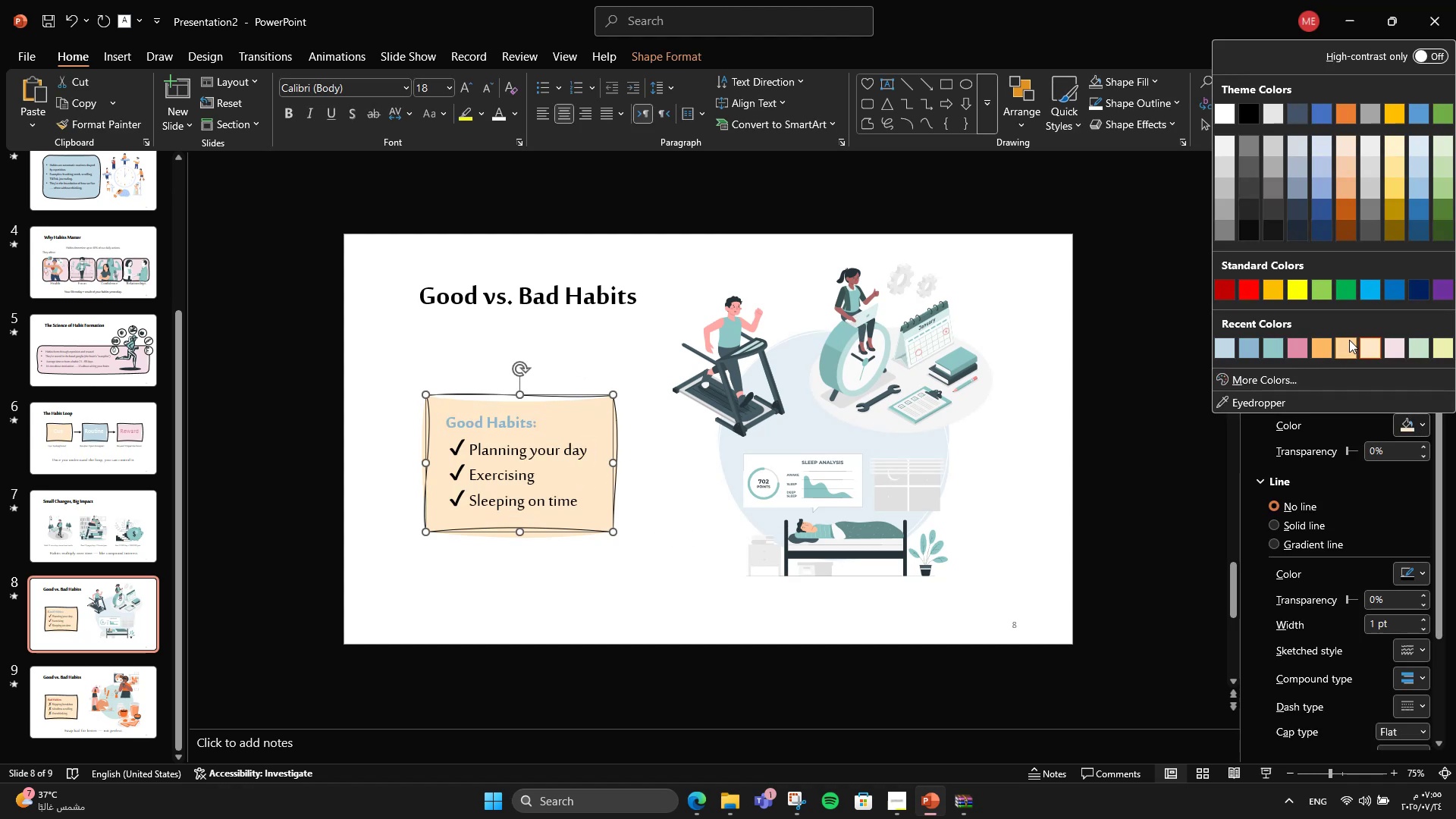 
left_click([1349, 340])
 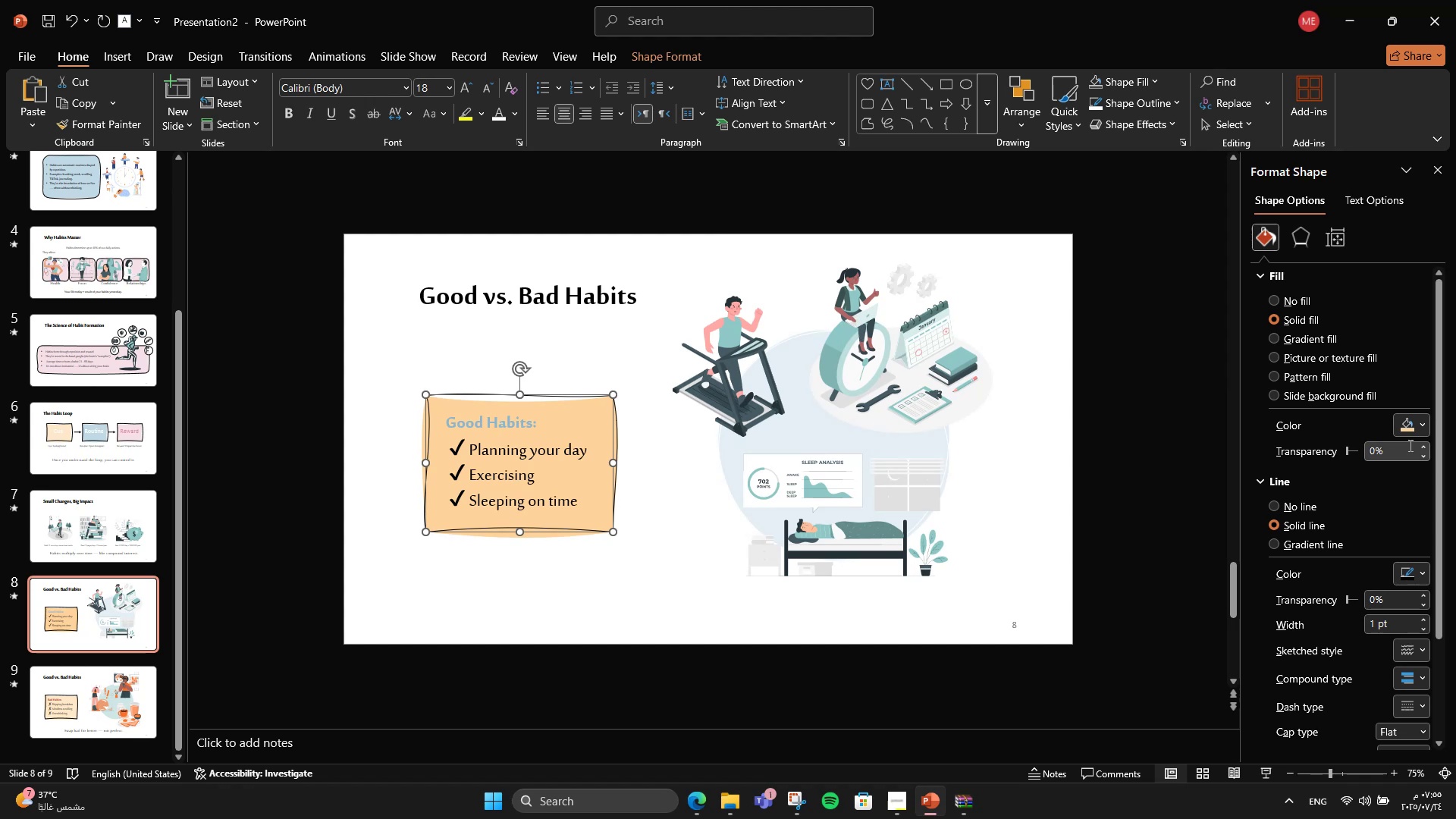 
left_click([1413, 435])
 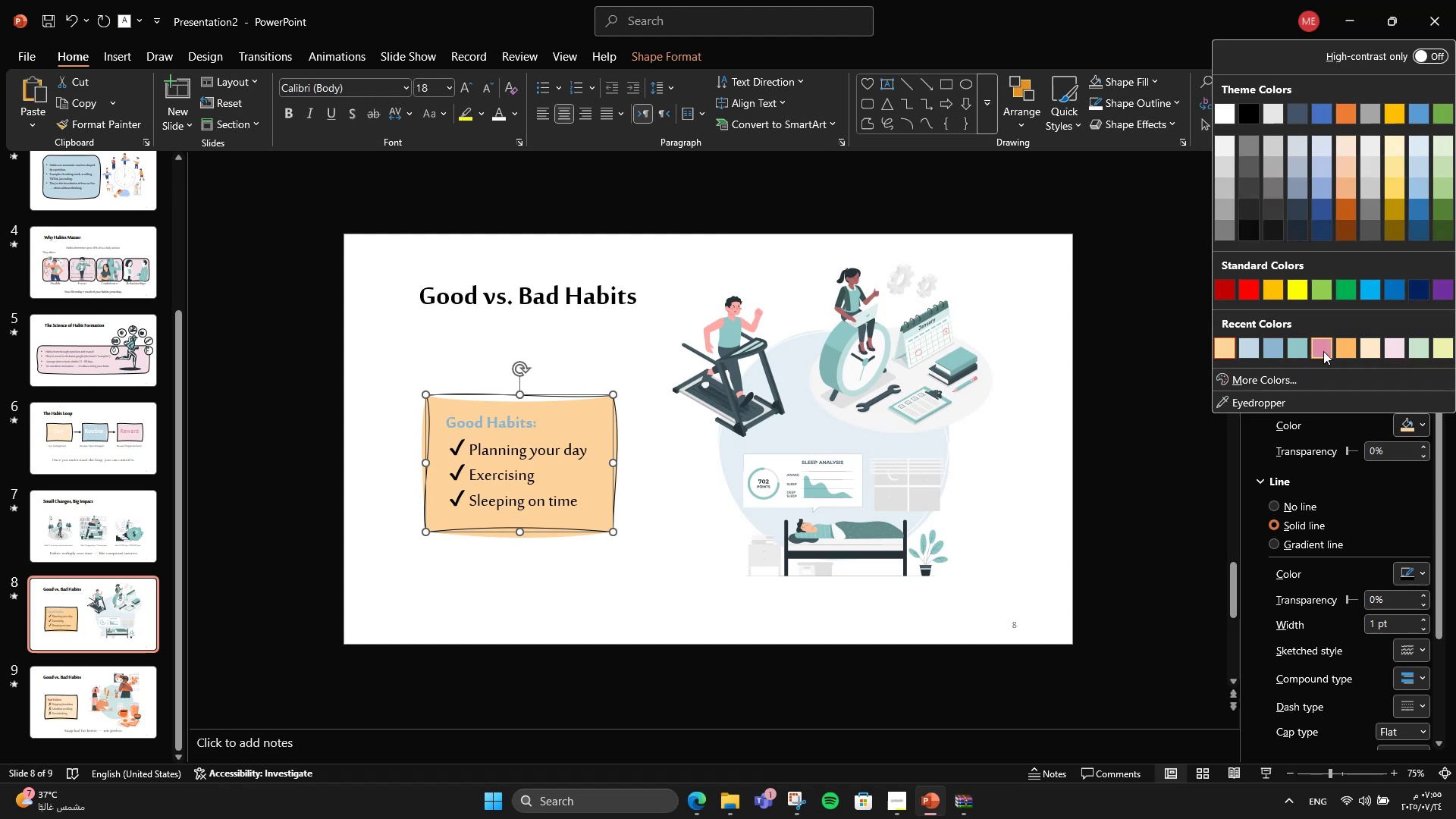 
left_click([1324, 352])
 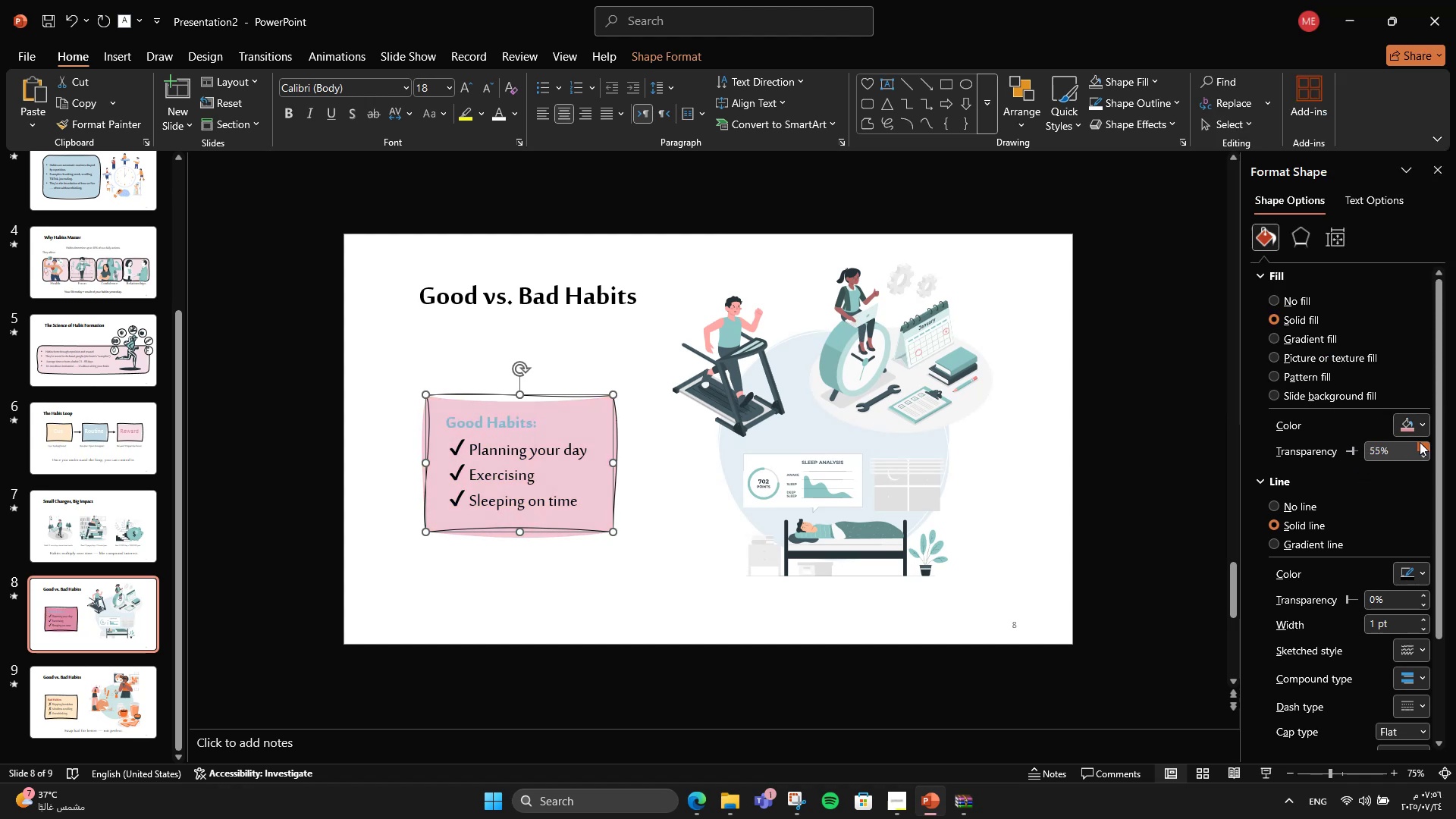 
wait(7.54)
 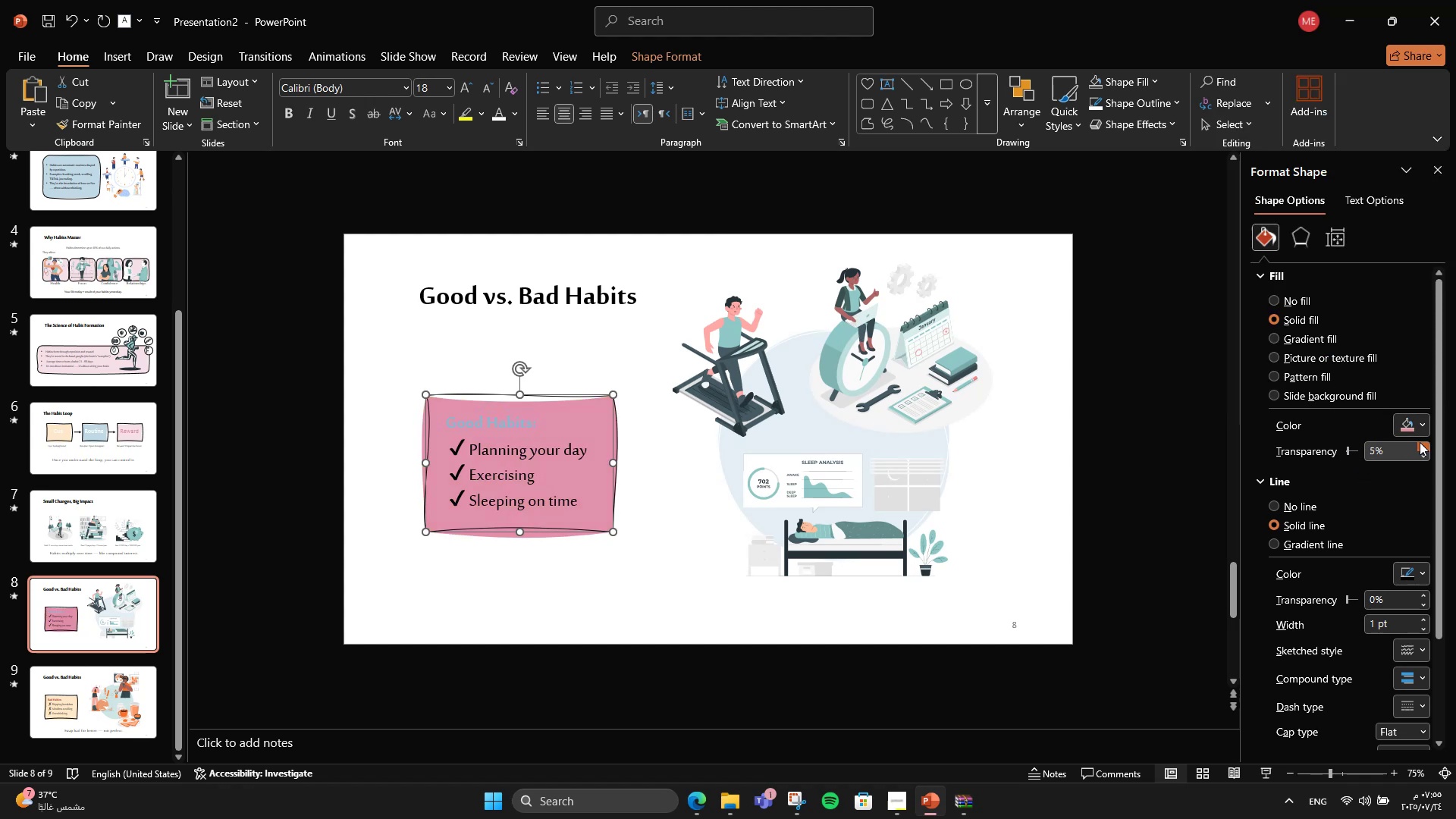 
left_click([1420, 442])
 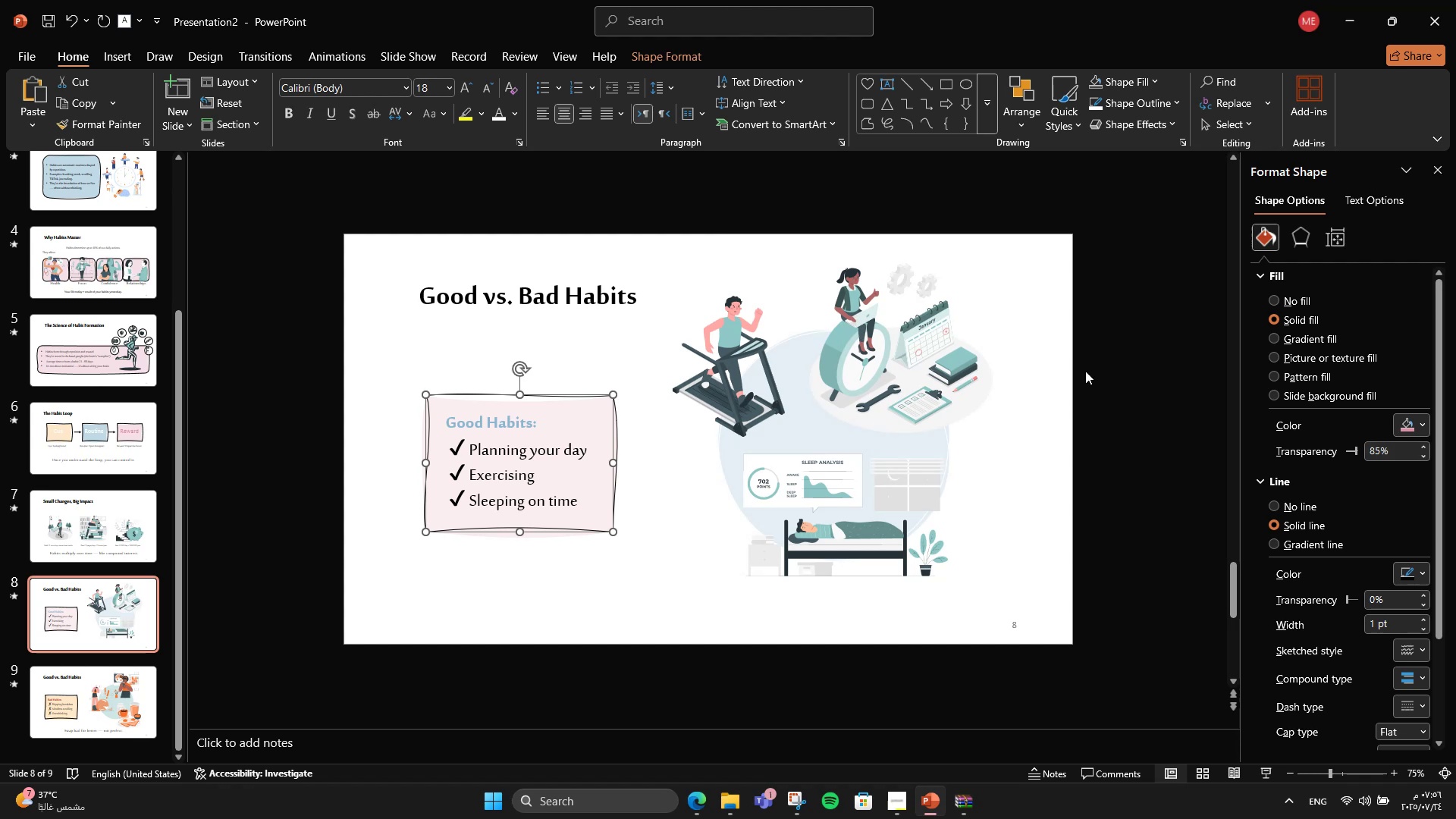 
left_click([1106, 364])
 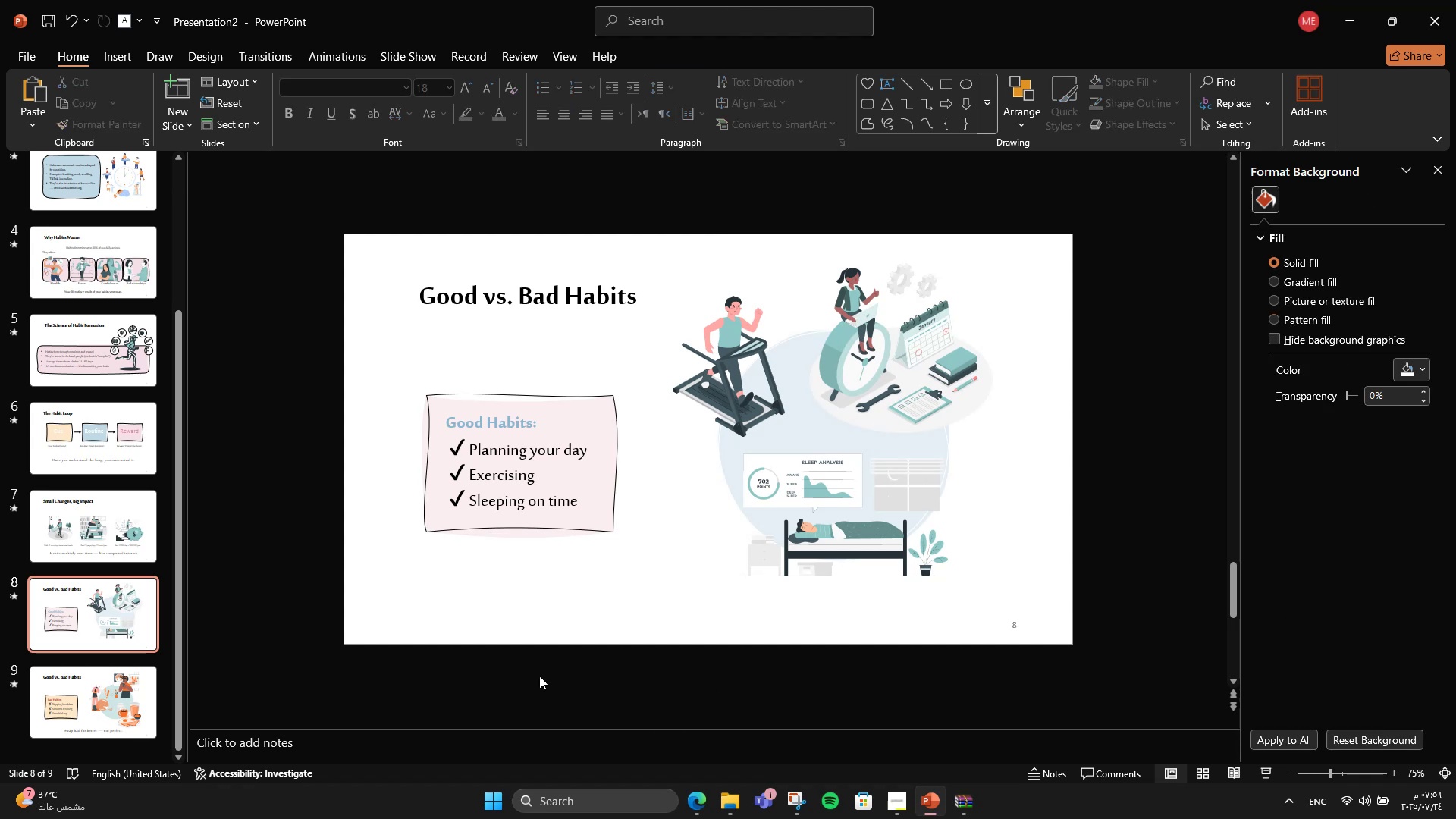 
left_click([101, 675])
 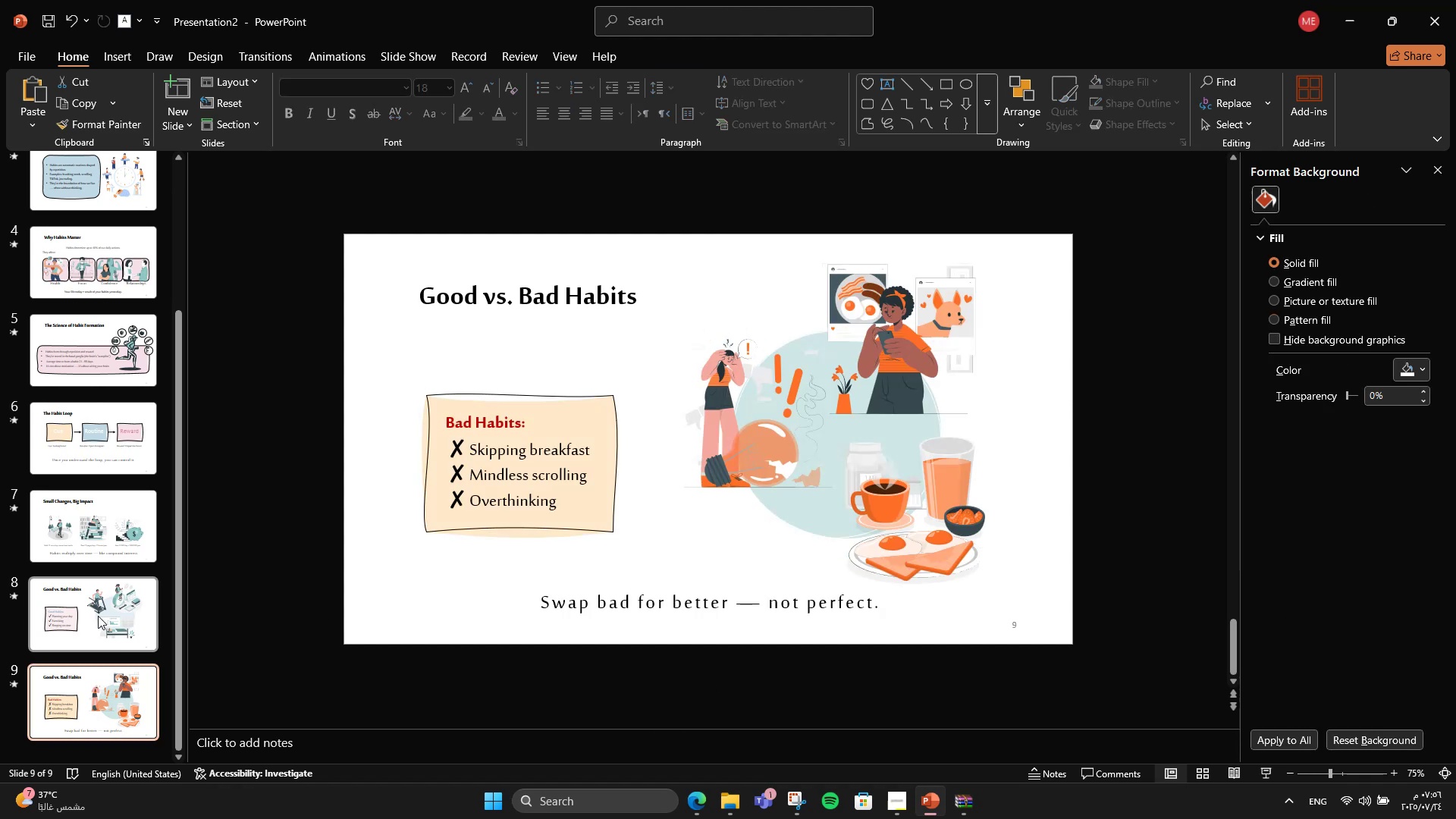 
left_click([97, 613])
 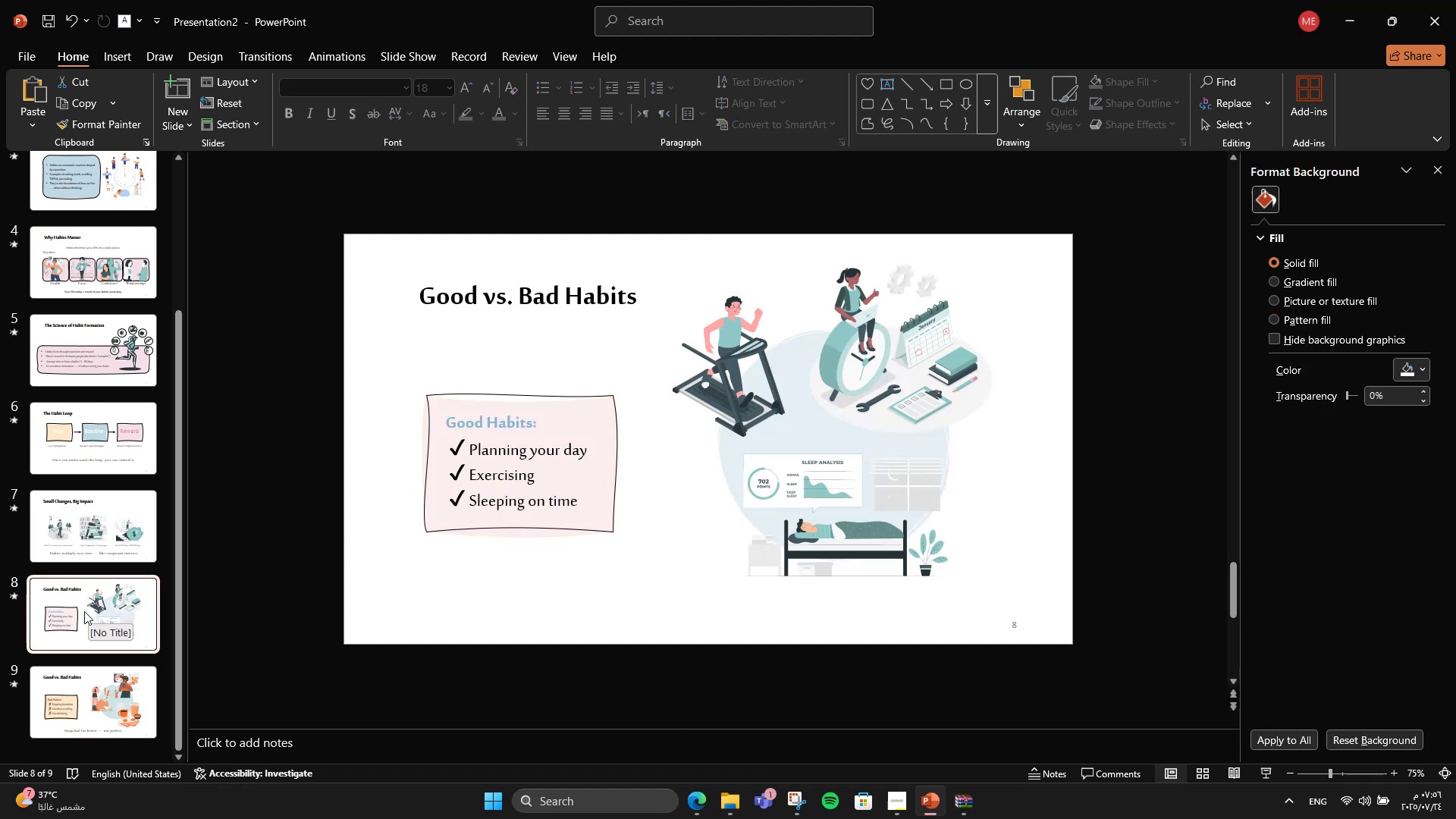 
left_click([67, 679])
 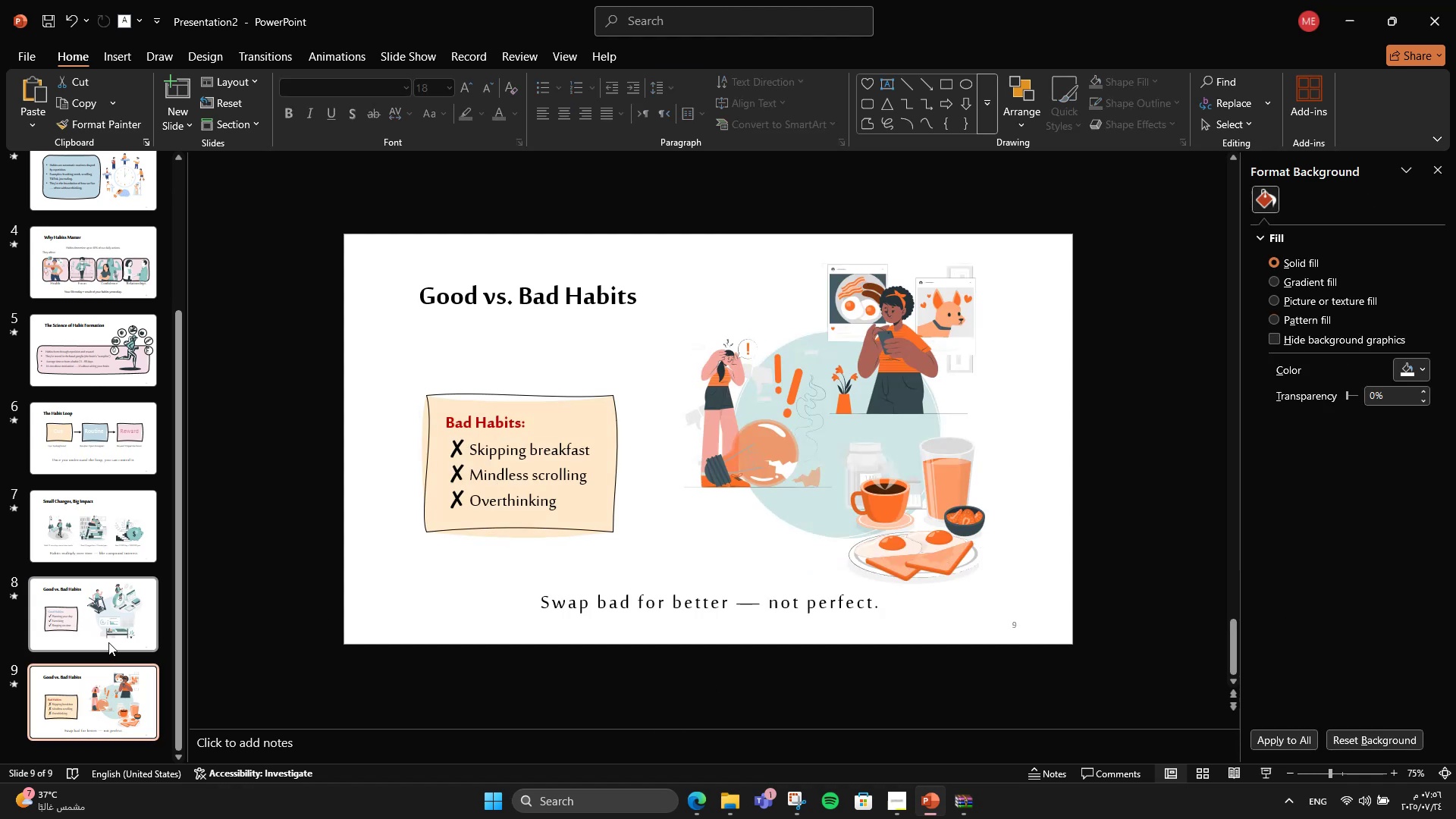 
left_click([110, 641])
 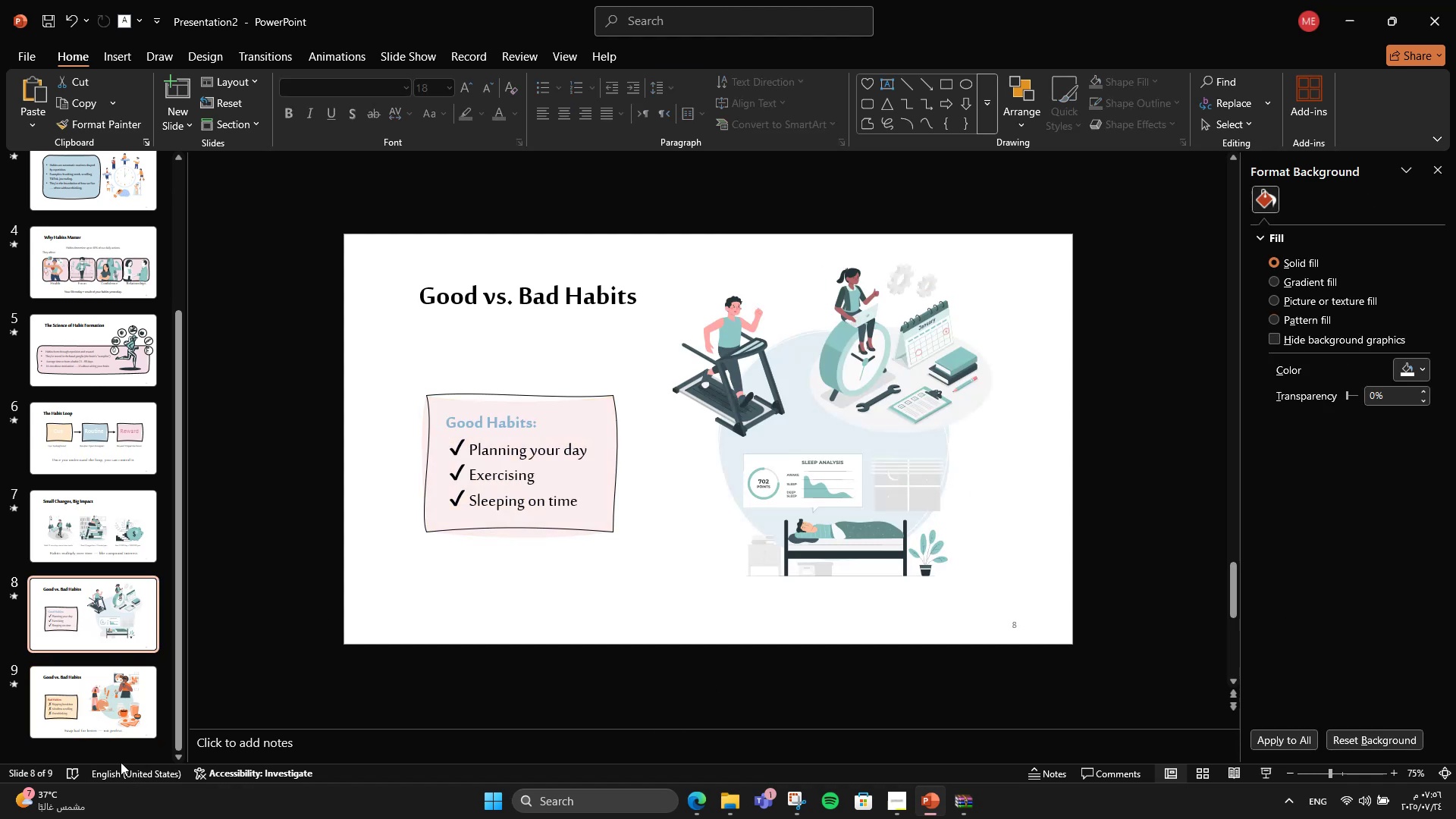 
left_click([93, 742])
 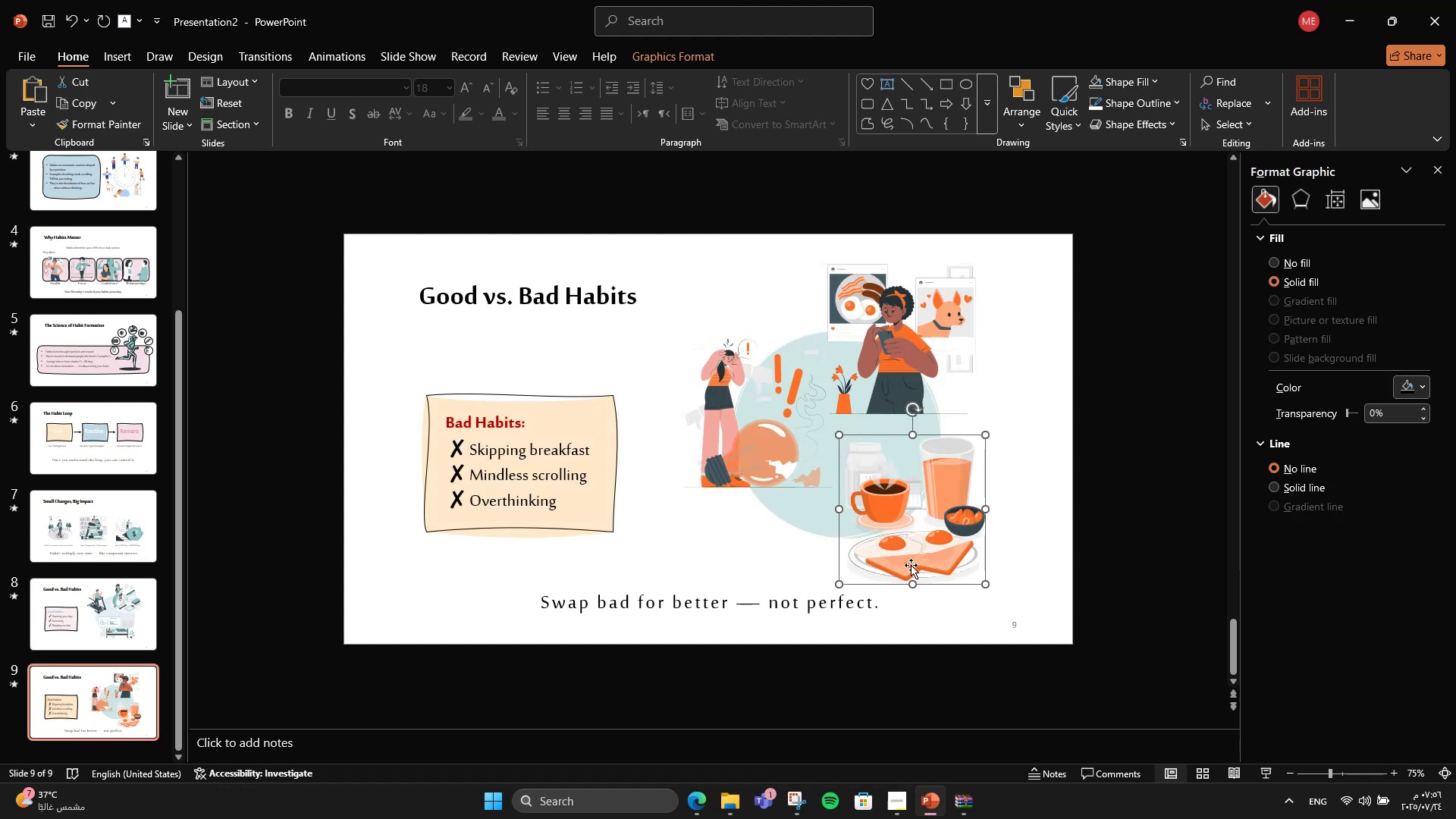 
hold_key(key=ShiftLeft, duration=1.94)
 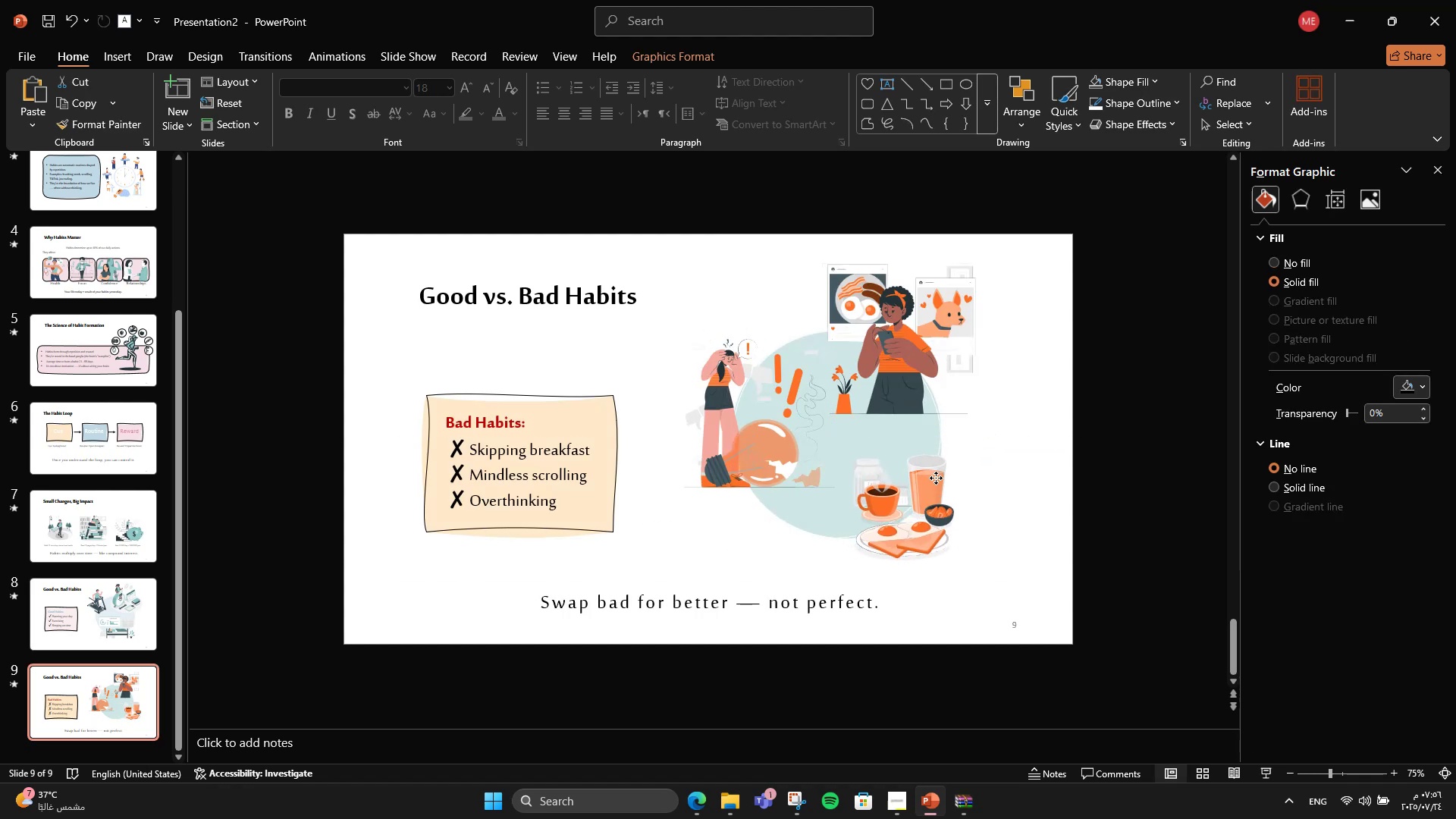 
left_click([931, 347])
 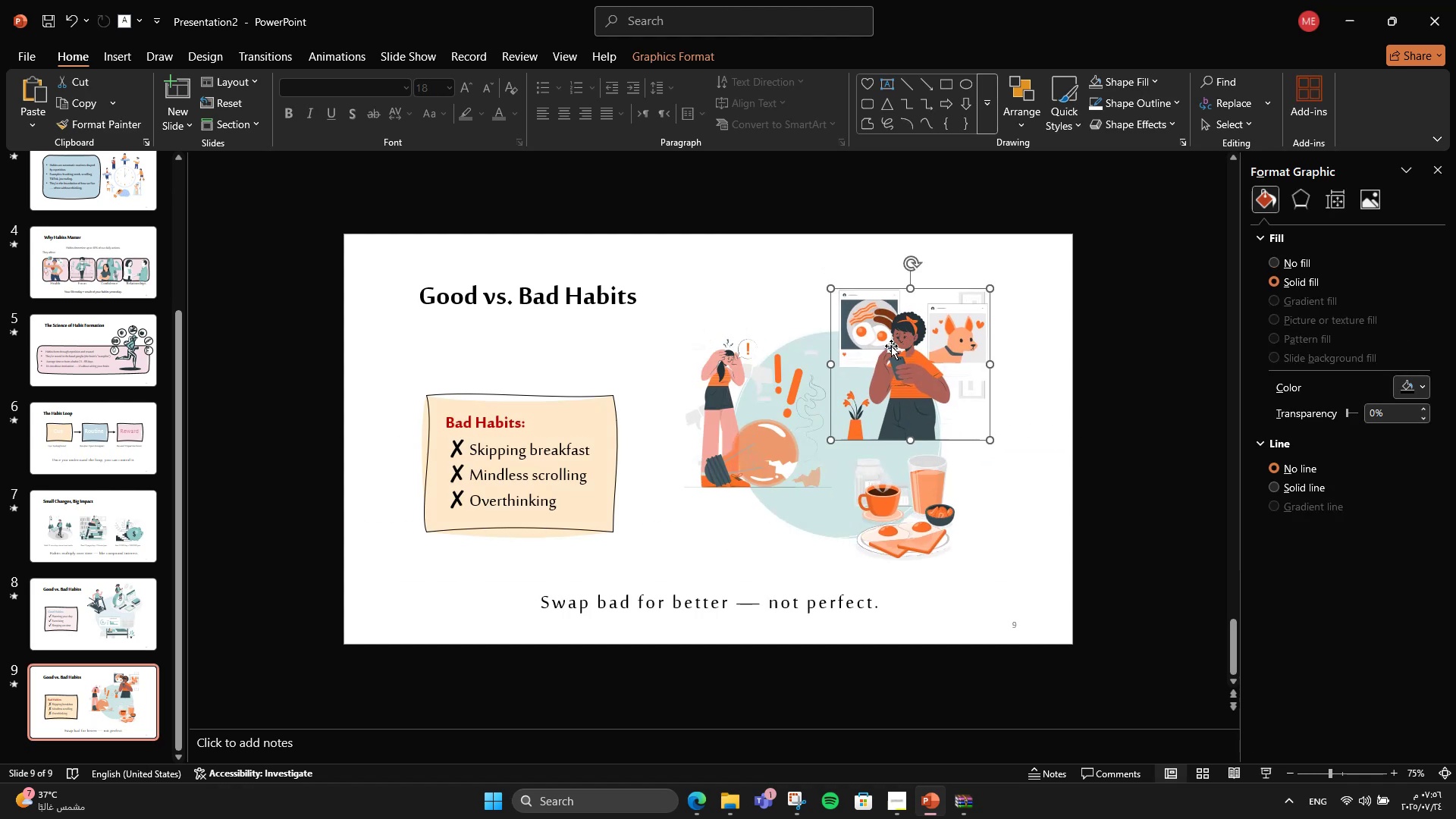 
left_click([793, 410])
 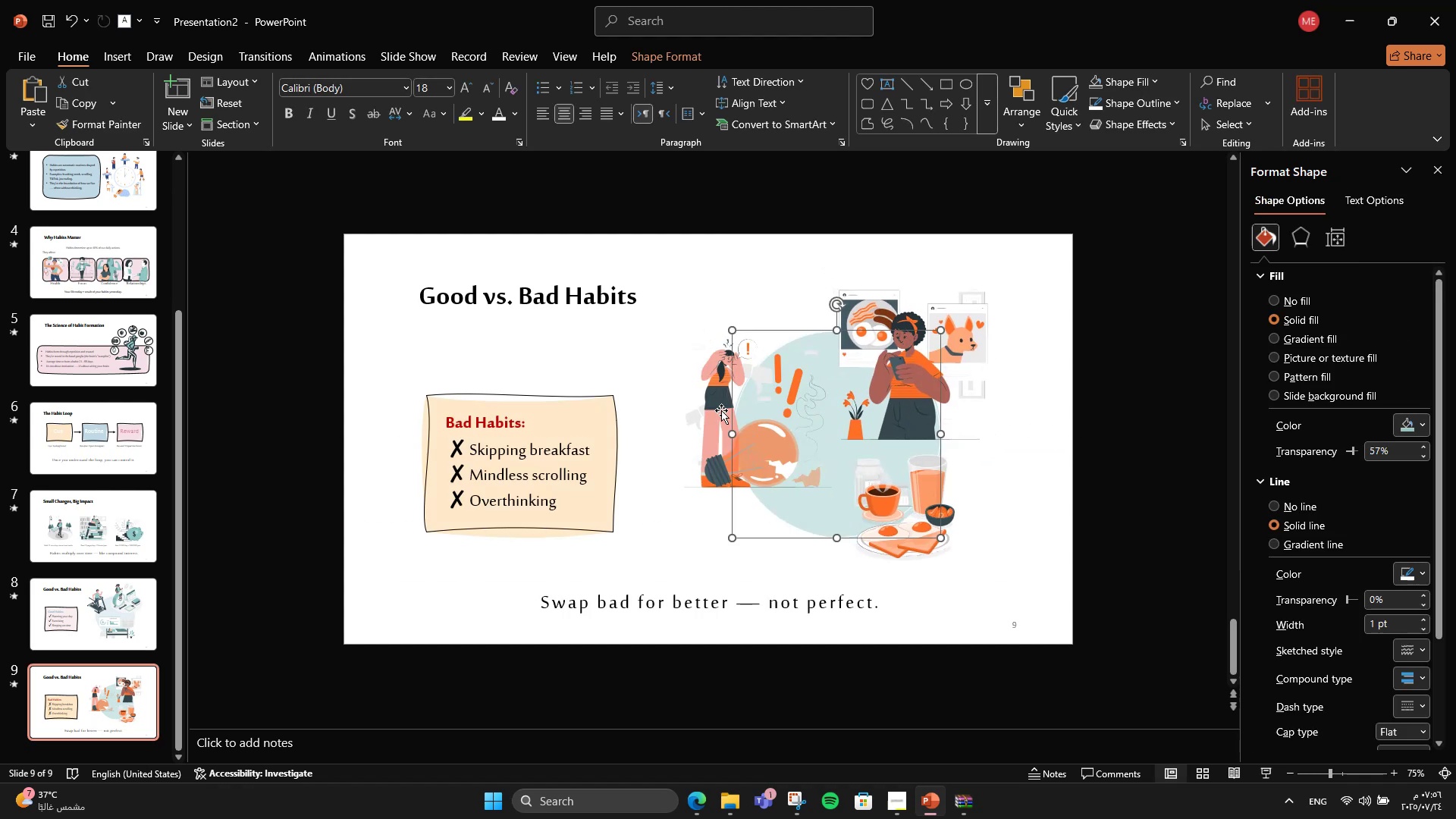 
left_click([721, 410])
 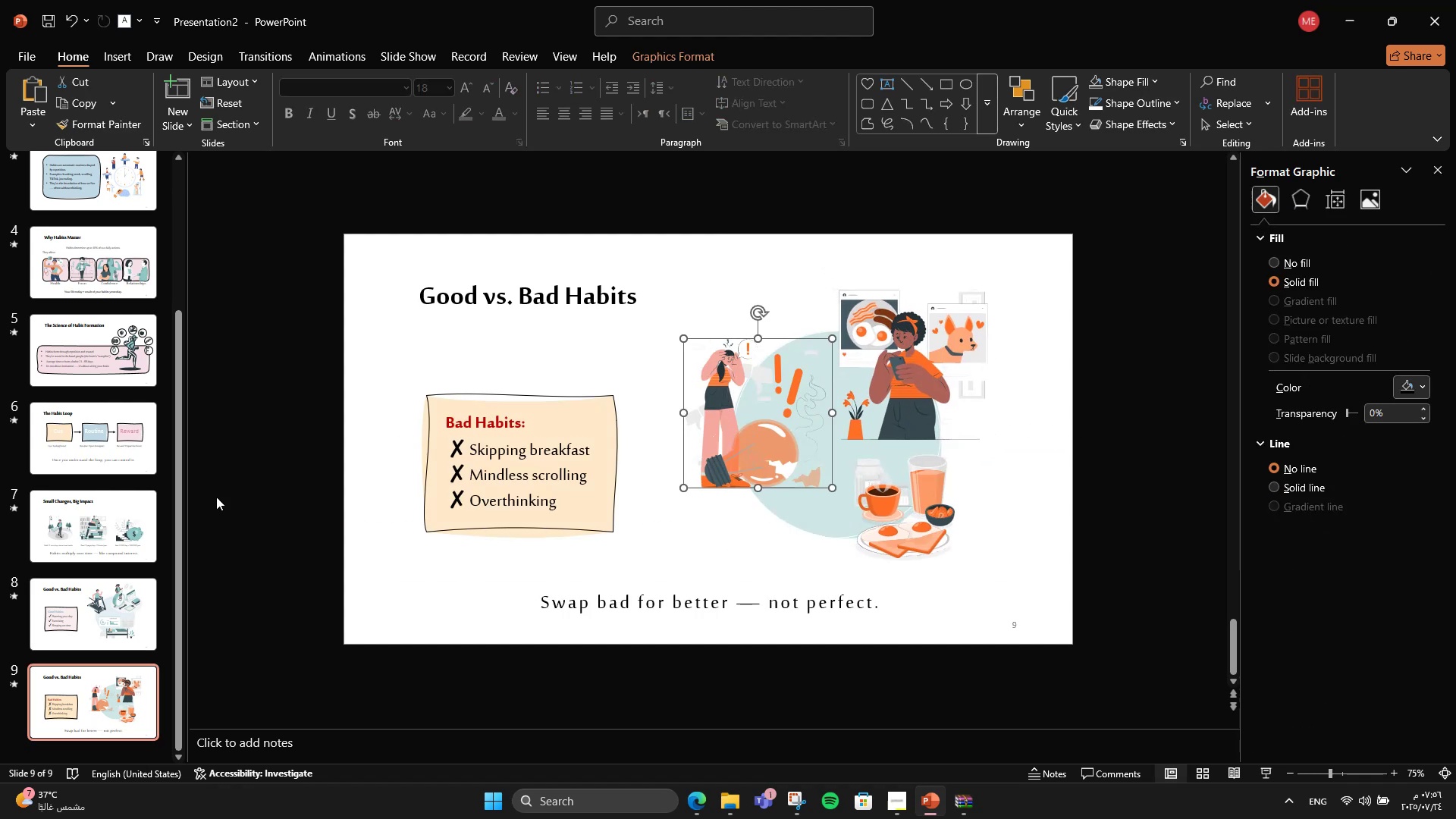 
scroll: coordinate [105, 479], scroll_direction: up, amount: 8.0
 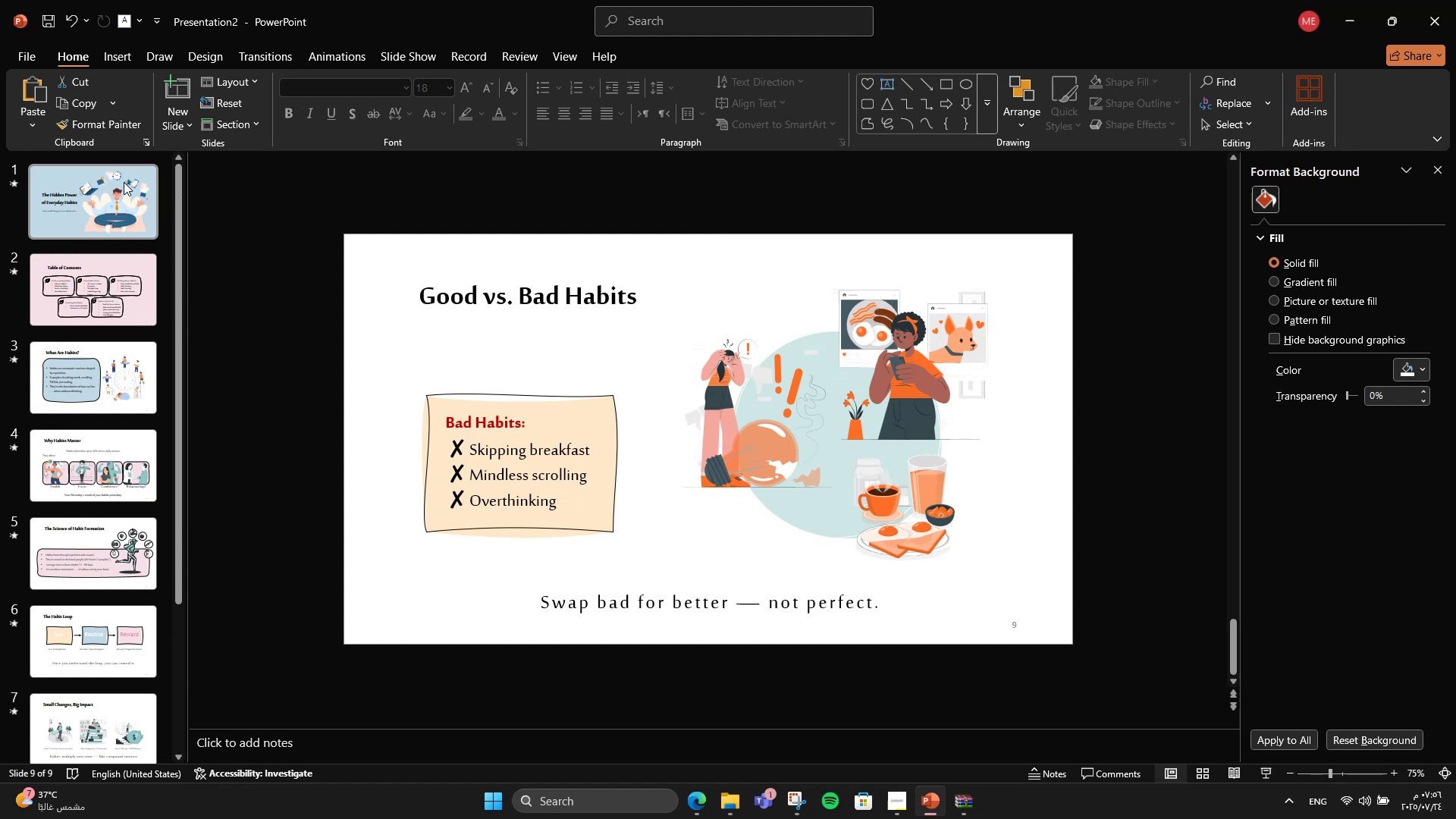 
left_click([99, 212])
 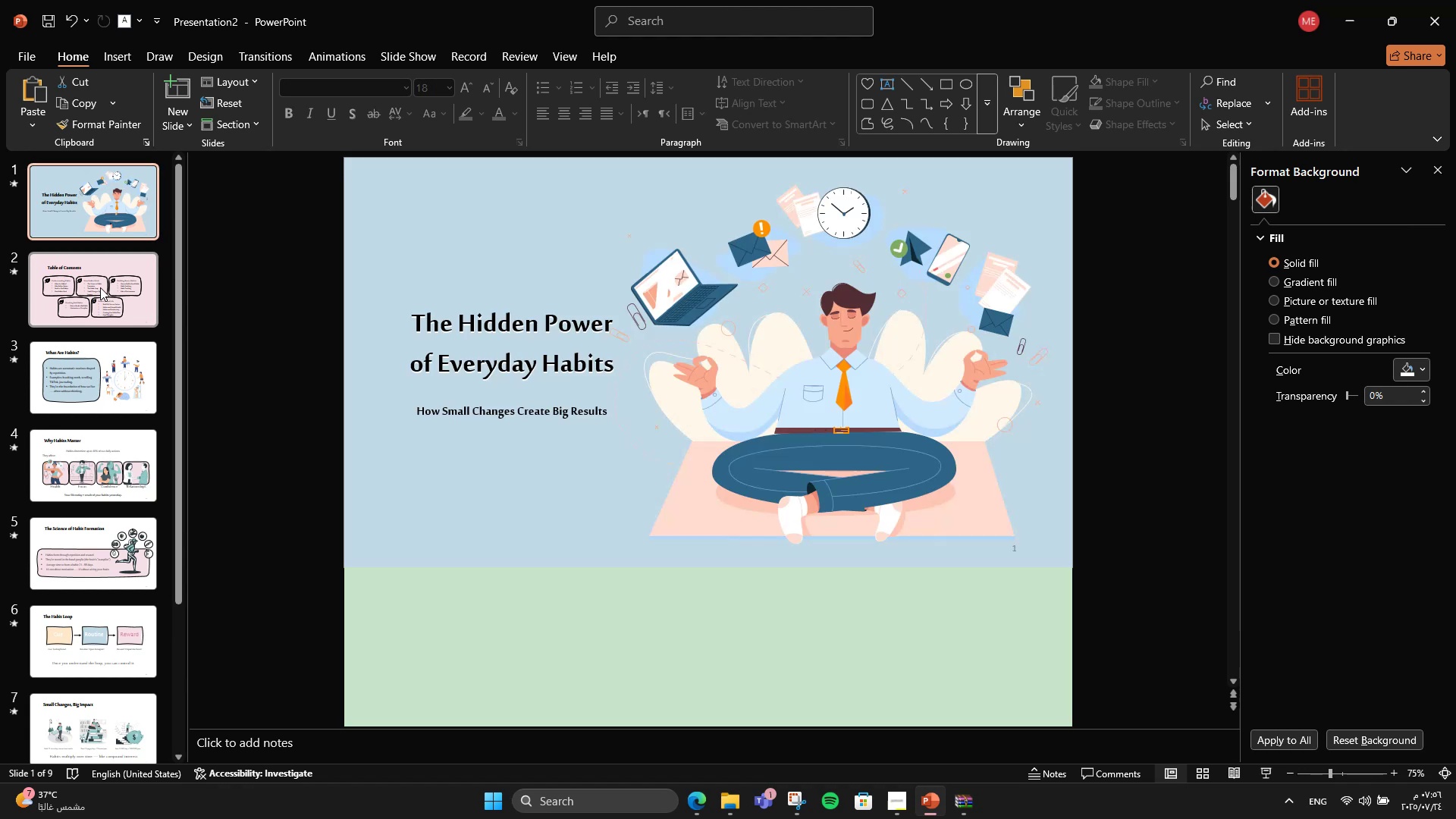 
left_click([100, 287])
 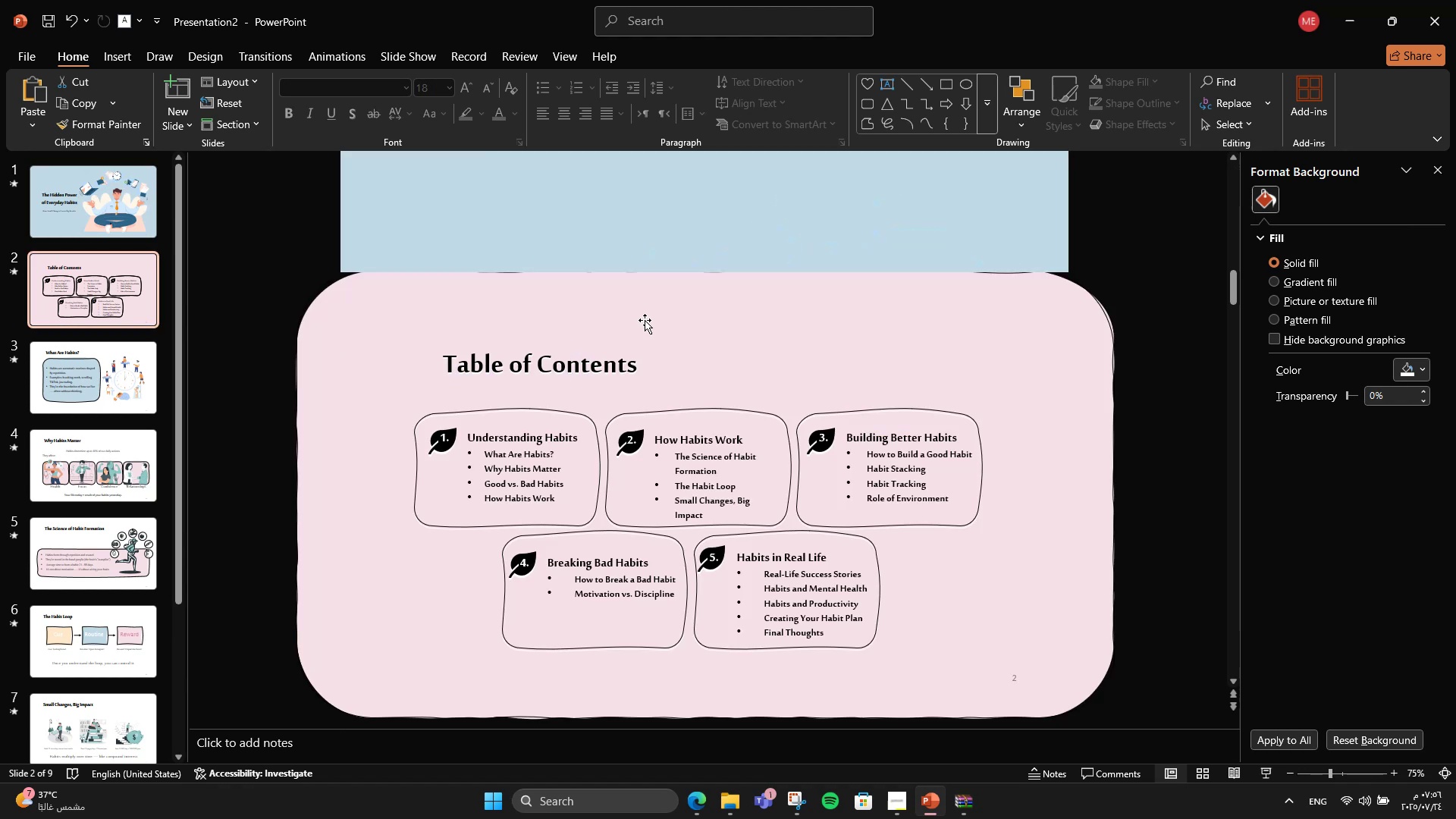 
left_click([657, 313])
 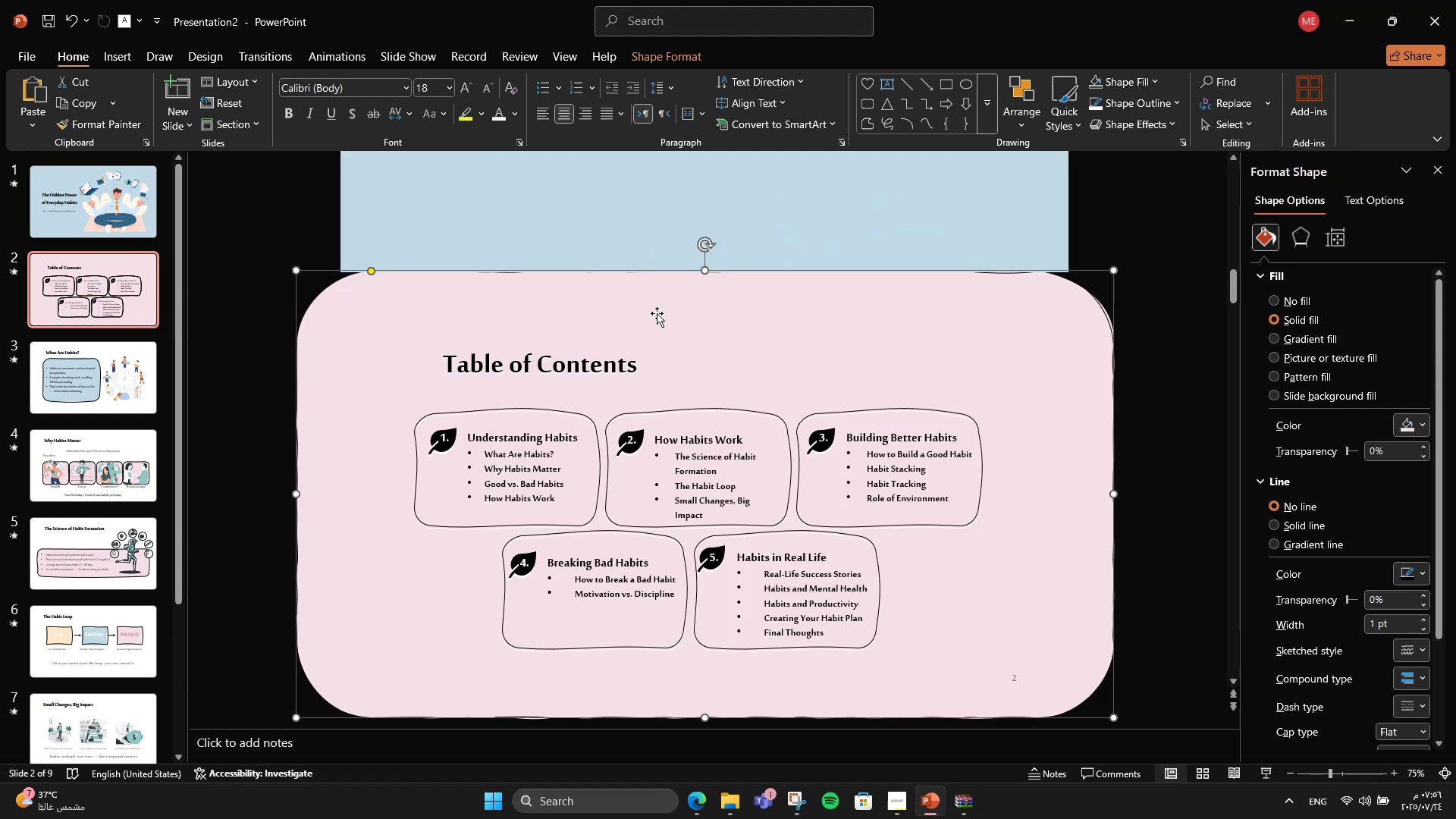 
key(Control+ControlLeft)
 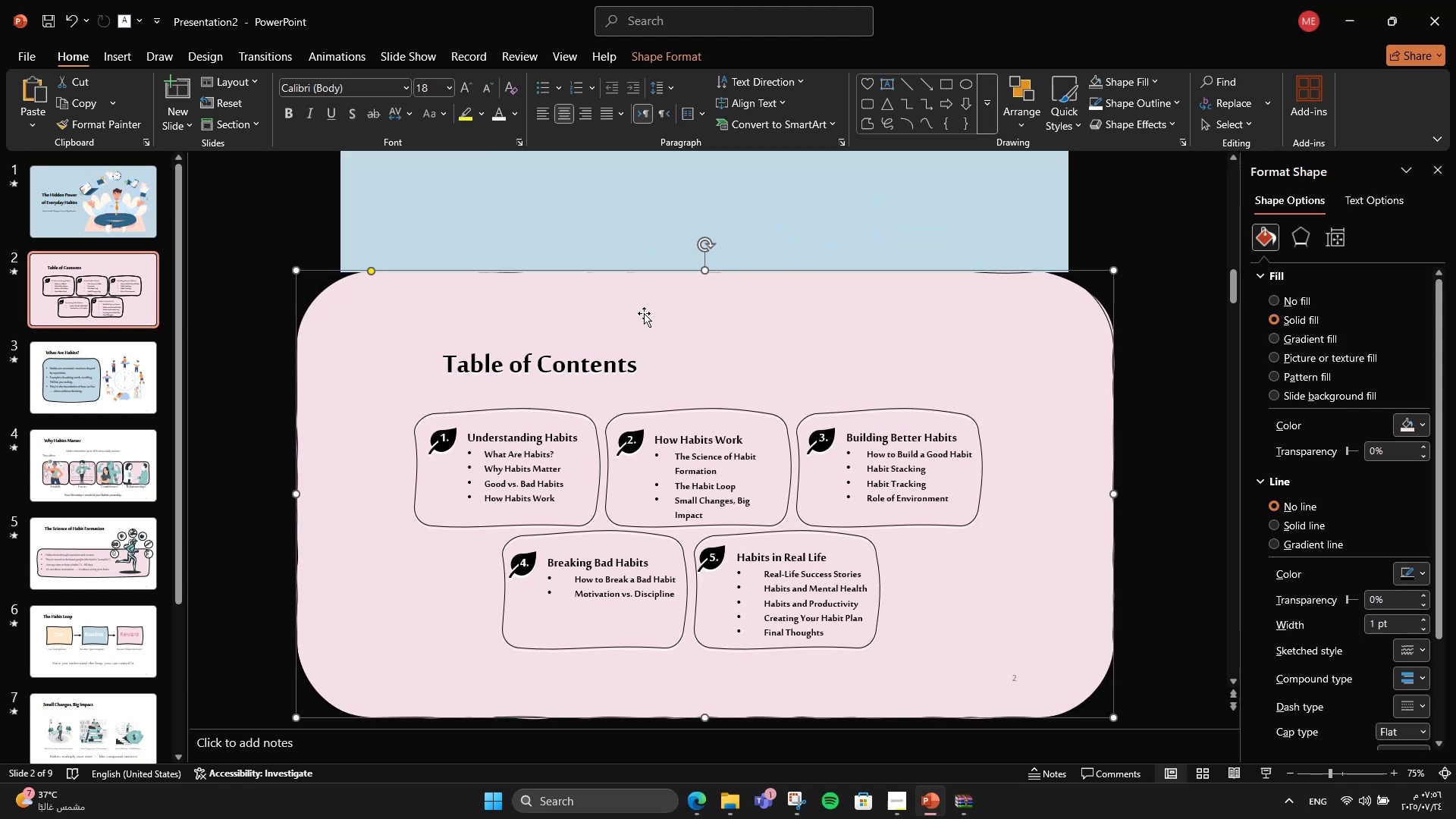 
key(Delete)
 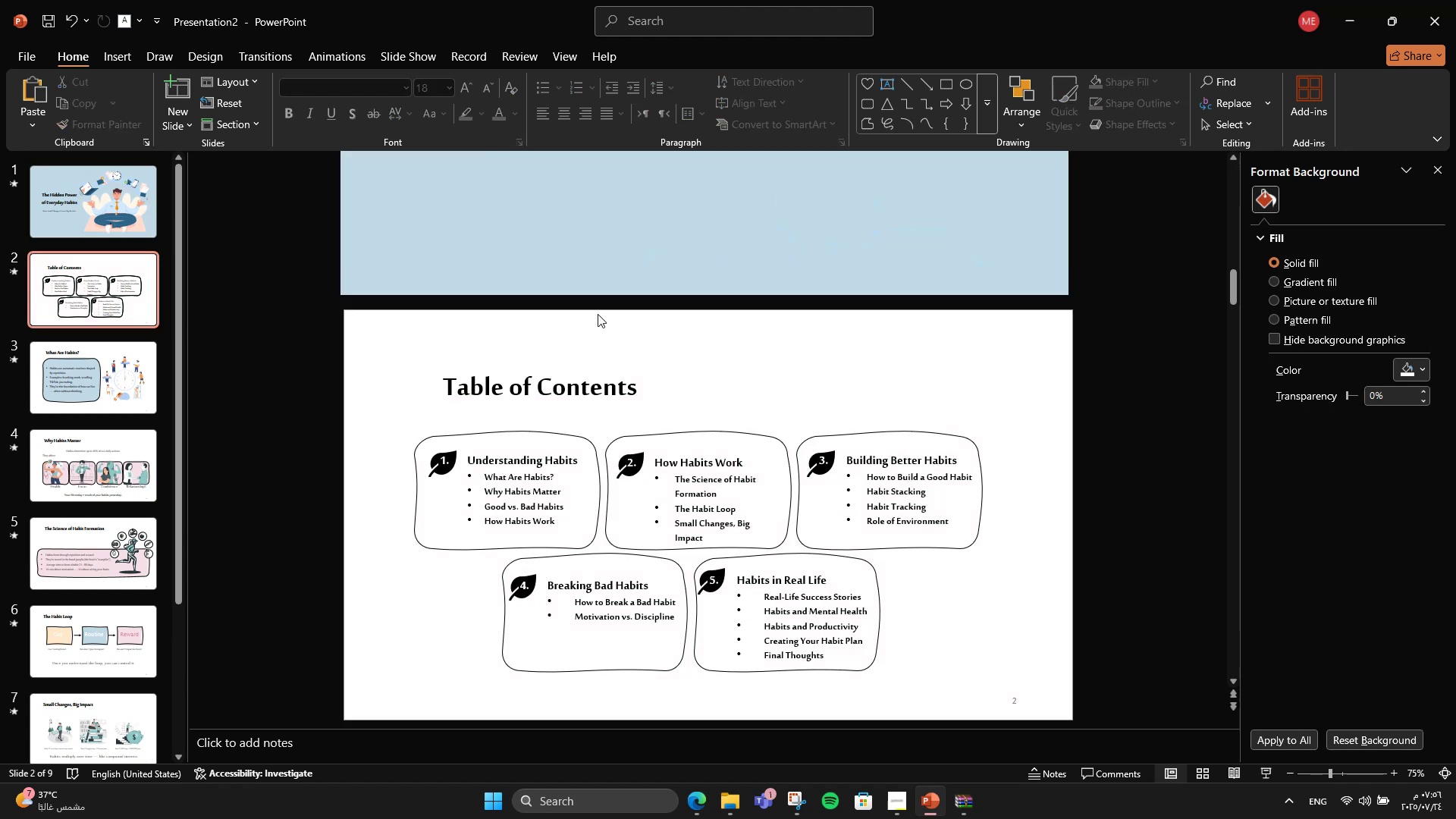 
hold_key(key=ControlLeft, duration=0.85)
scroll: coordinate [596, 536], scroll_direction: down, amount: 4.0
 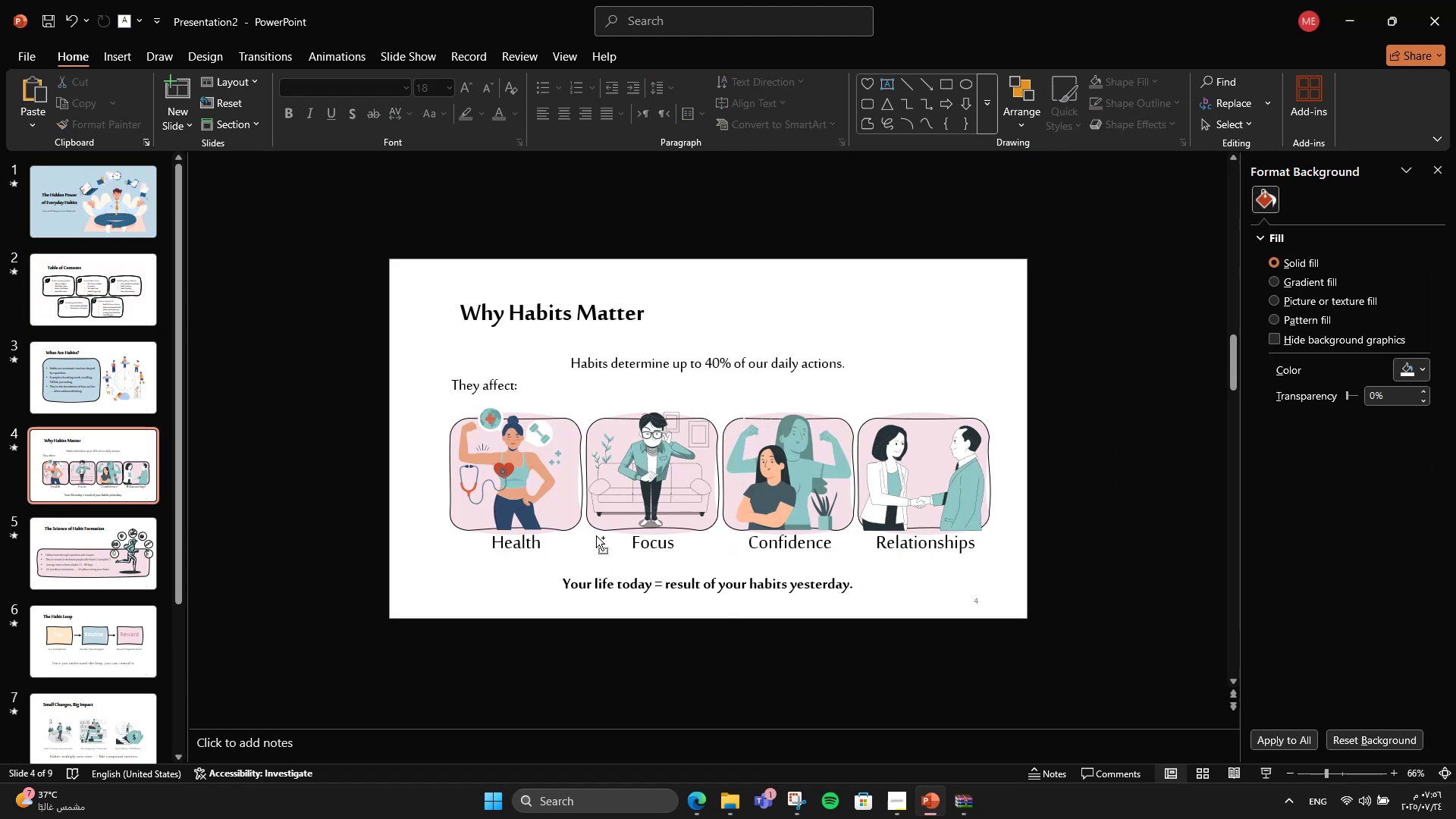 
hold_key(key=ControlLeft, duration=0.47)
 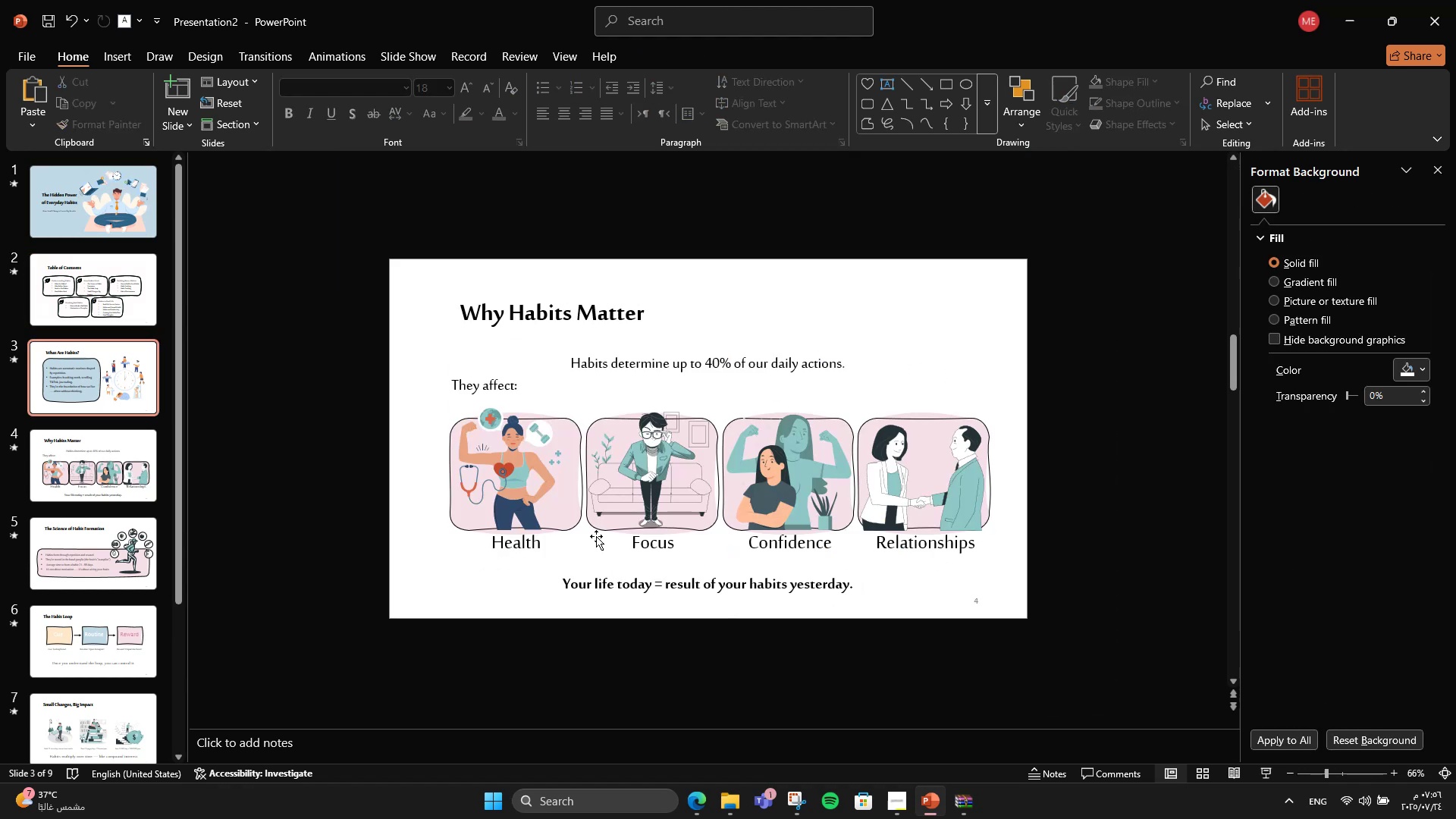 
key(Control+Z)
 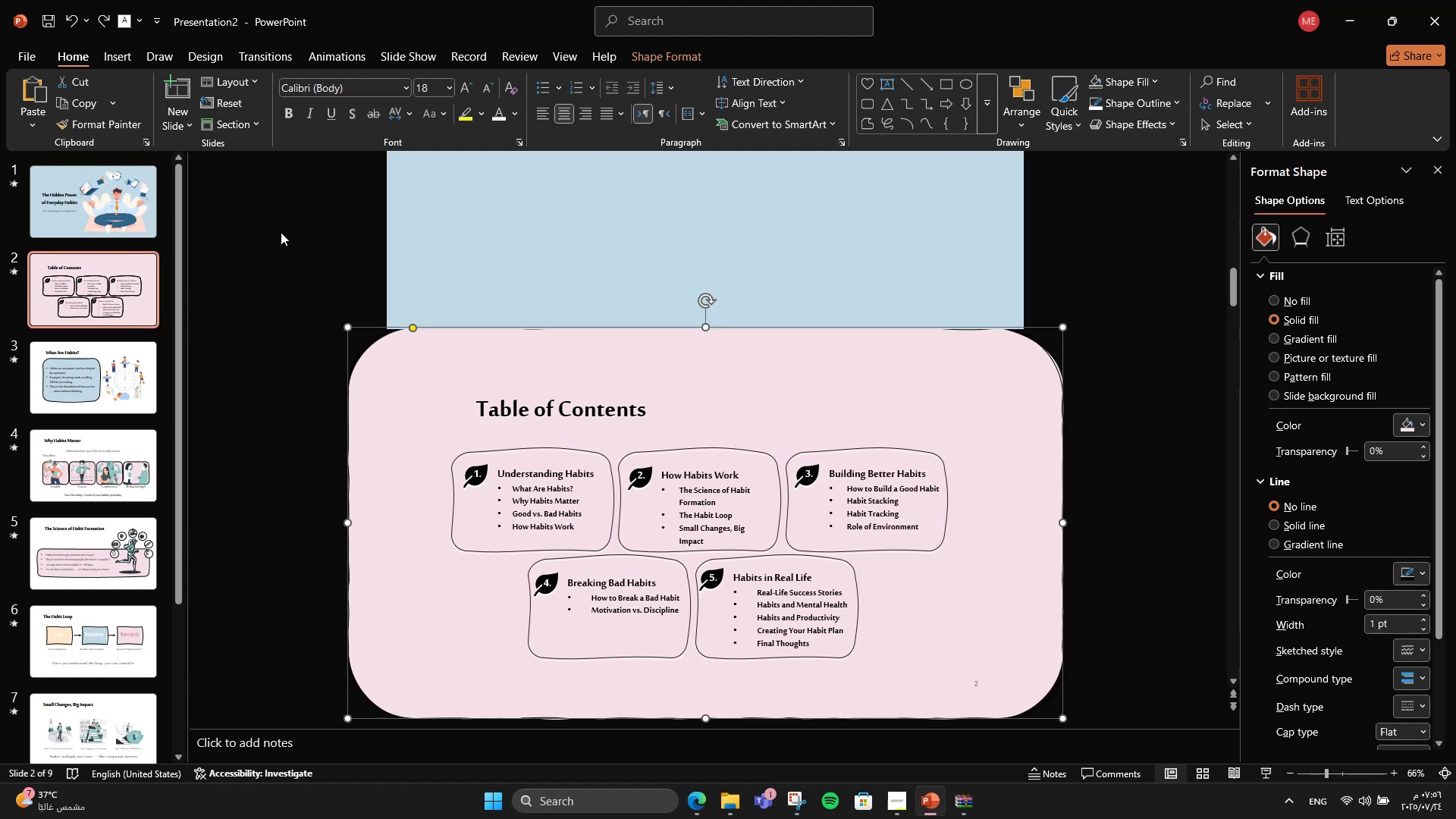 
left_click([70, 202])
 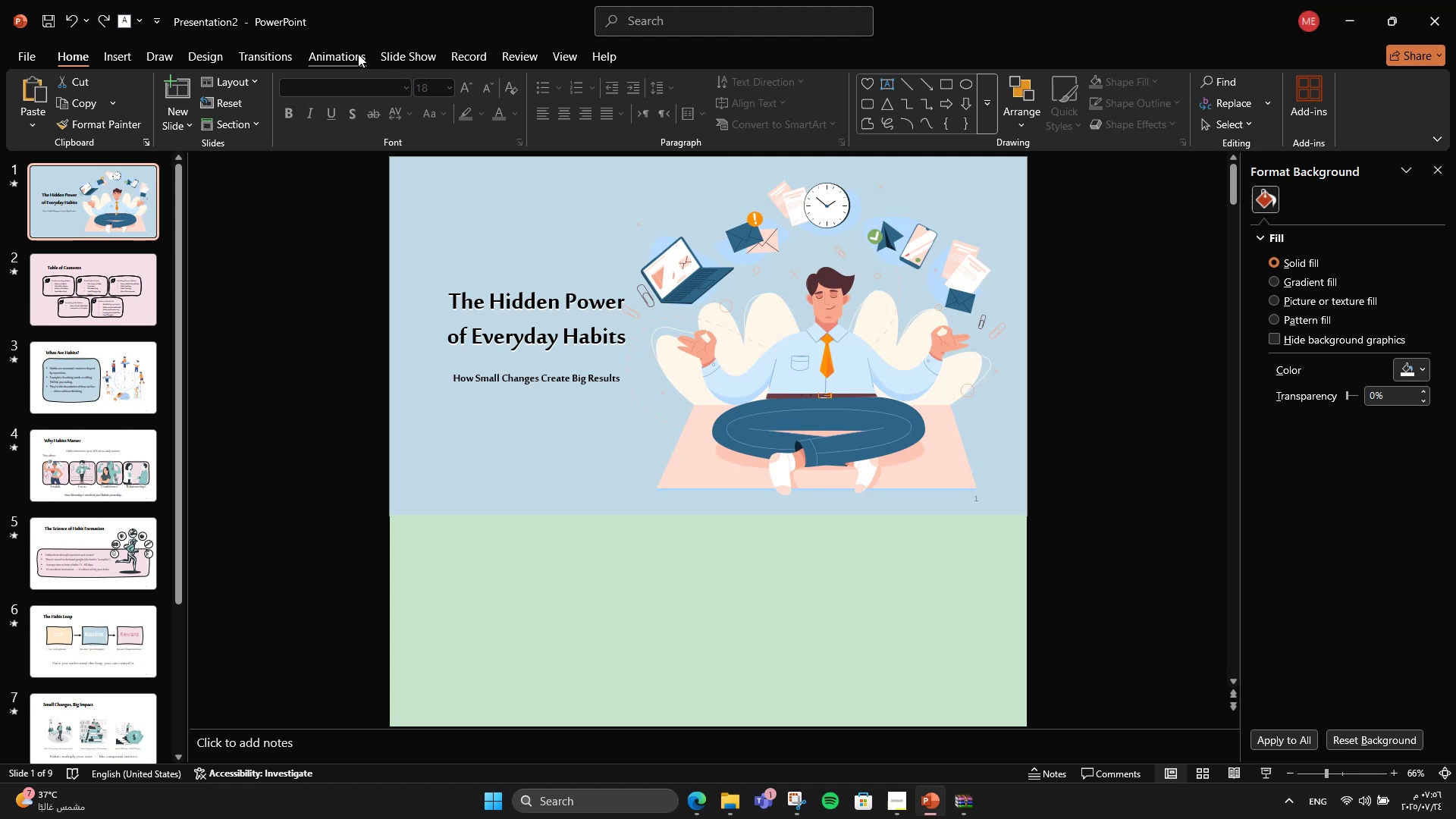 
left_click([579, 573])
 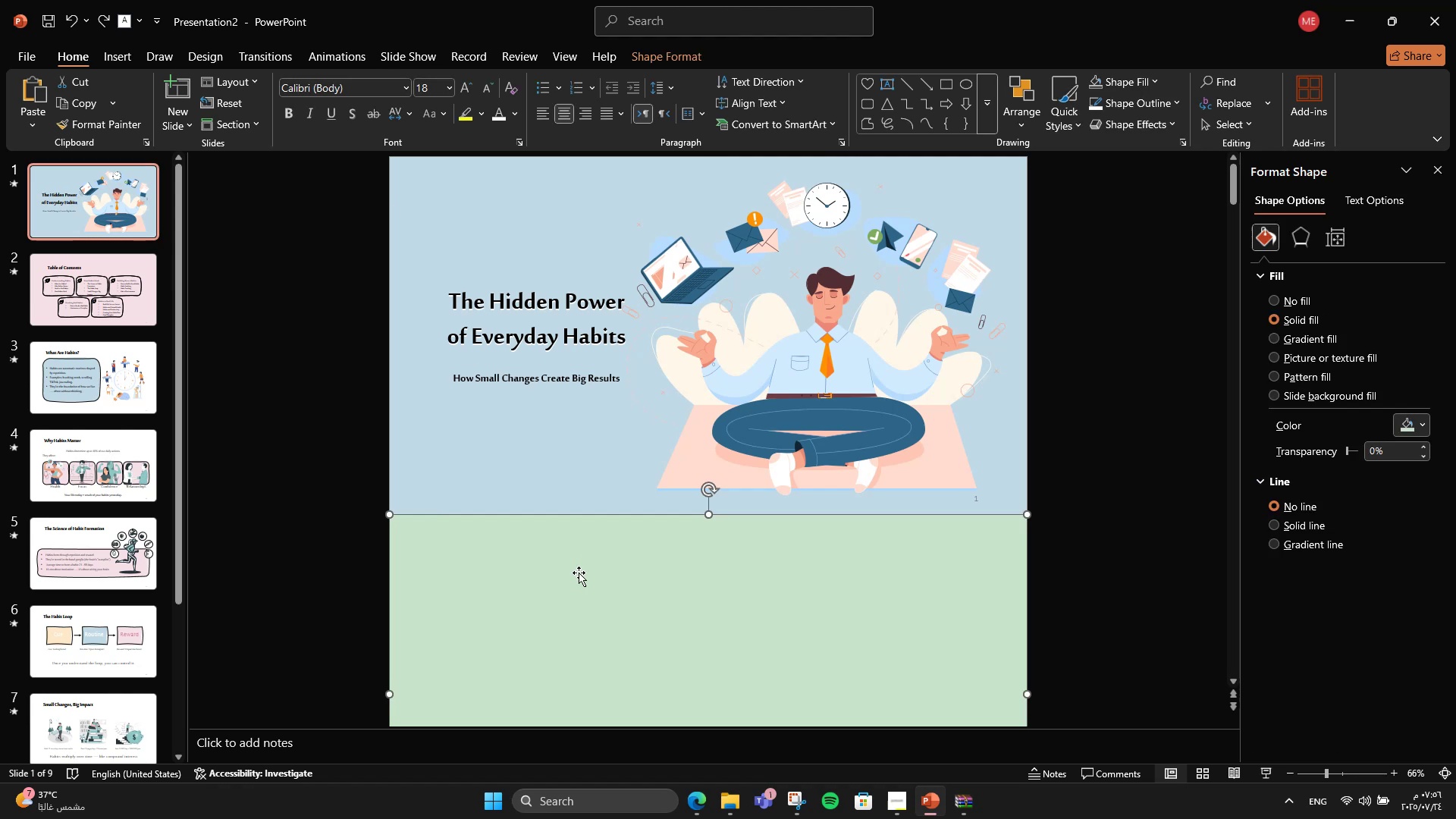 
key(Delete)
 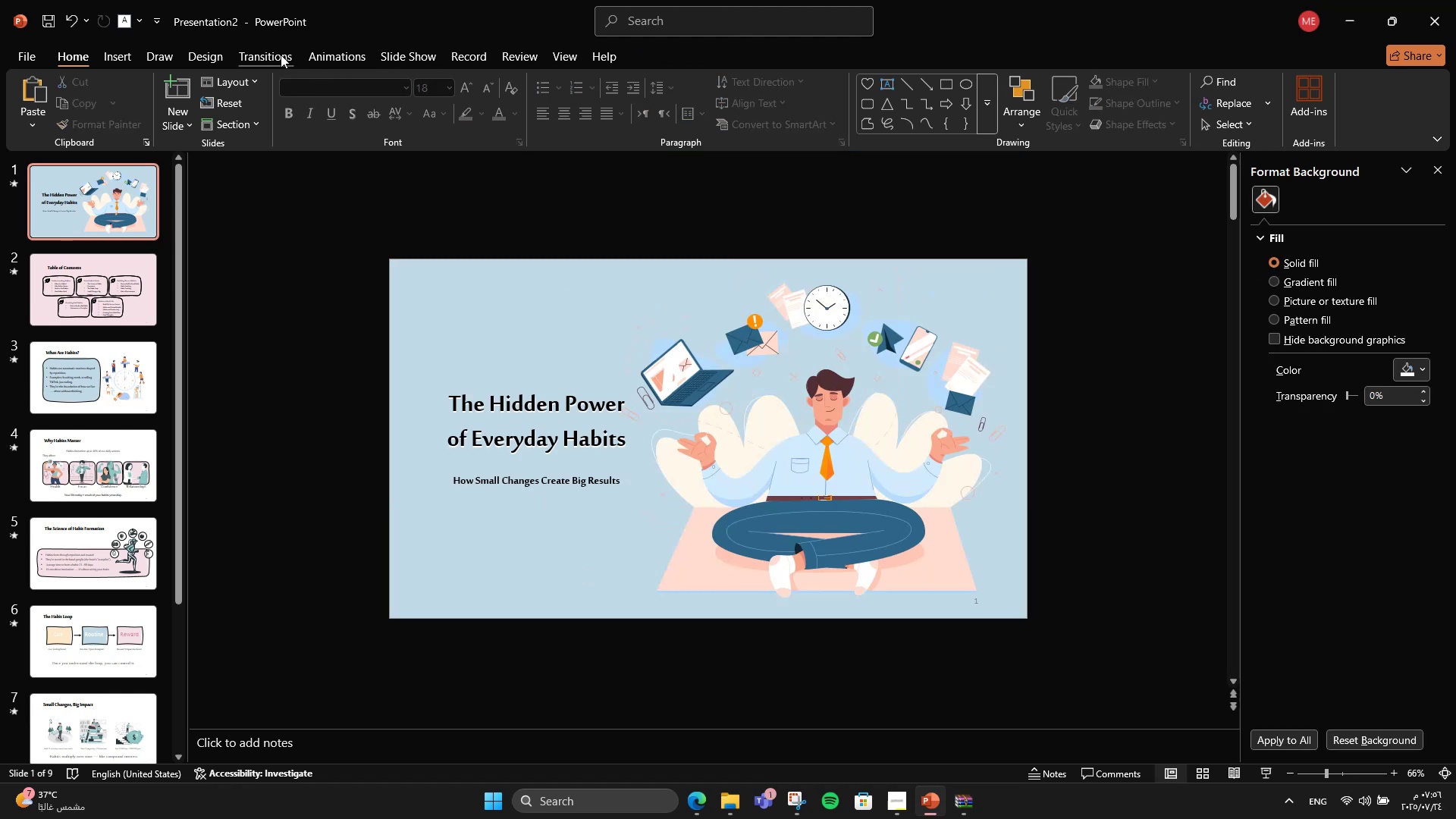 
left_click([311, 57])
 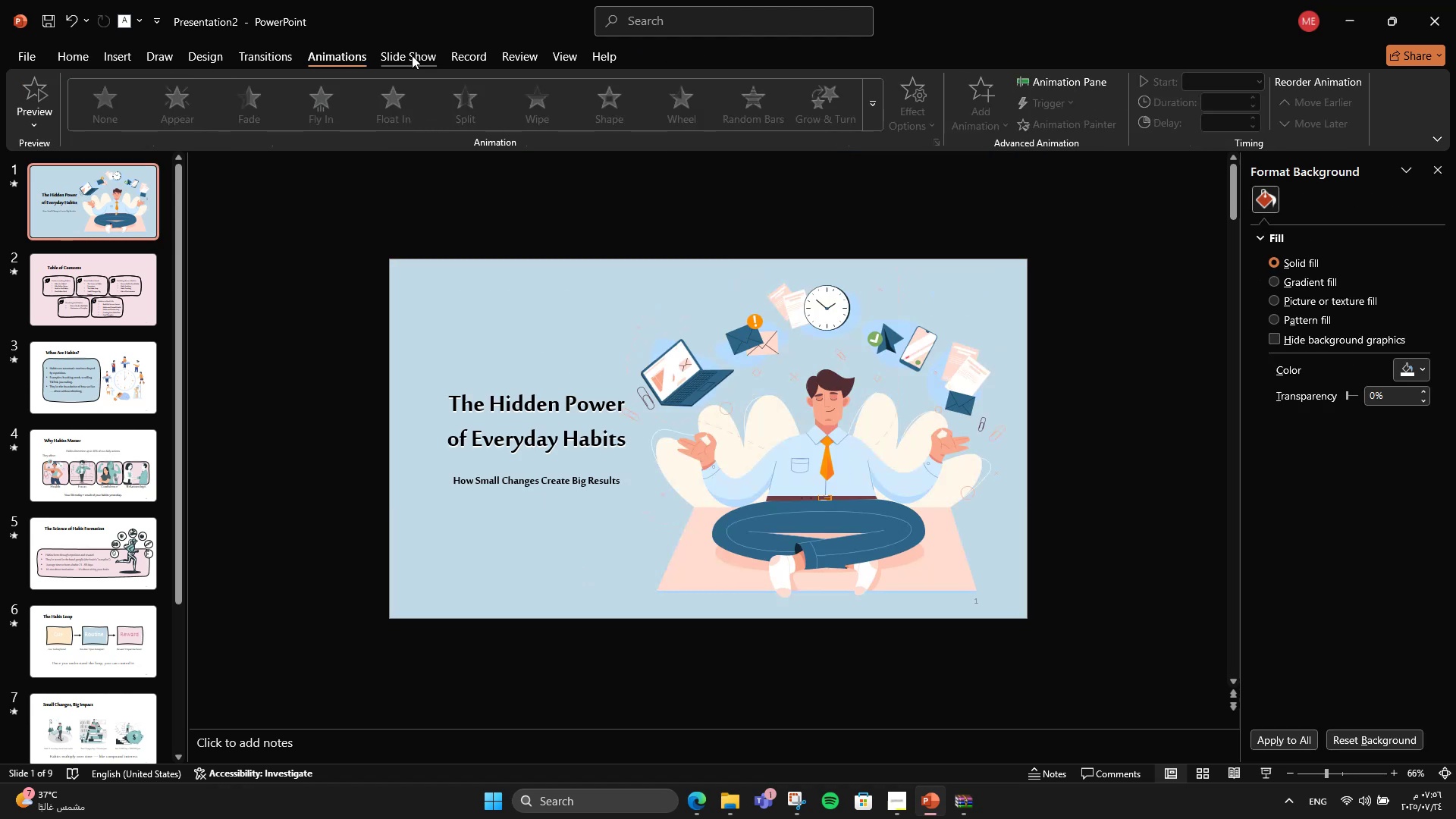 
left_click([426, 53])
 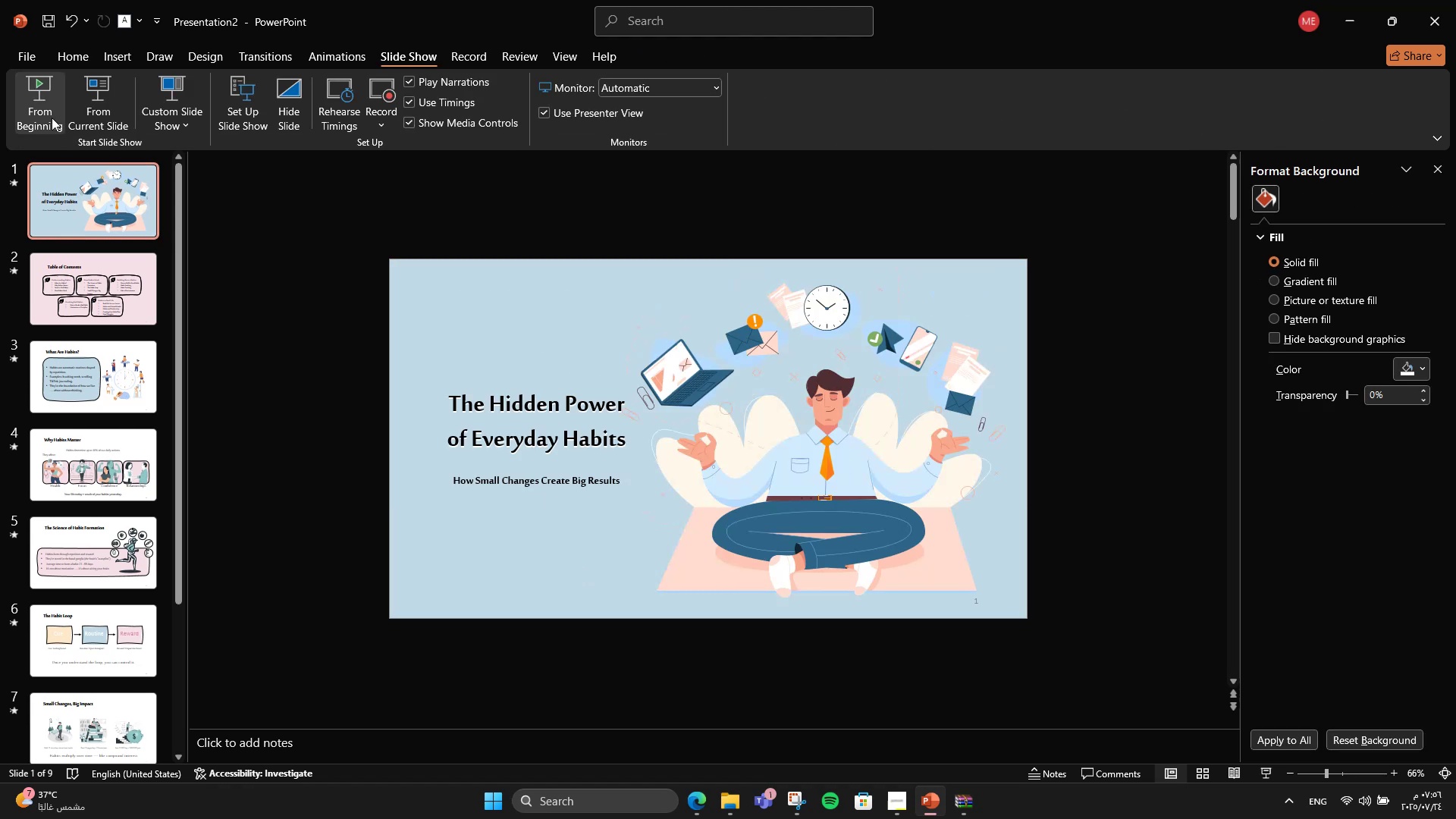 
left_click([52, 118])
 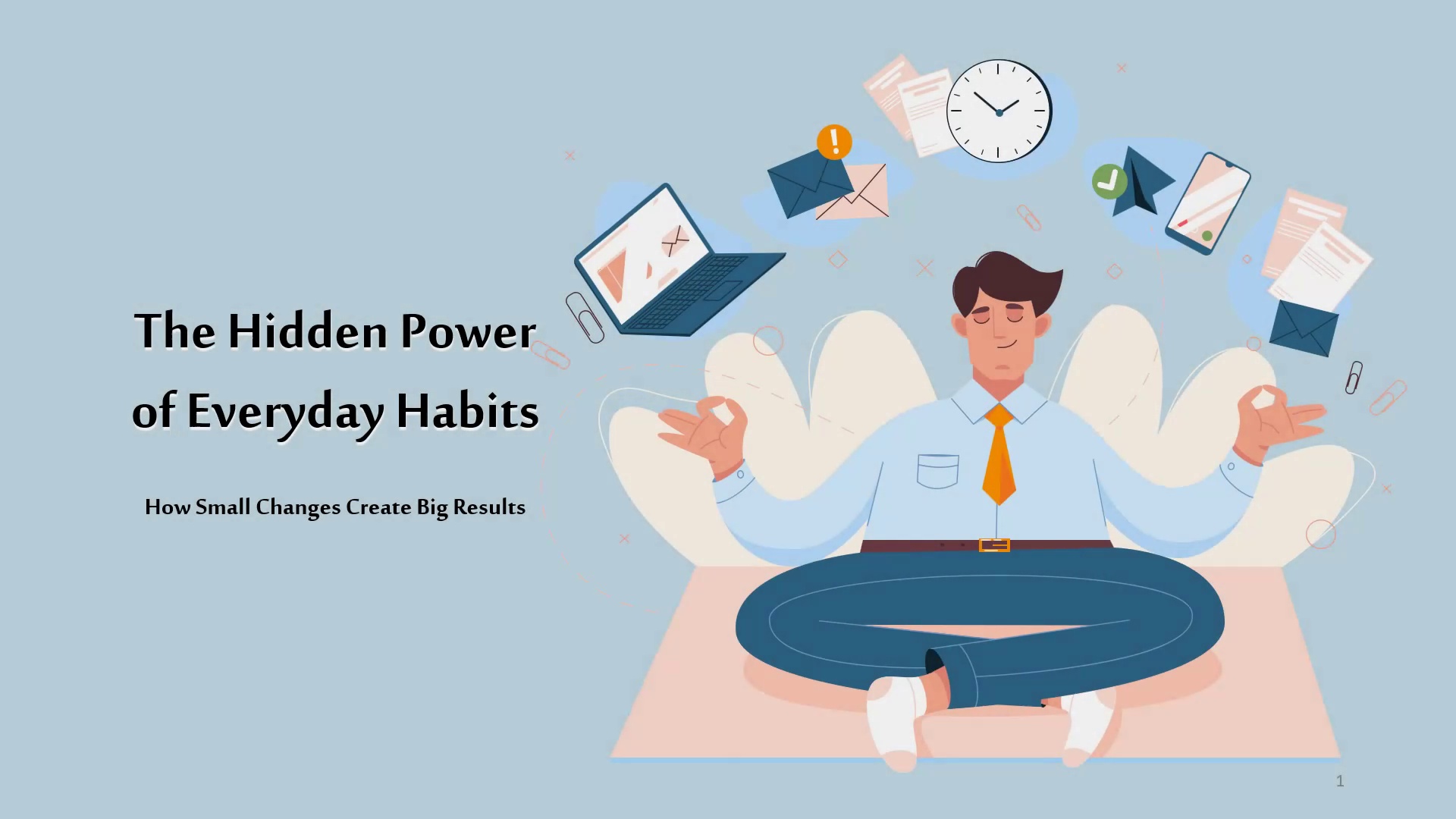 
key(Space)
 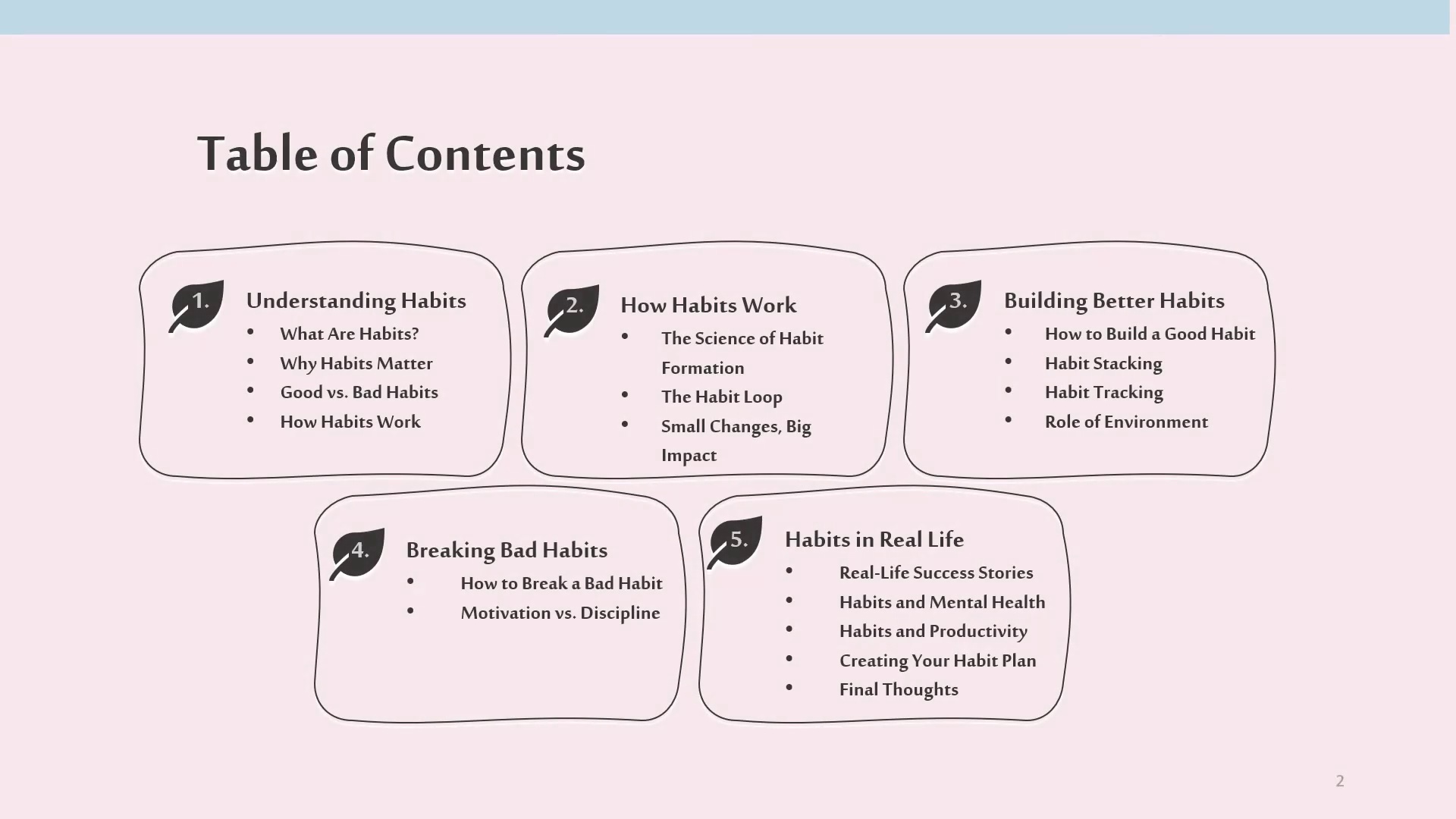 
key(Space)
 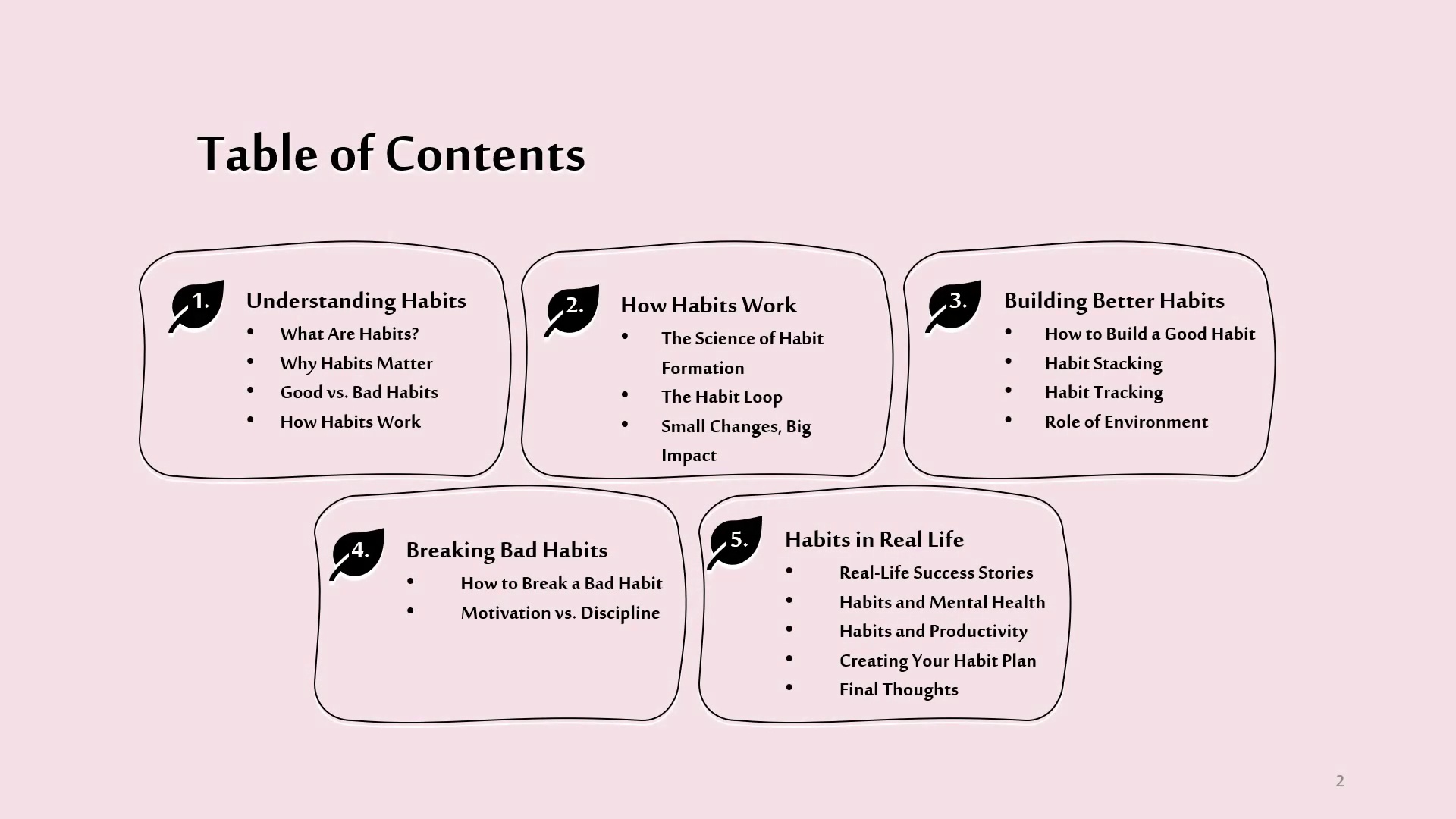 
key(Space)
 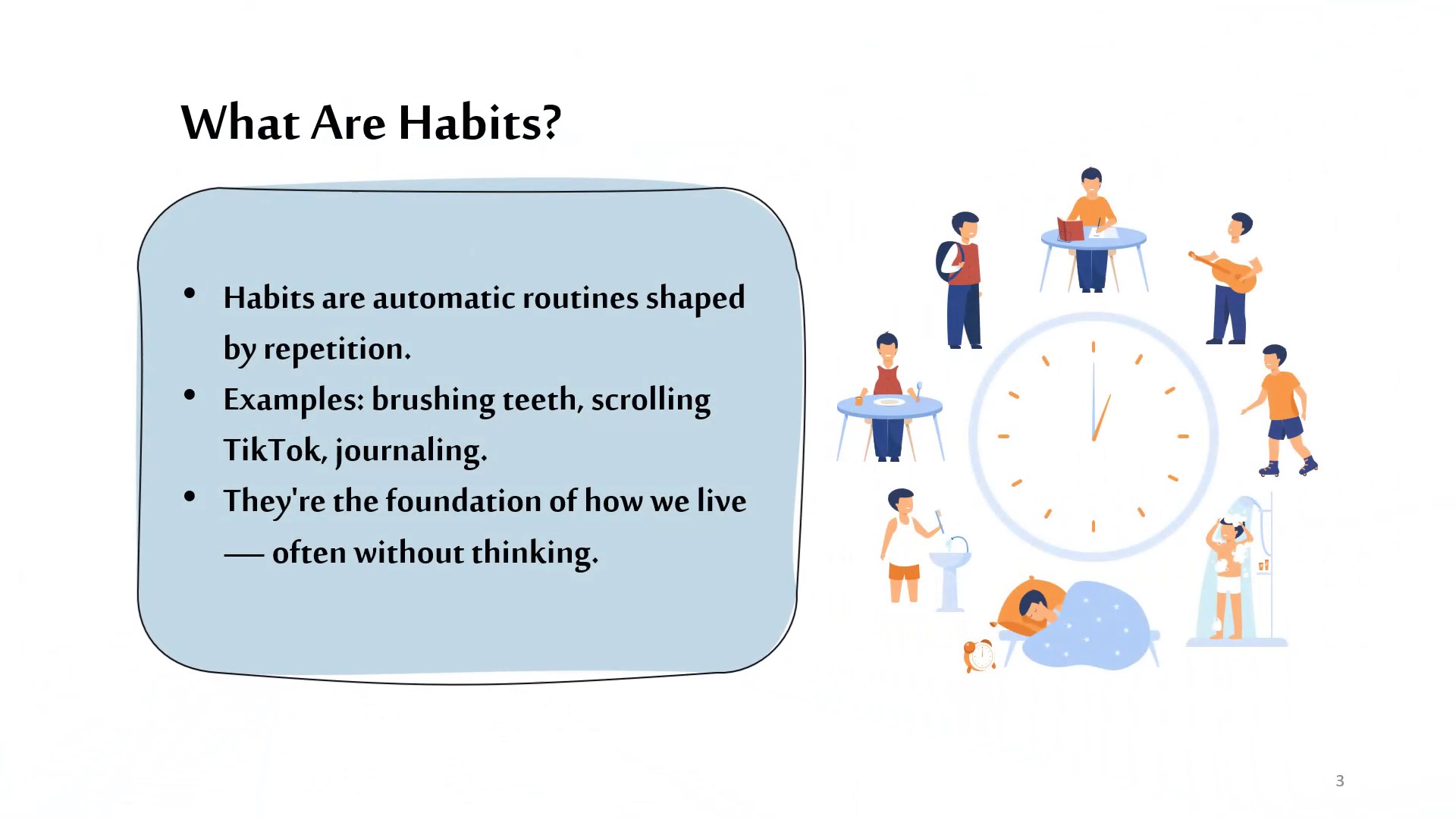 
key(Space)
 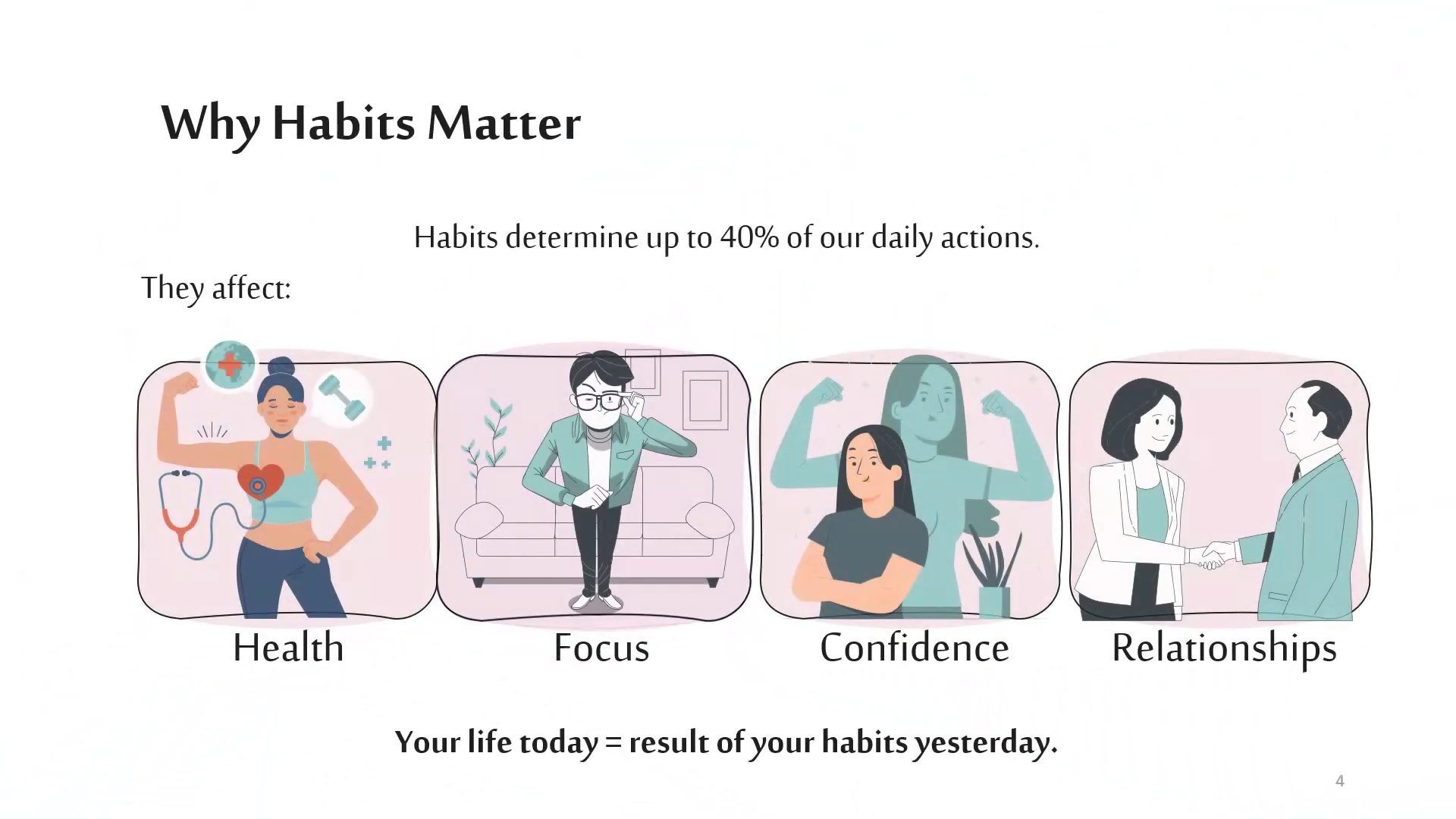 
key(Space)
 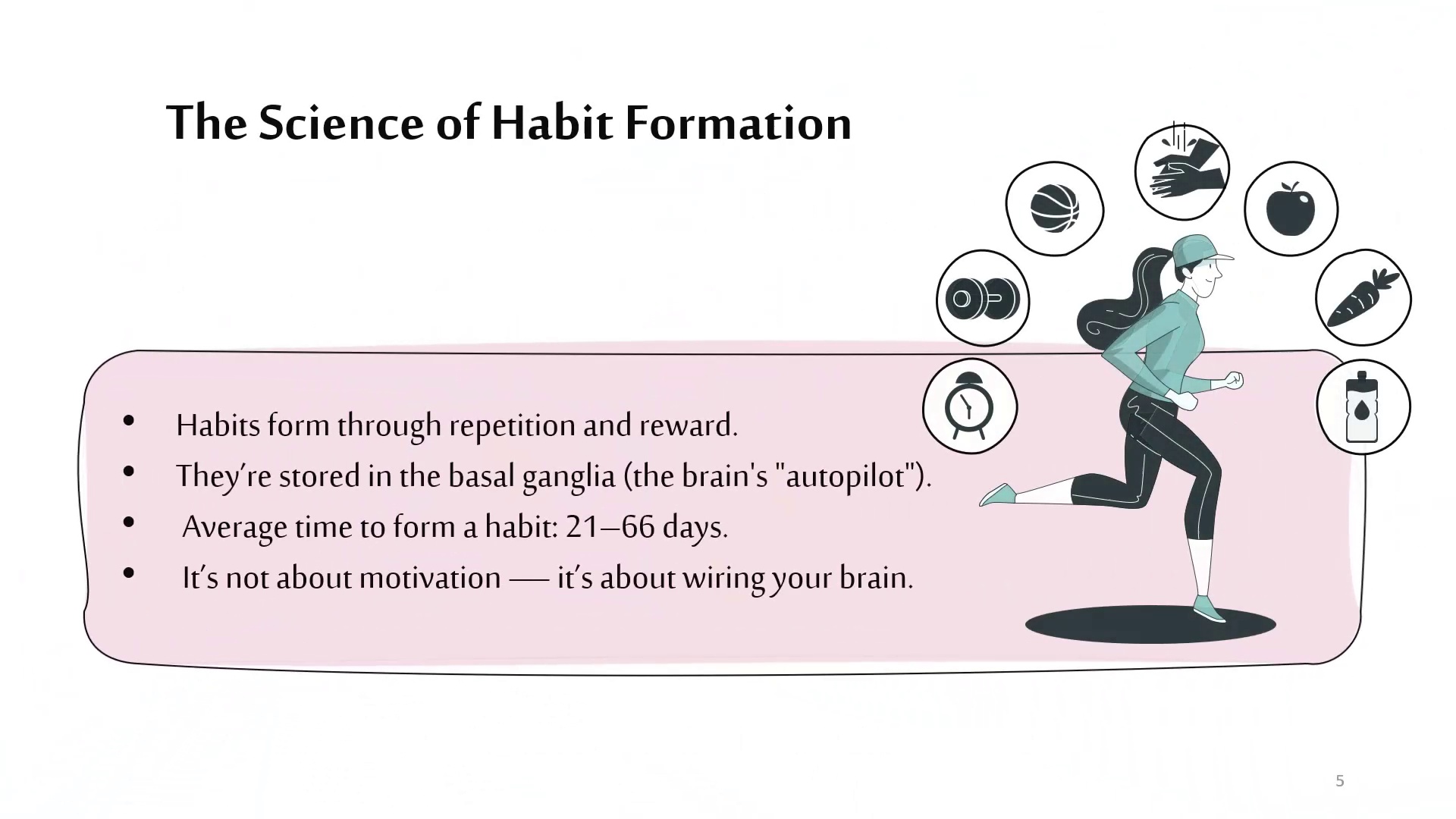 
key(Space)
 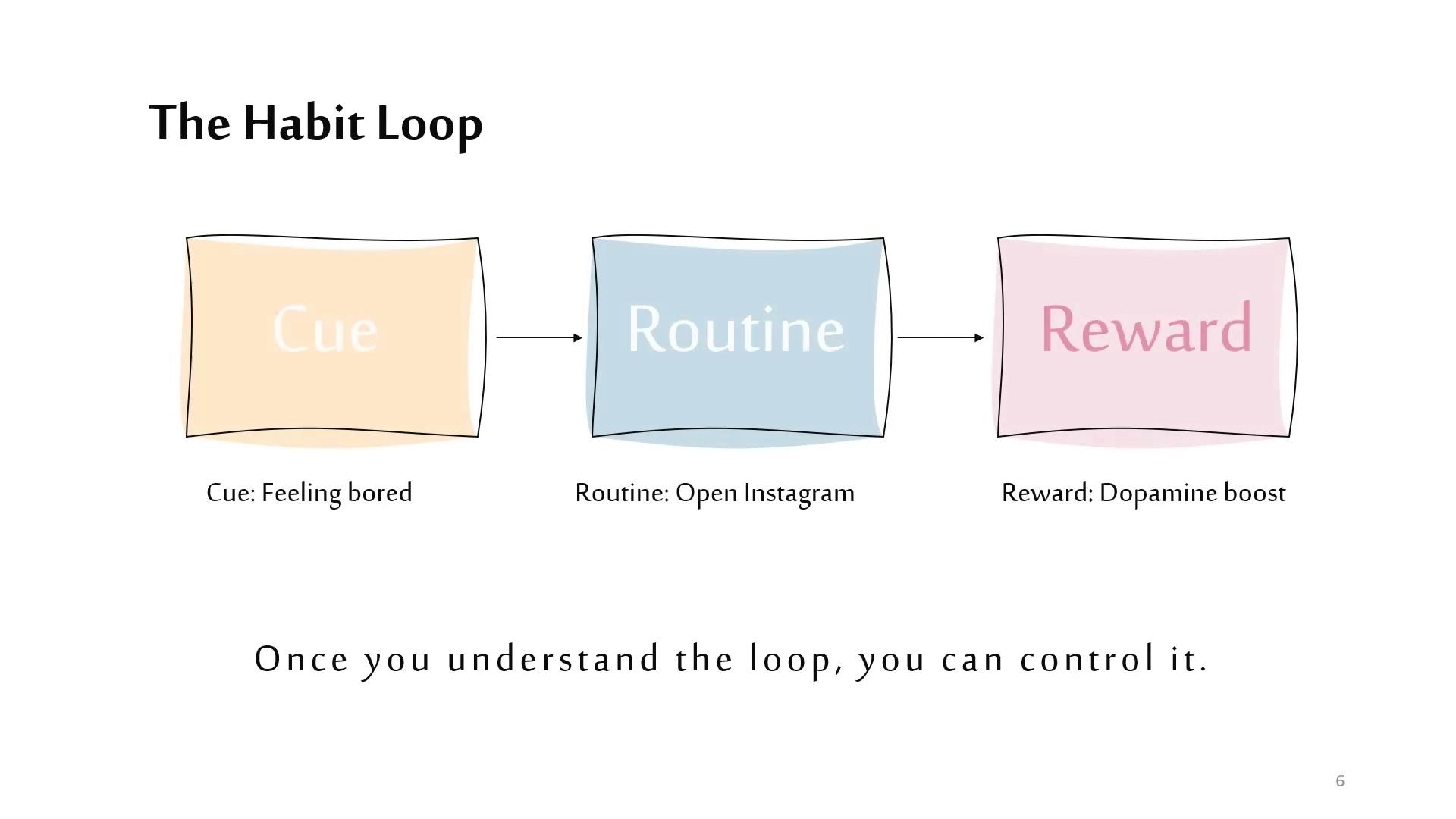 
key(Space)
 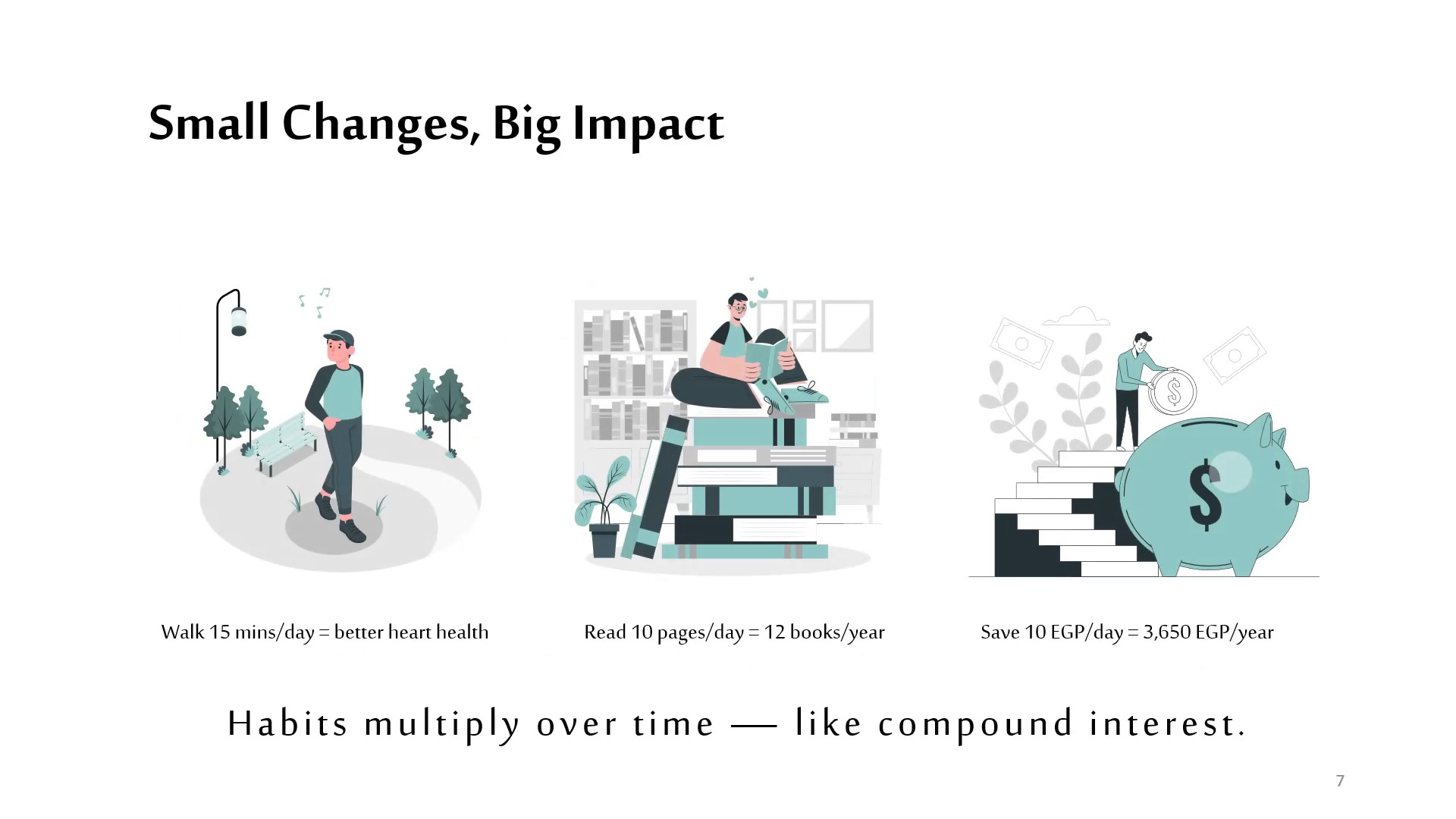 
key(Space)
 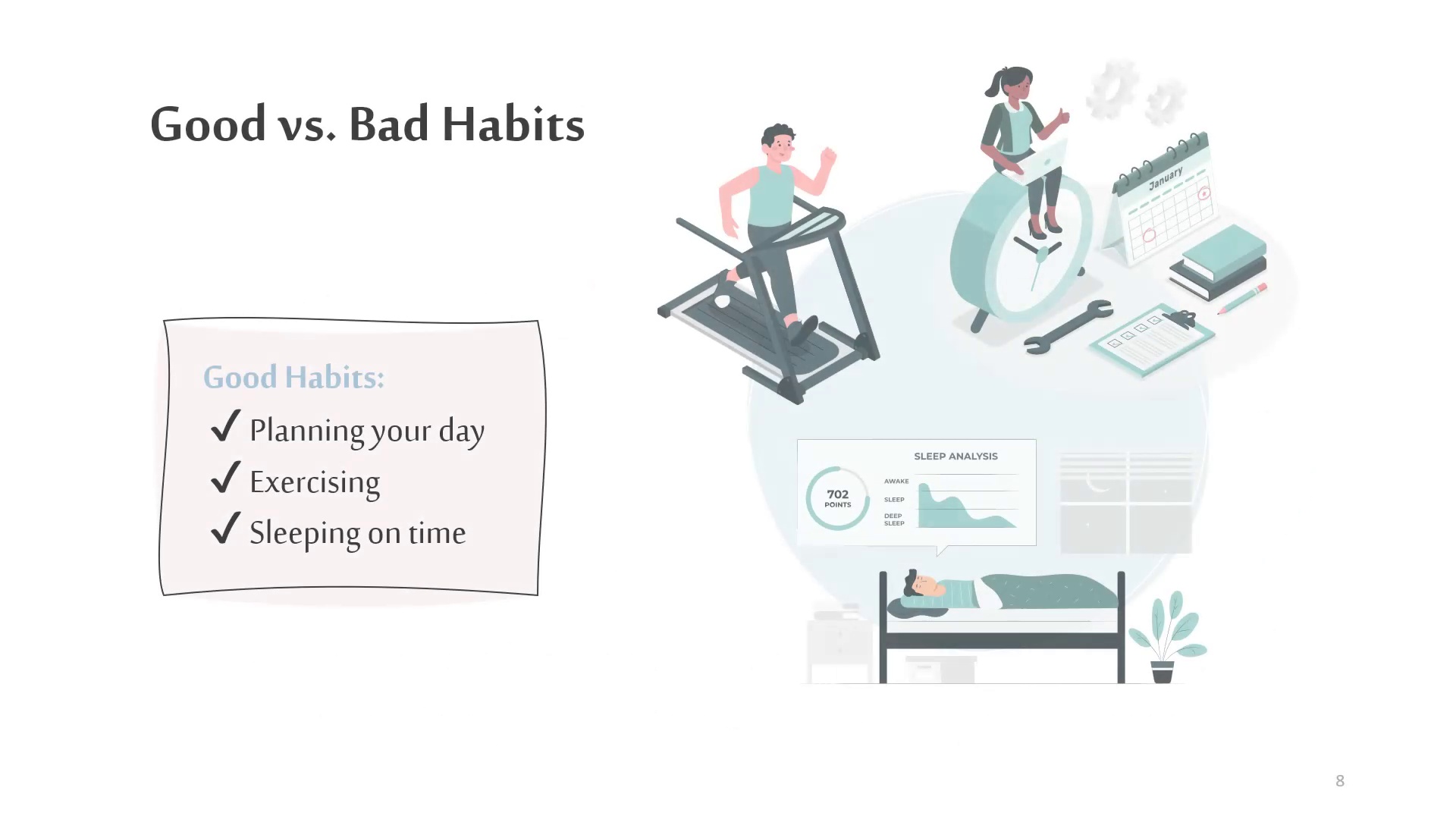 
key(Space)
 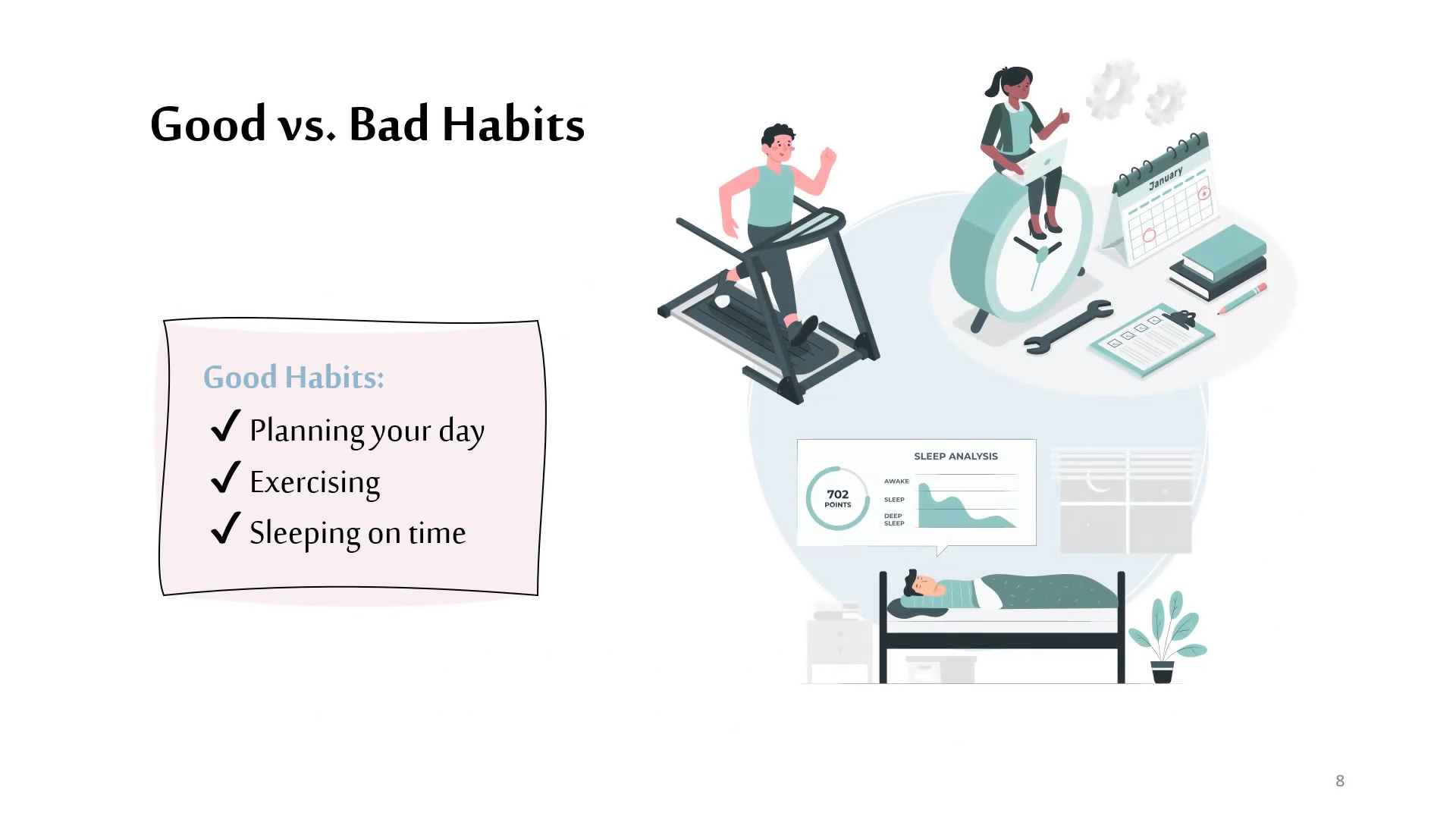 
key(Space)
 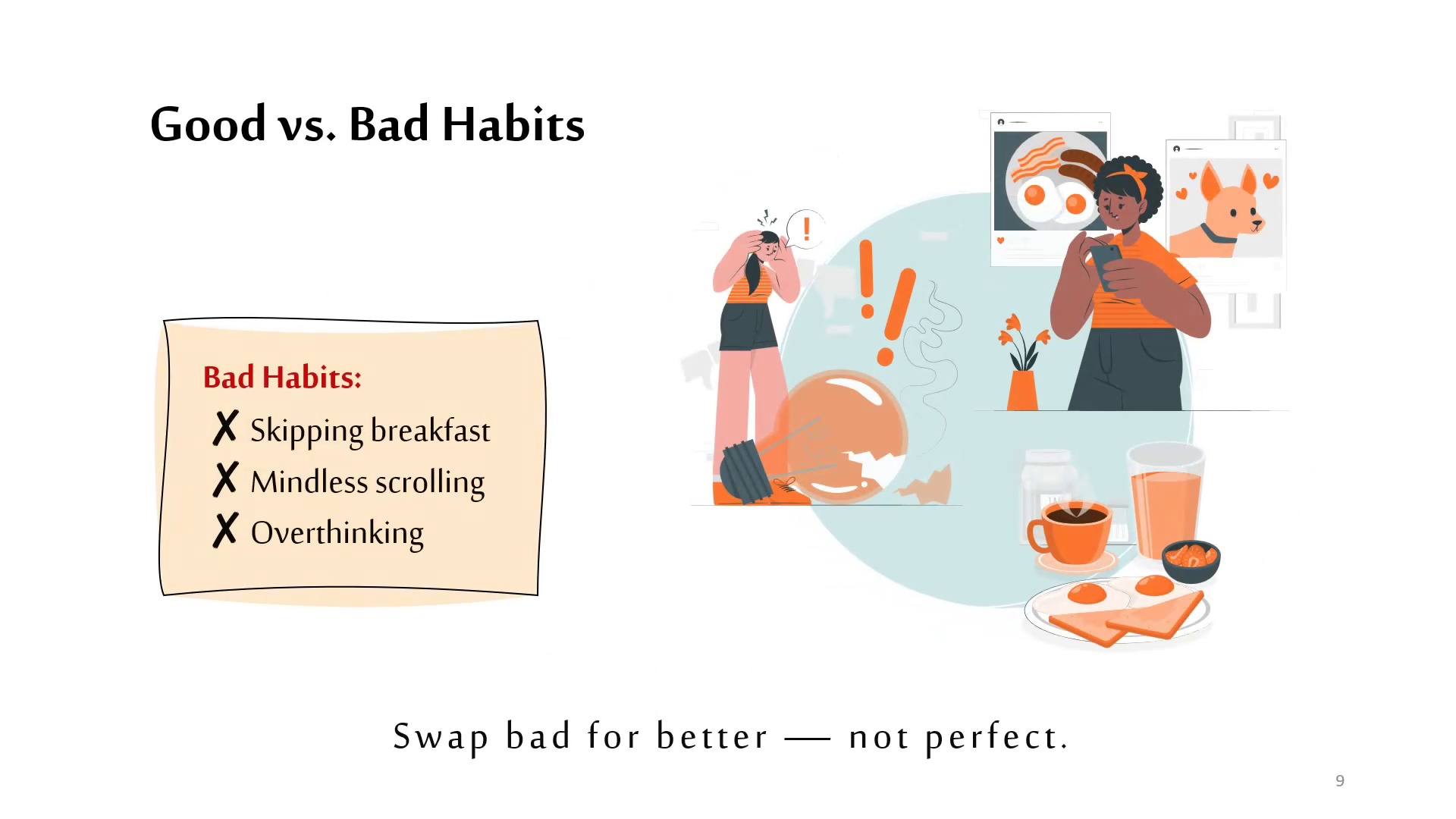 
key(Space)
 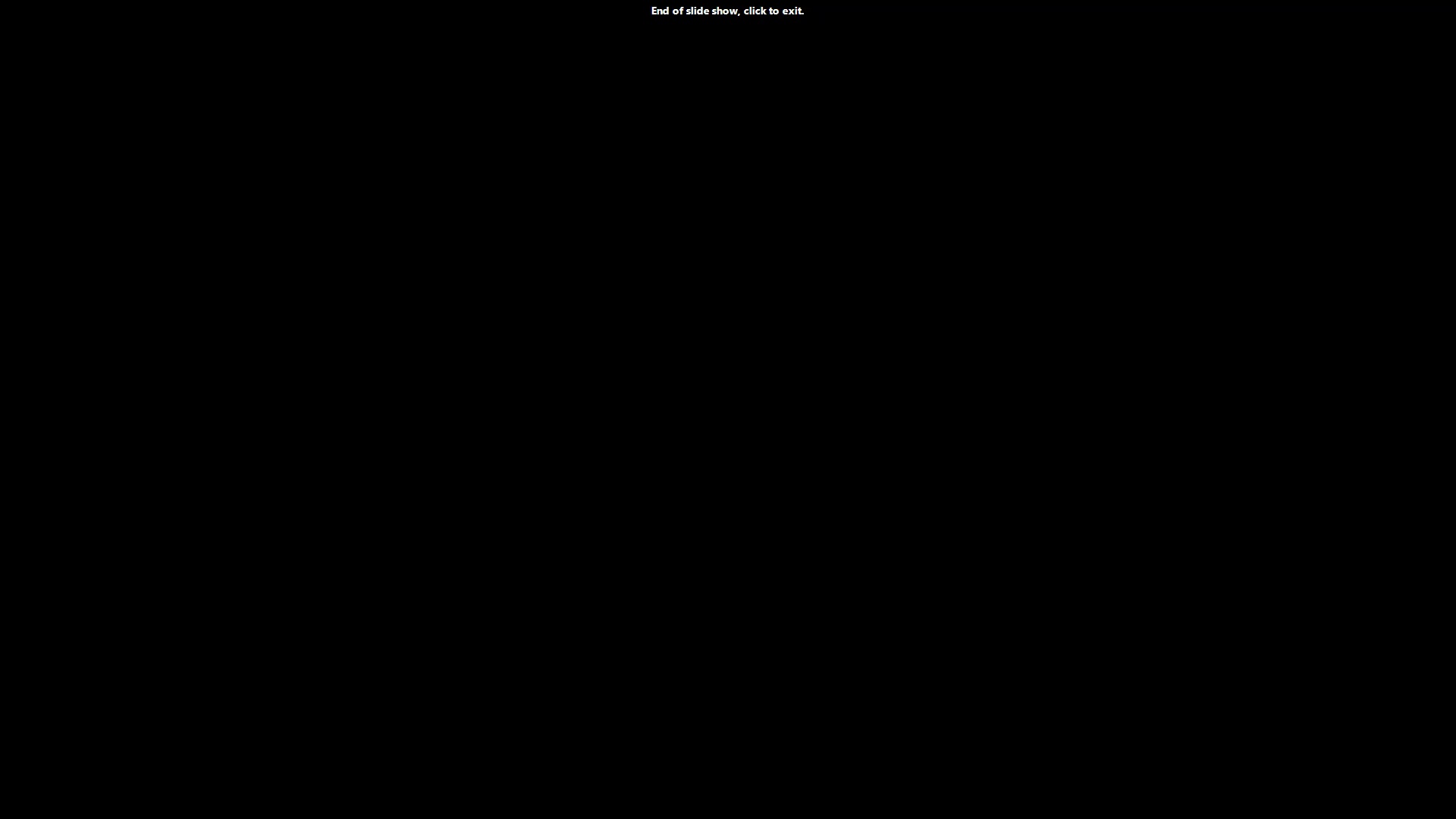 
key(Space)
 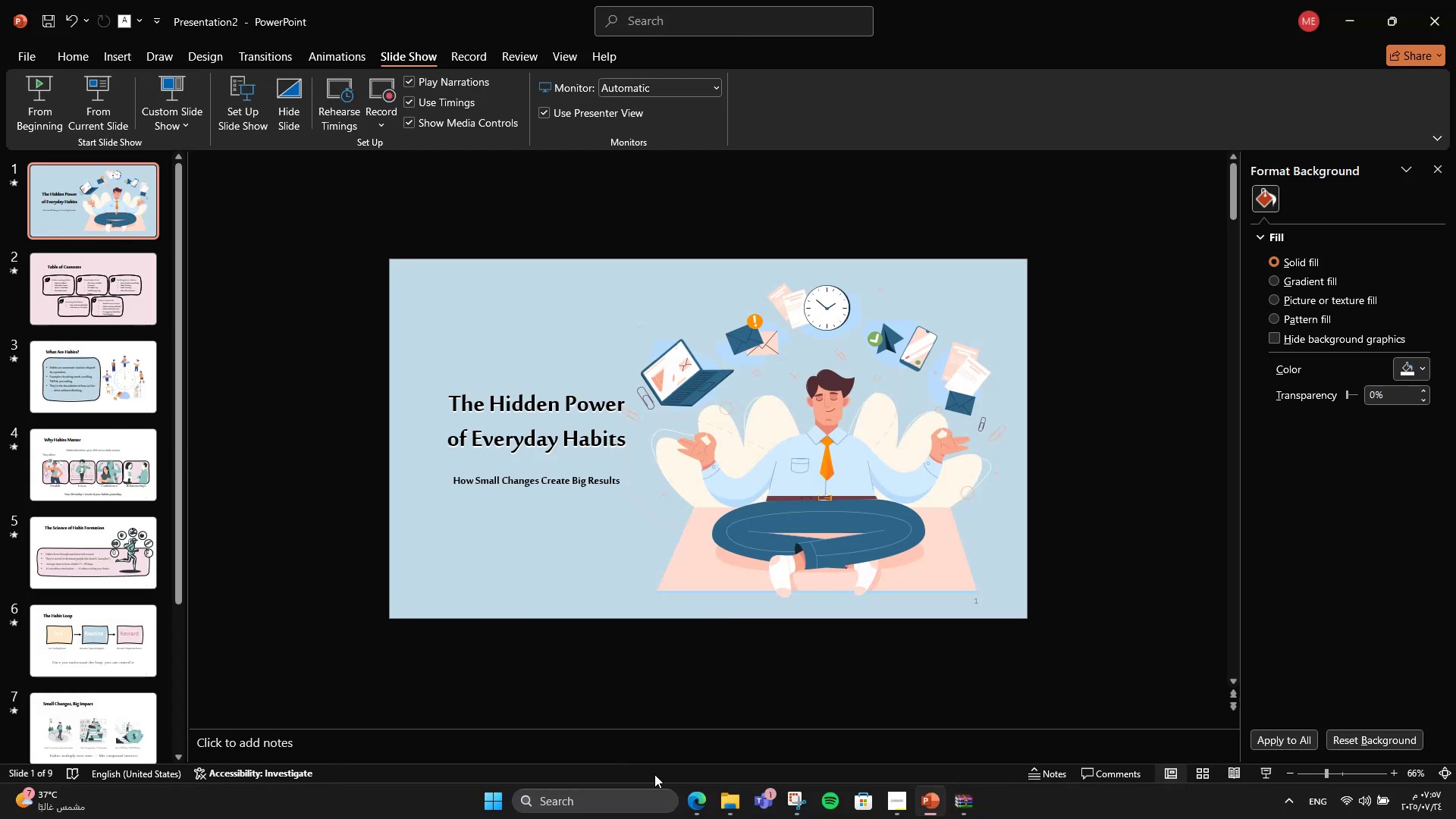 
double_click([664, 758])
 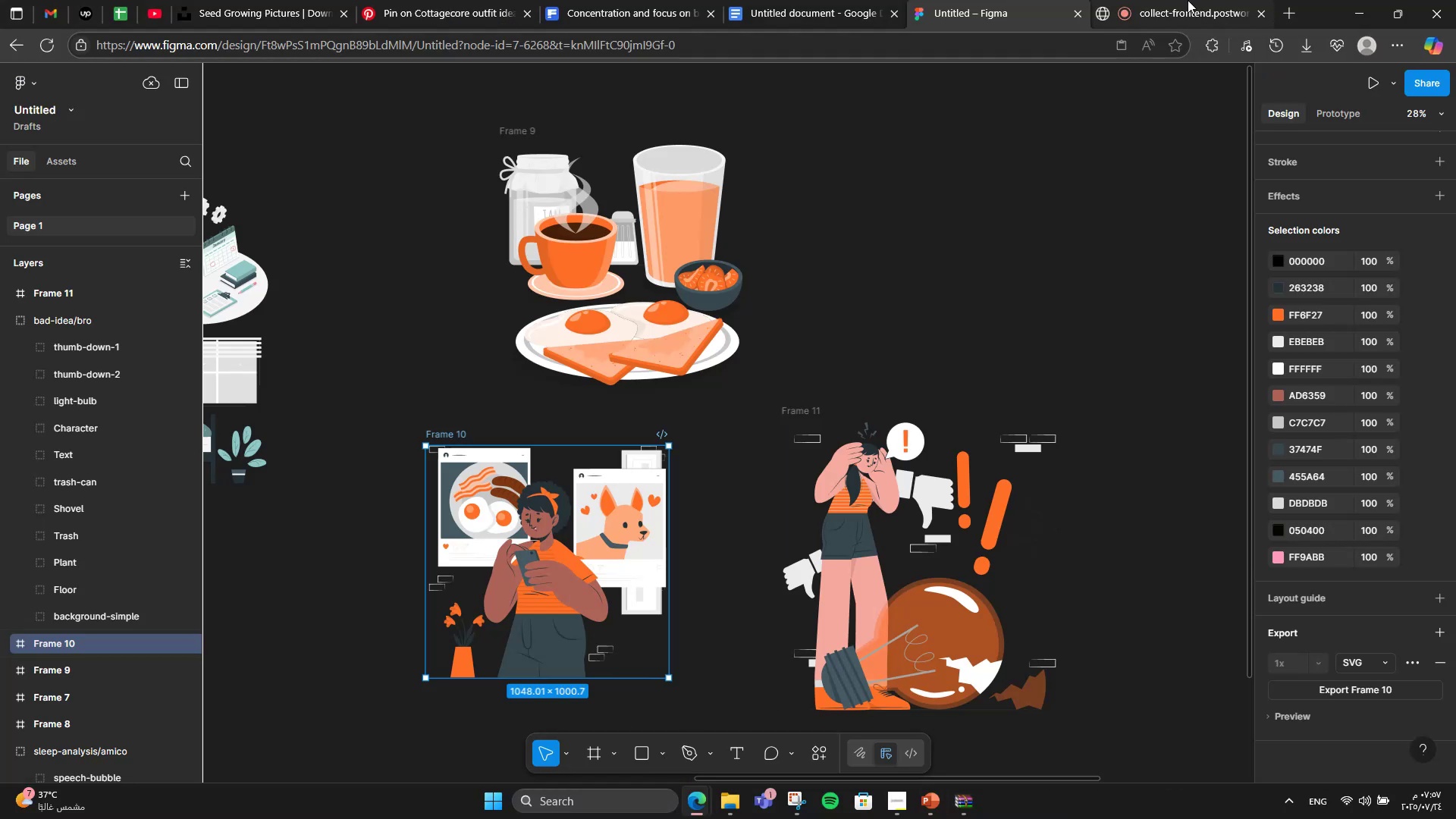 
left_click([1188, 0])
 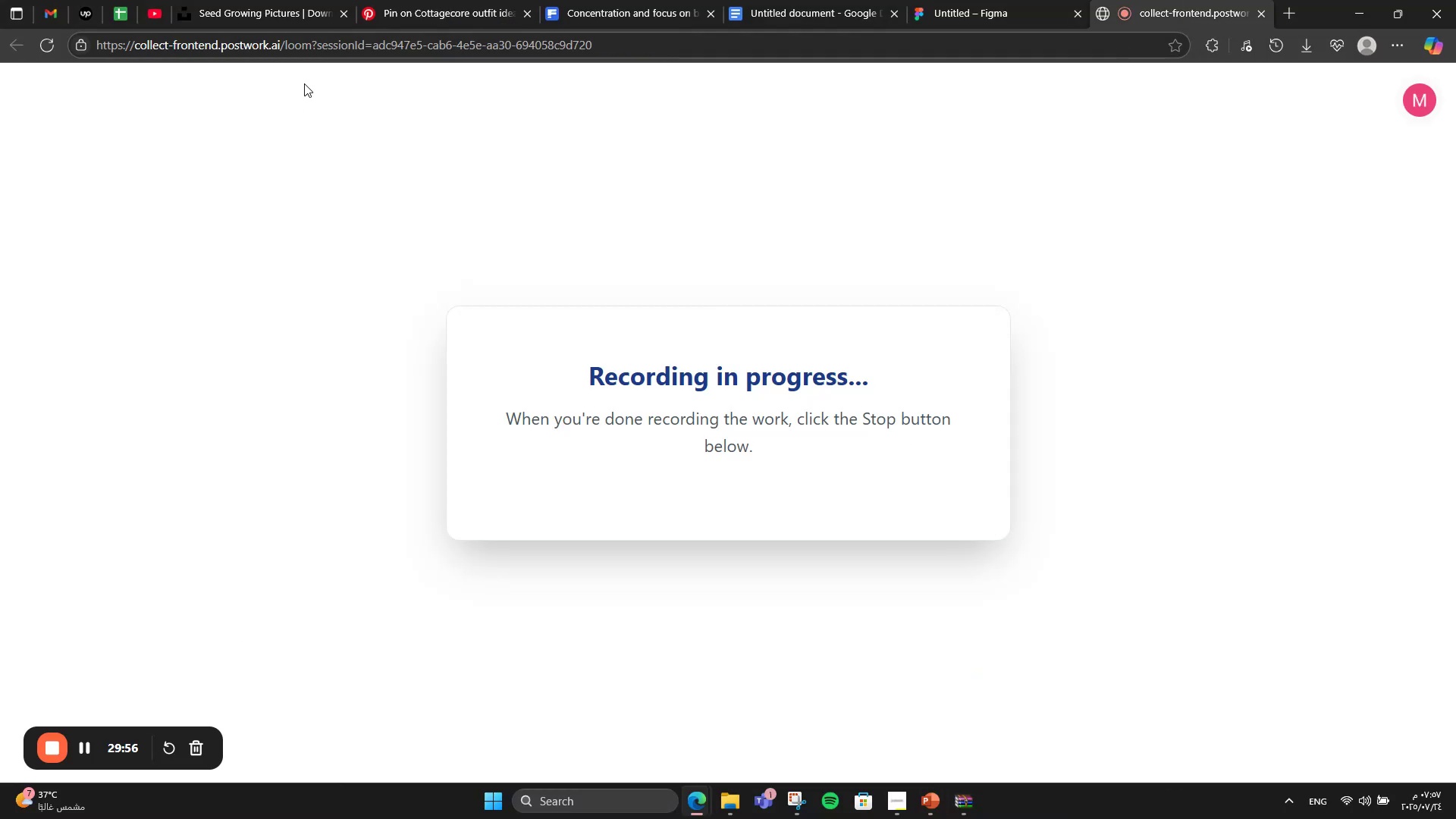 
left_click([274, 0])
 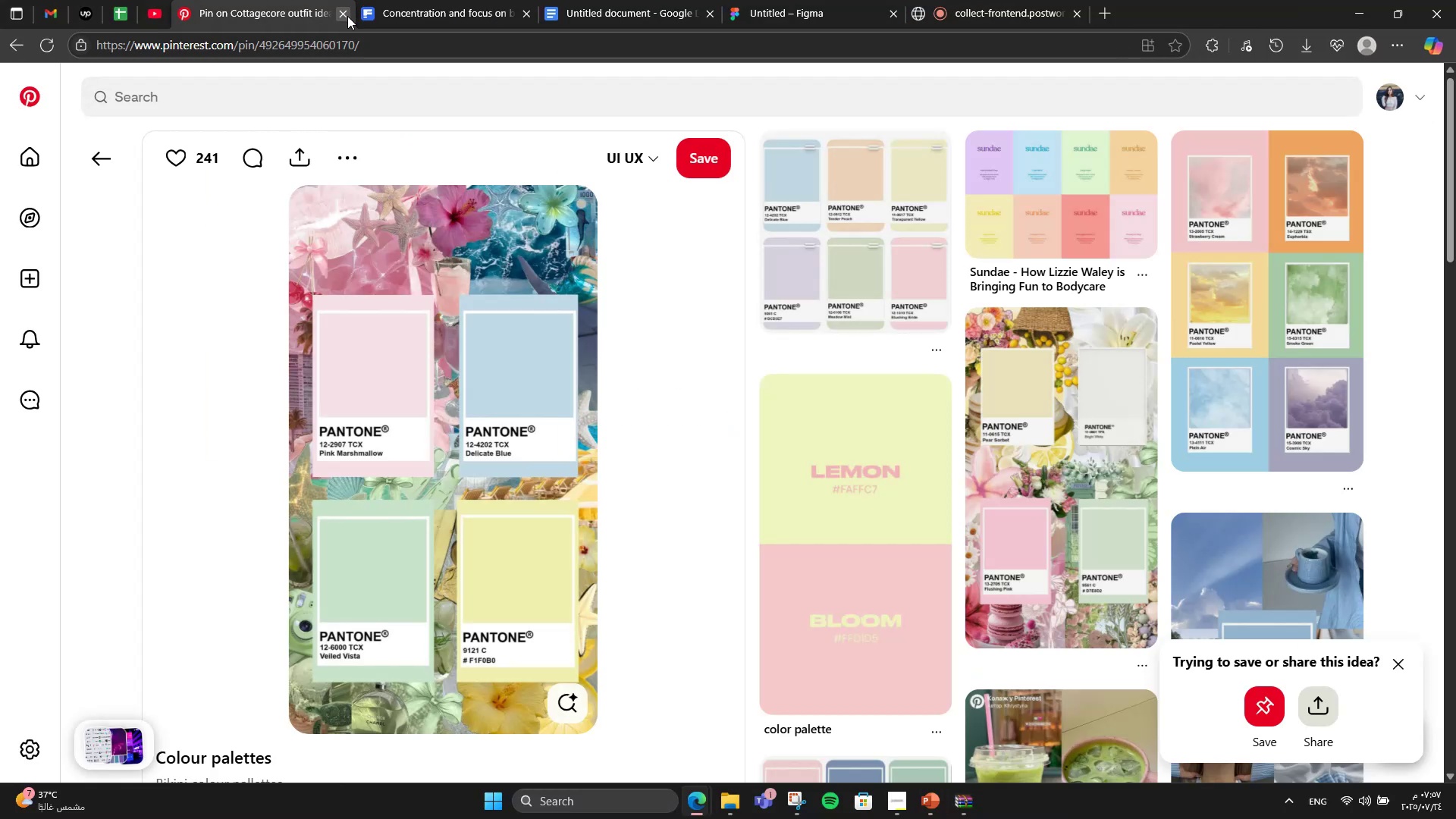 
left_click([347, 16])
 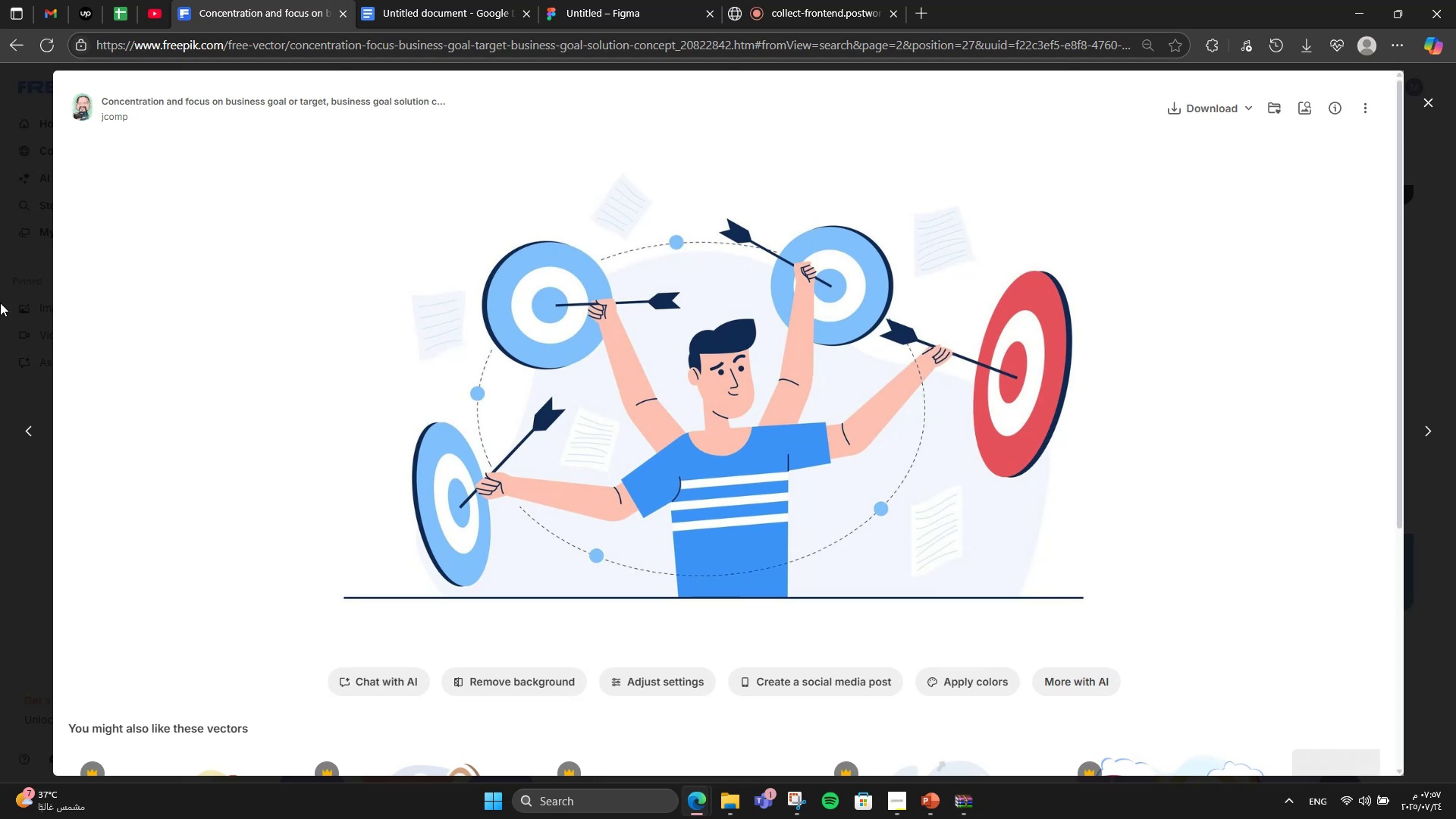 
left_click([0, 303])
 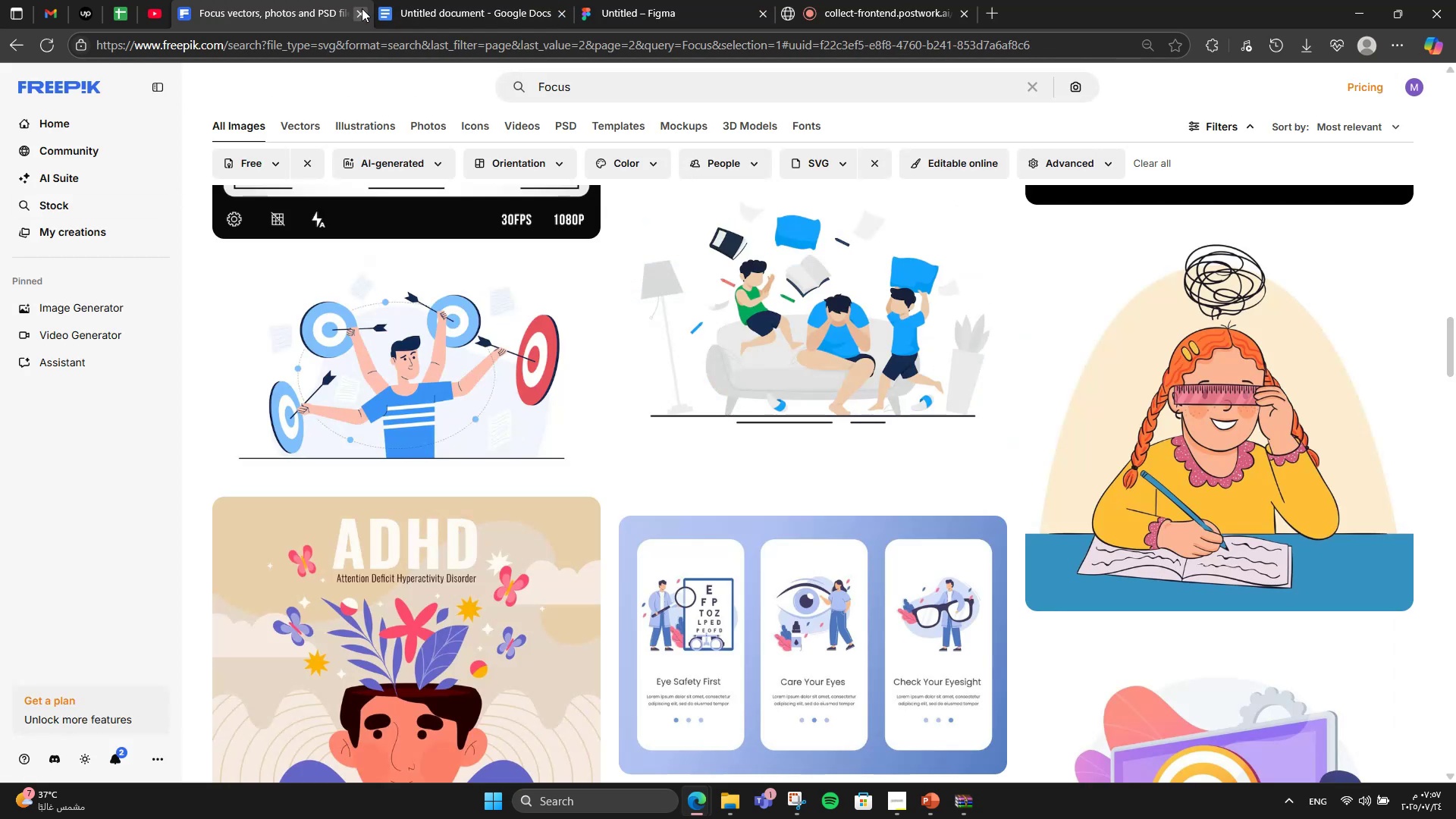 
left_click([362, 8])
 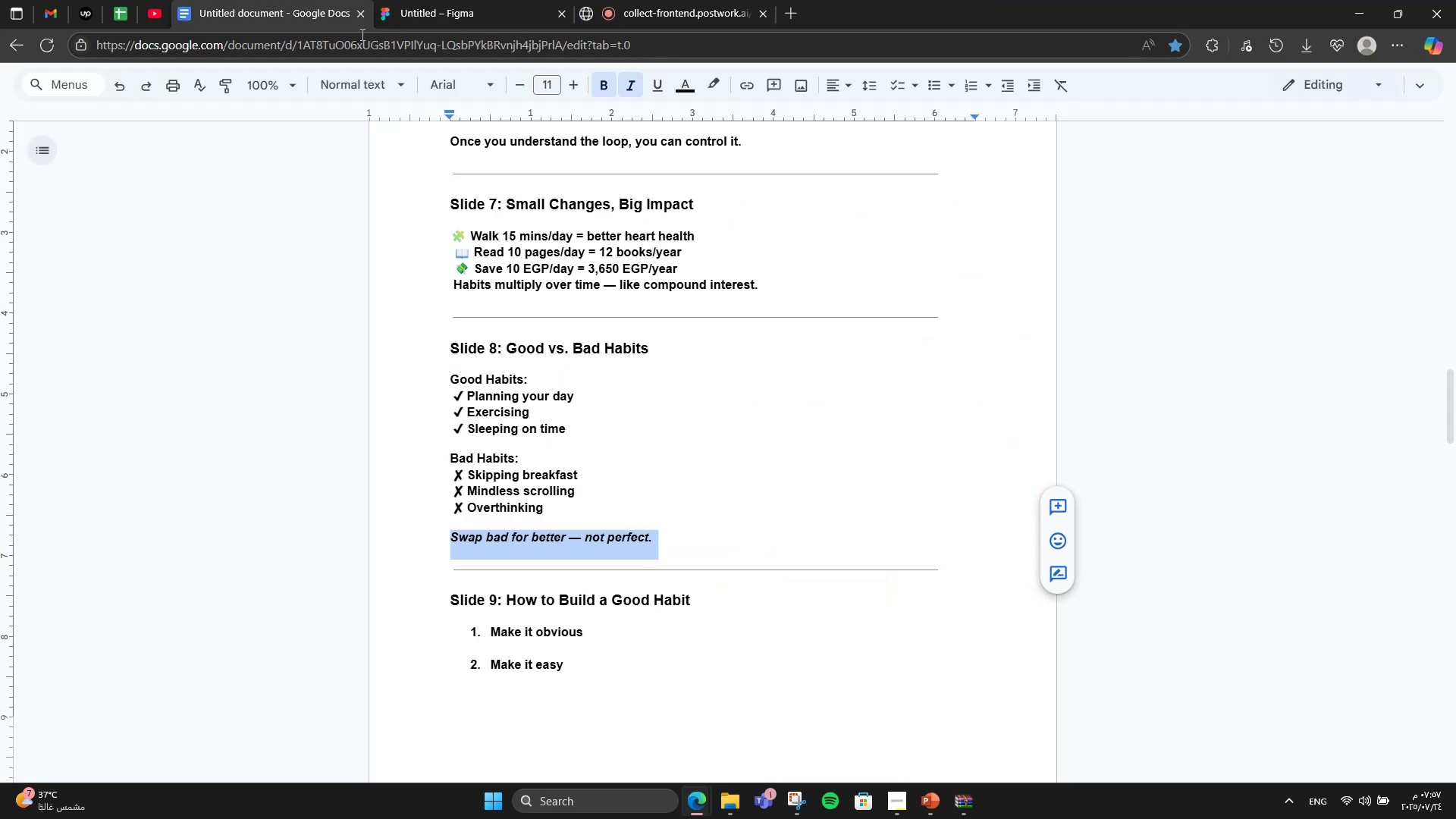 
left_click([569, 478])
 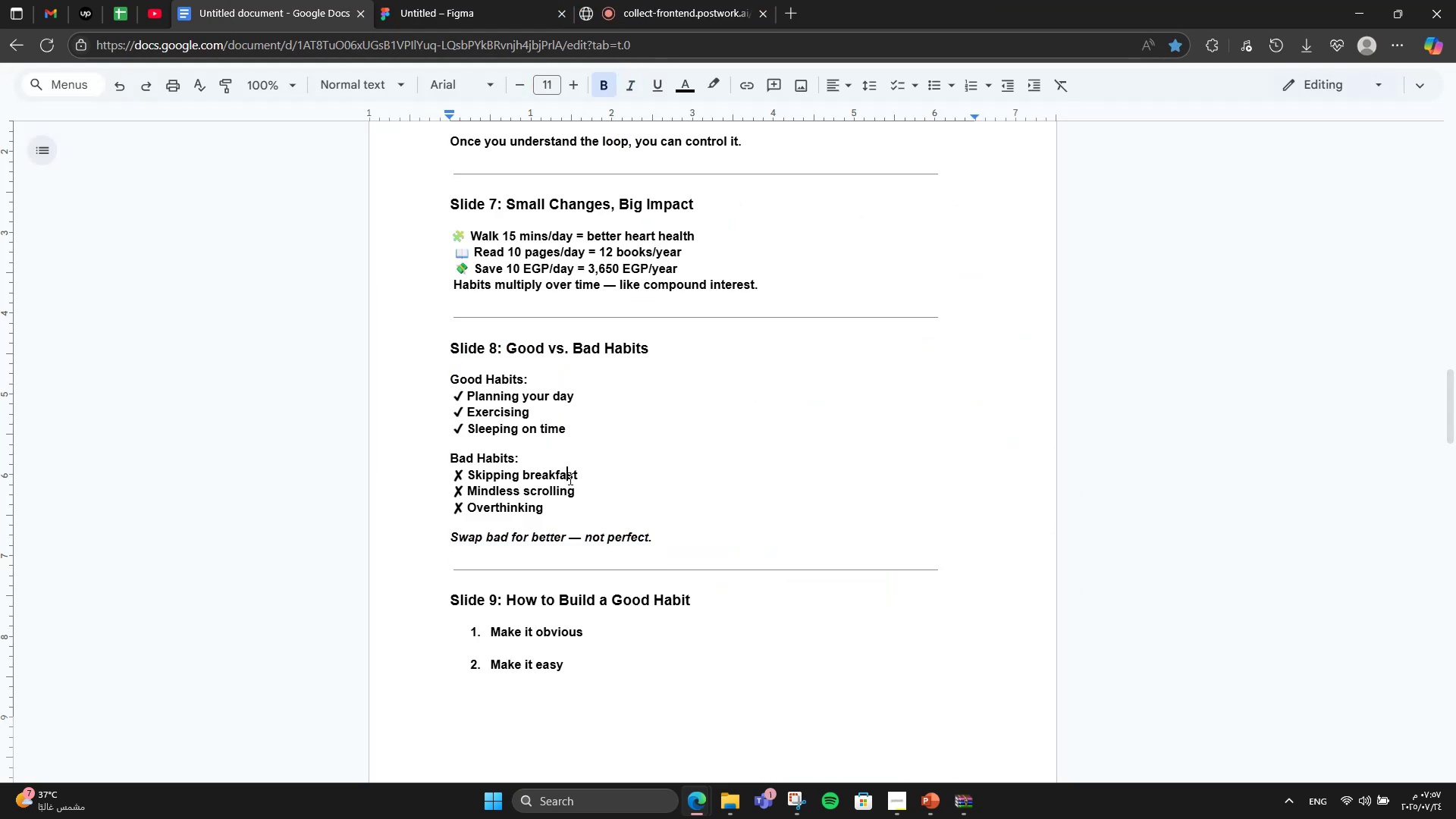 
scroll: coordinate [569, 479], scroll_direction: down, amount: 4.0
 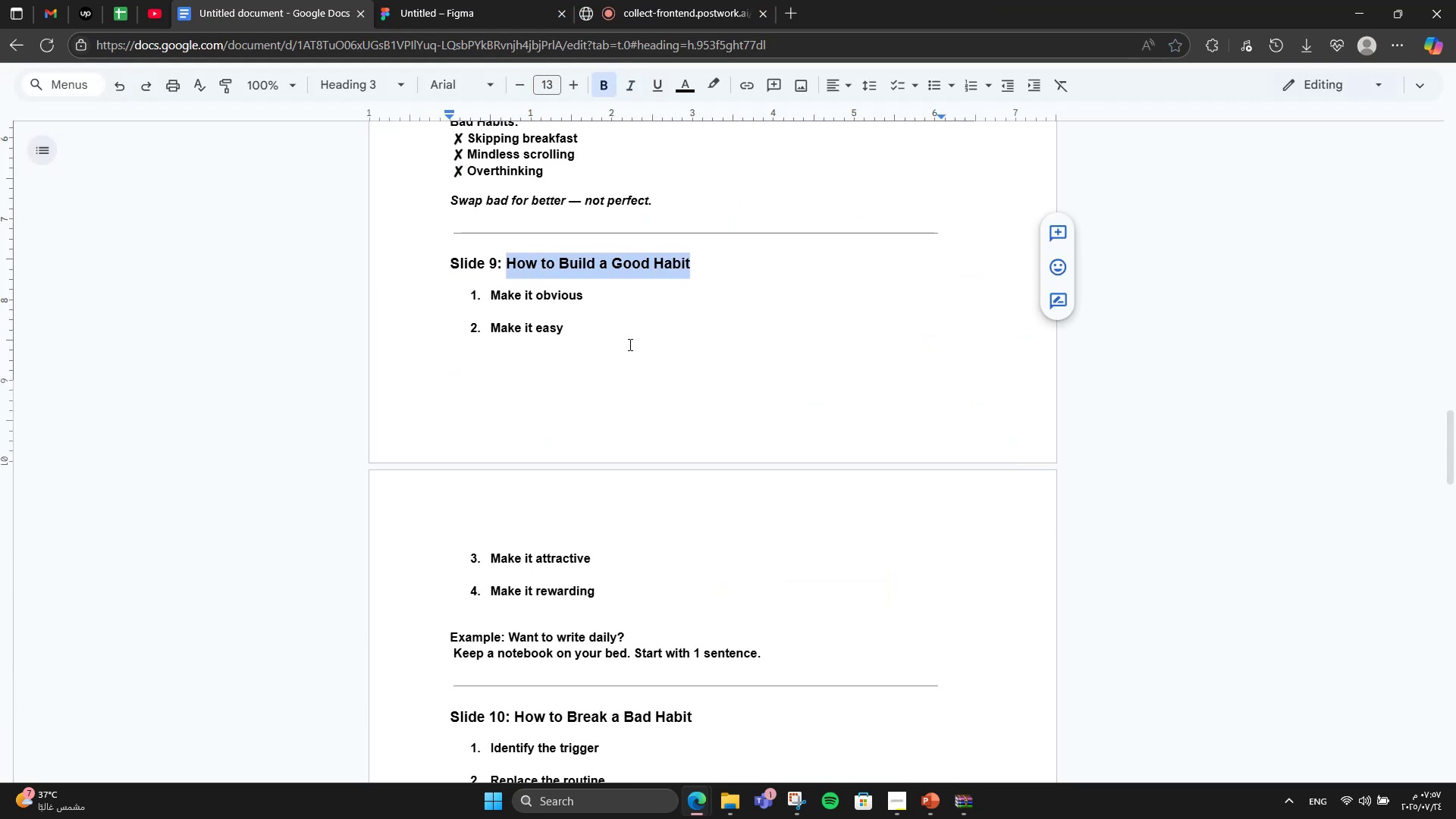 
key(Control+X)
 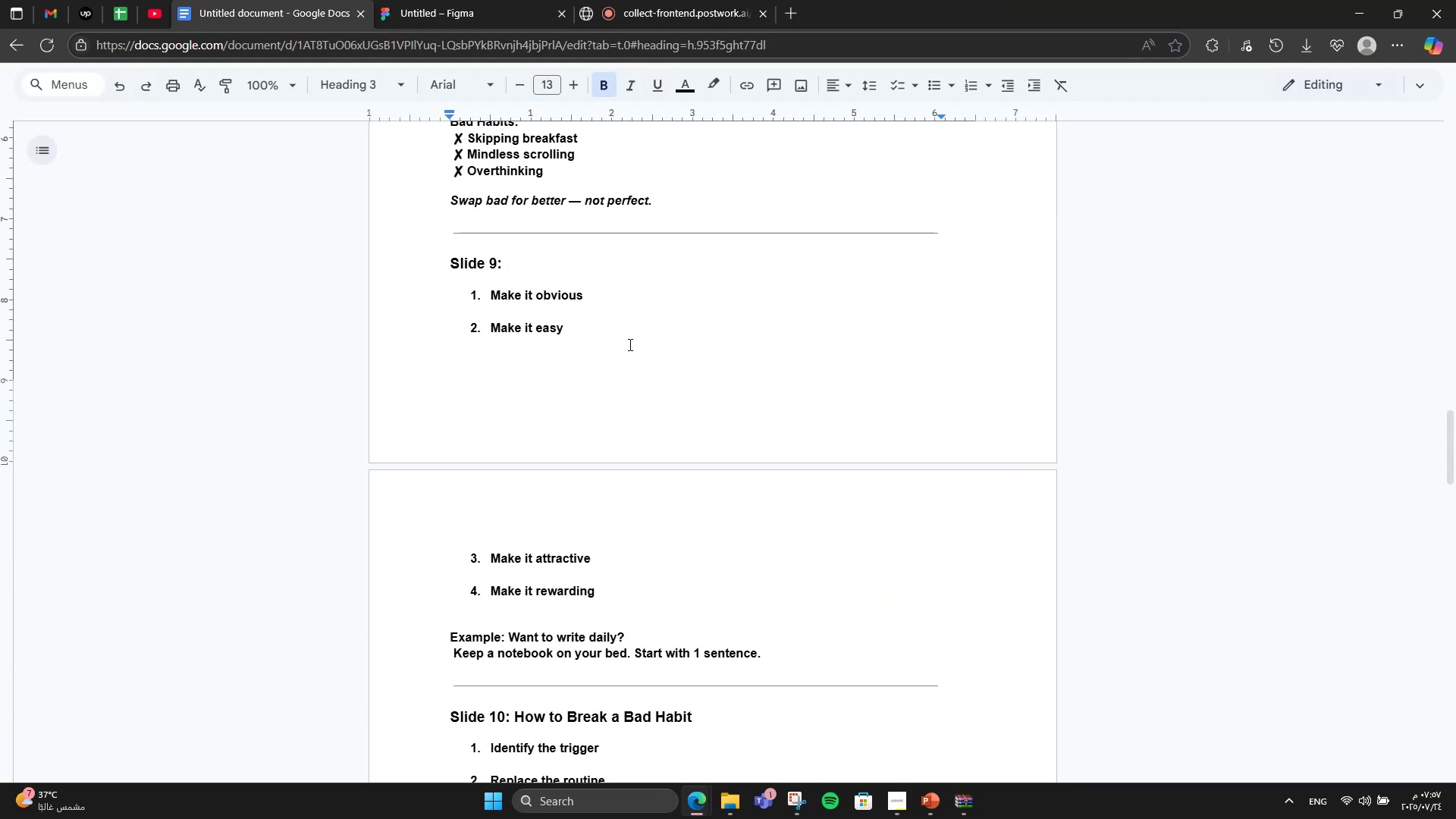 
key(Control+Z)
 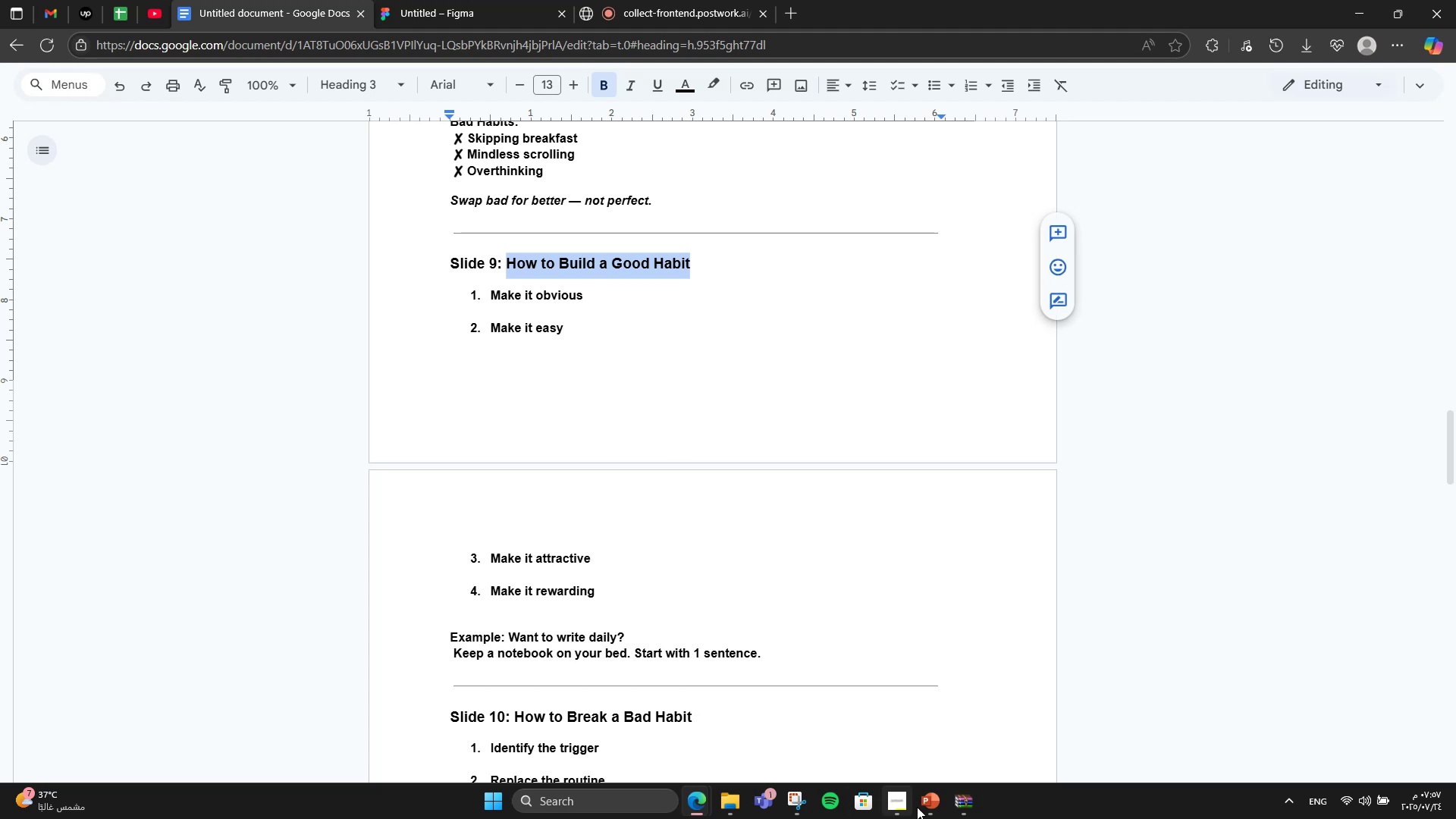 
left_click([942, 813])
 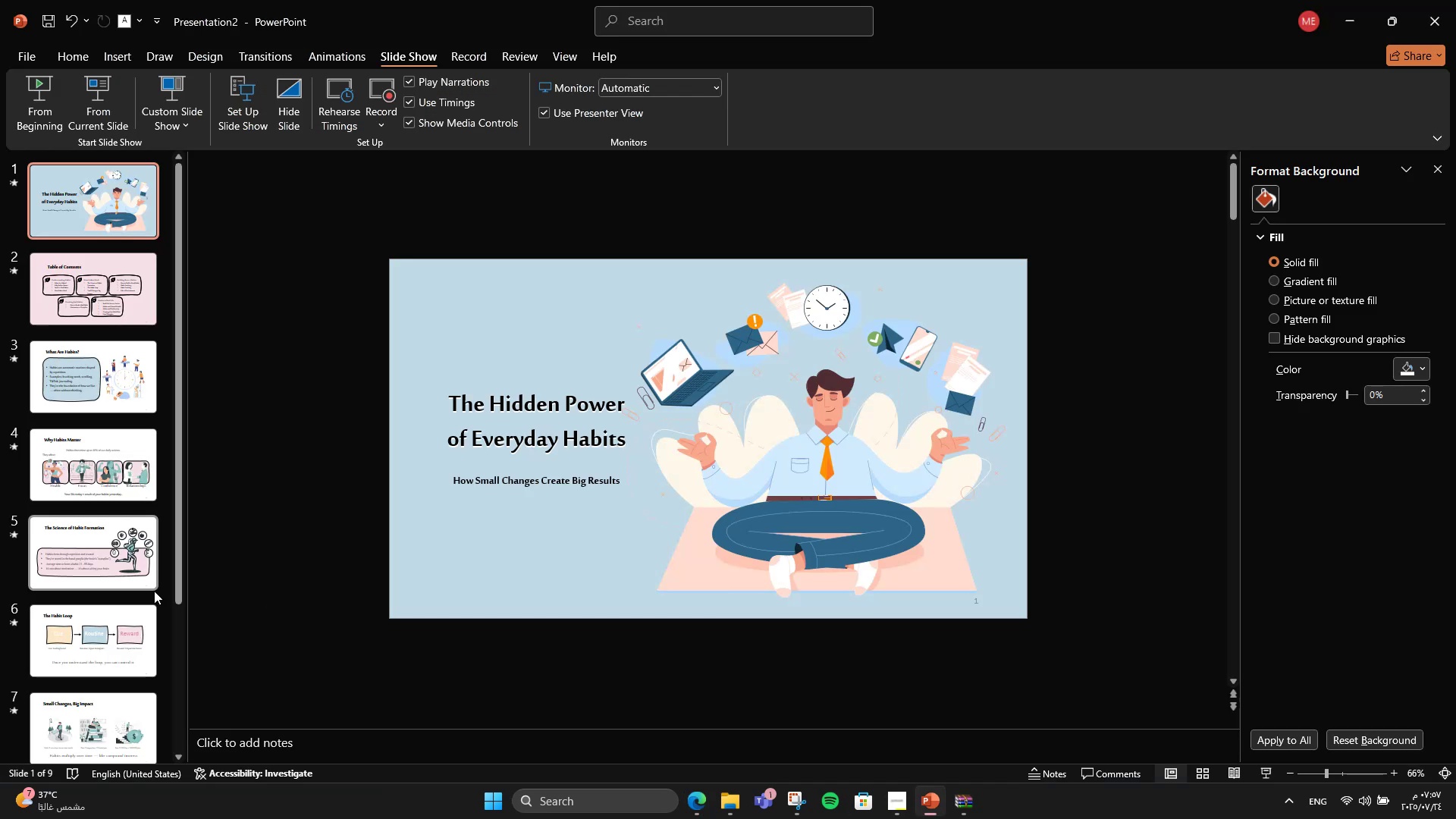 
scroll: coordinate [138, 622], scroll_direction: down, amount: 12.0
 